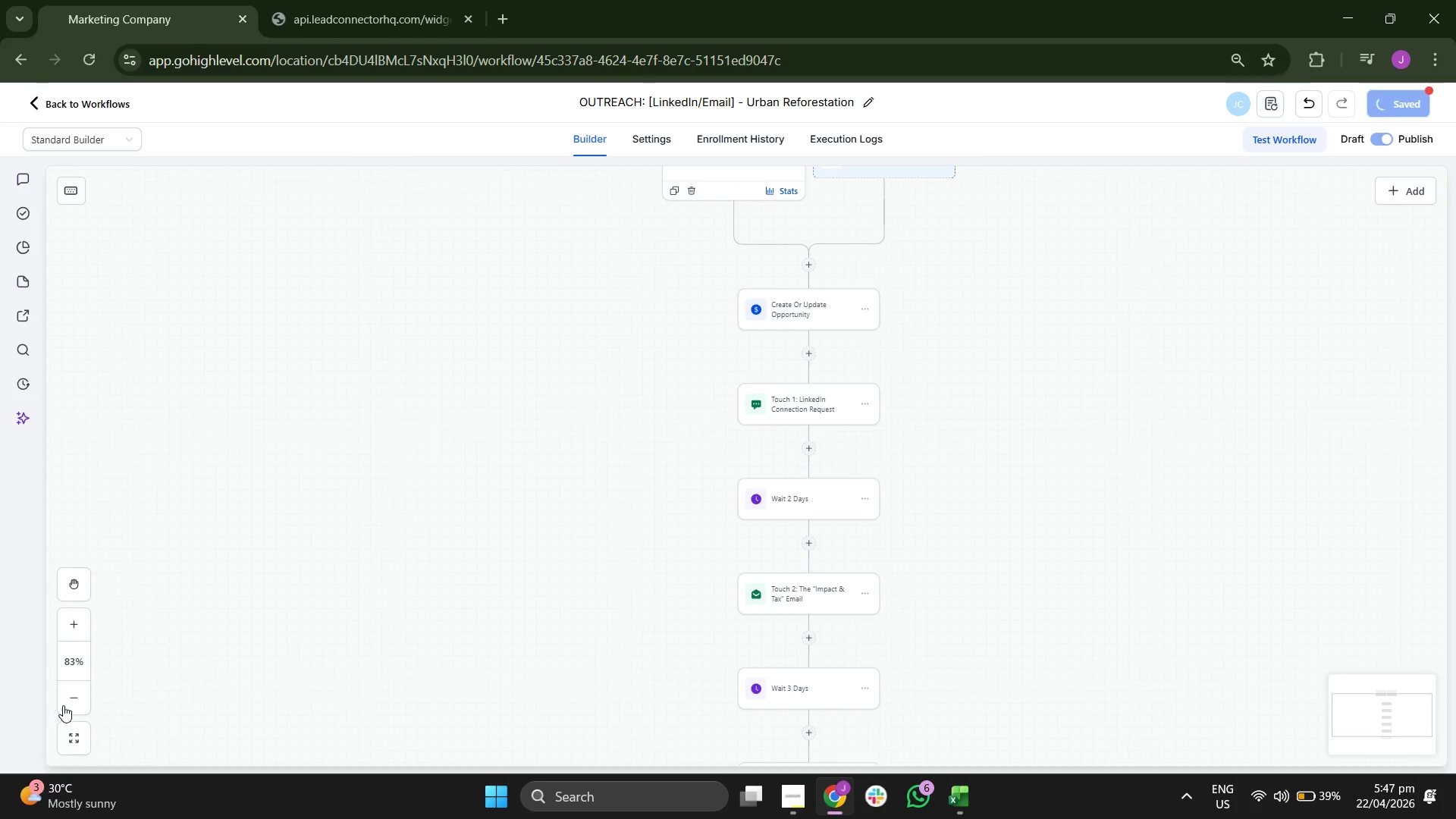 
left_click([73, 692])
 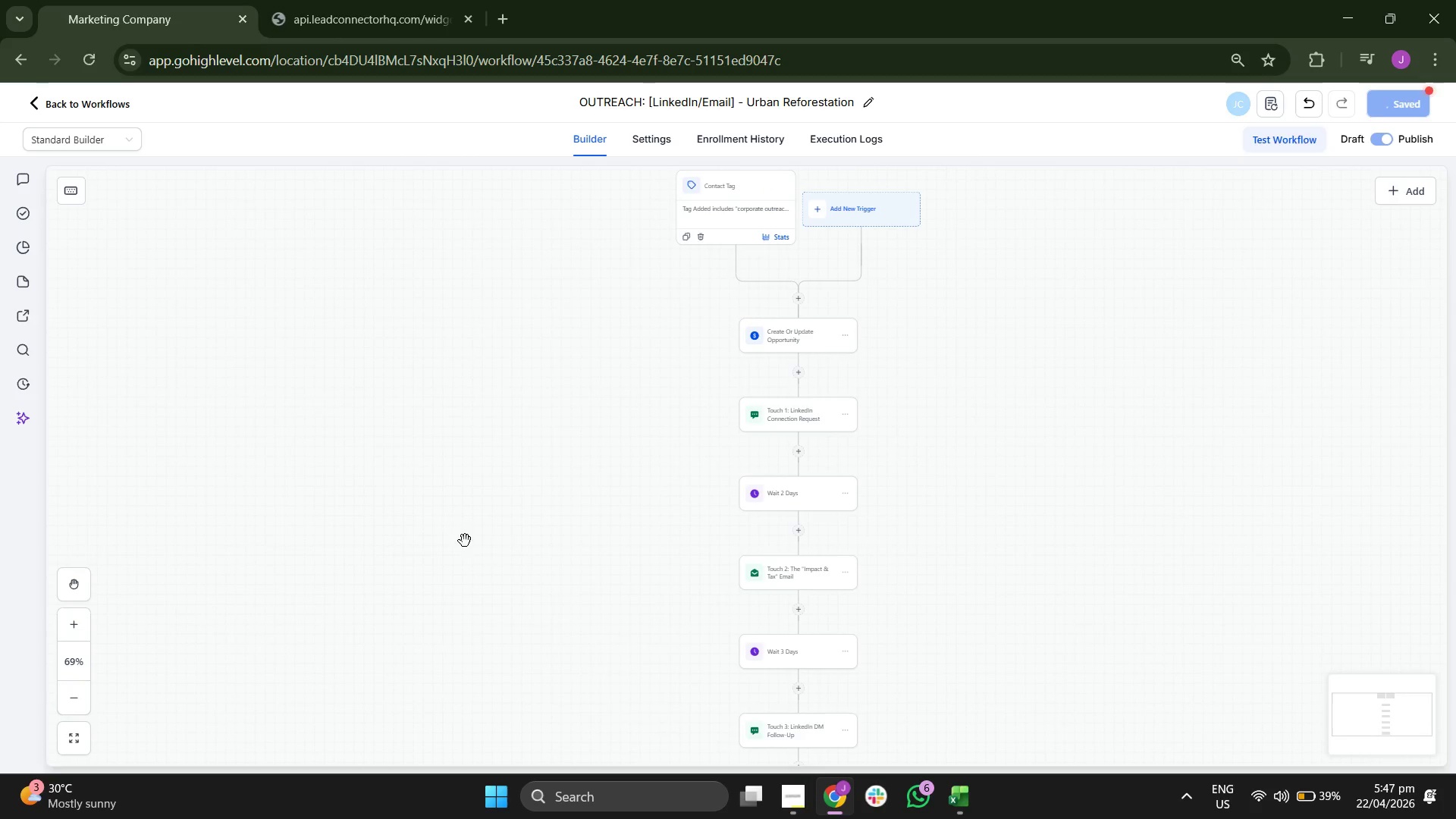 
left_click_drag(start_coordinate=[485, 553], to_coordinate=[522, 534])
 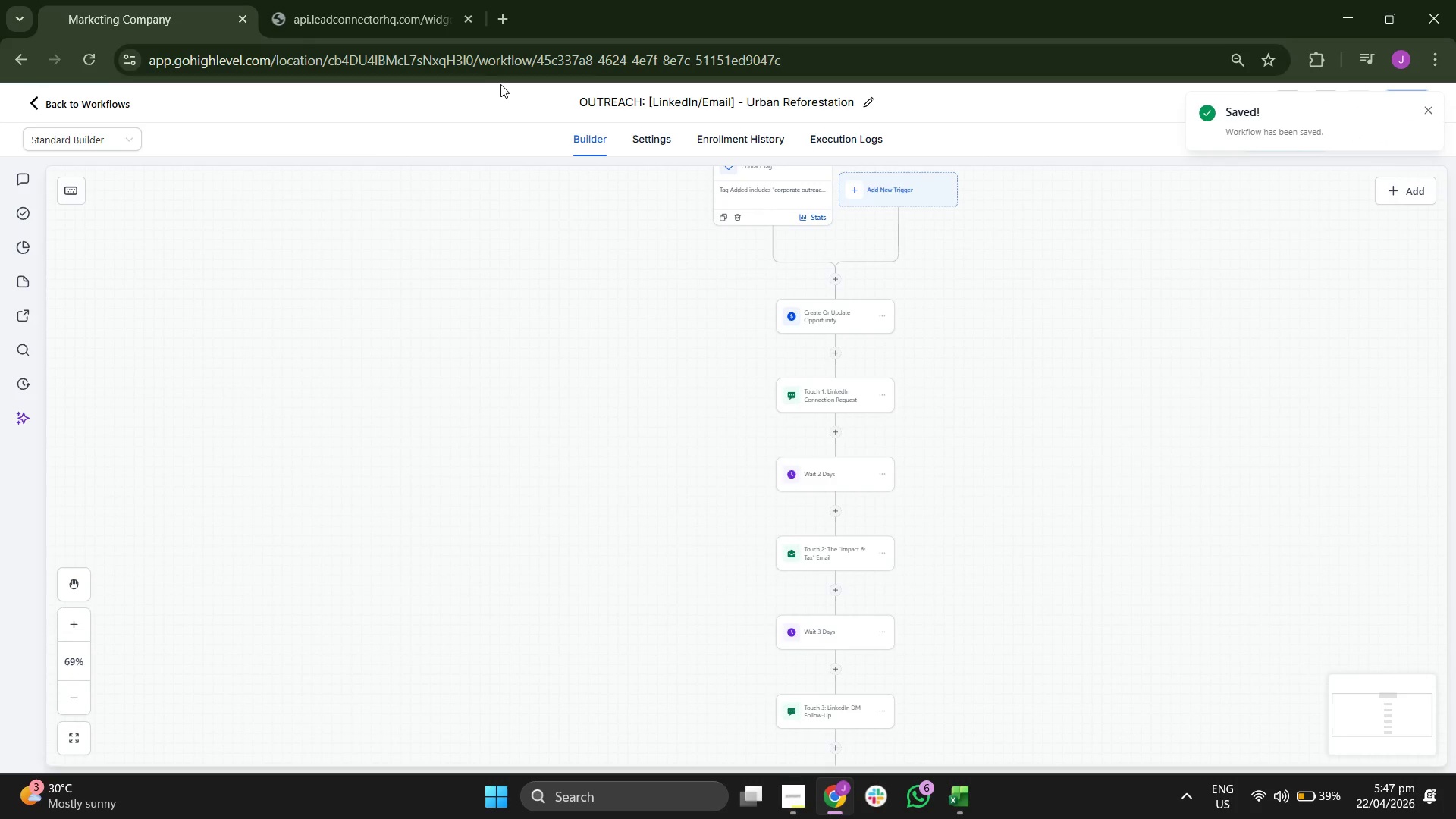 
left_click([655, 143])
 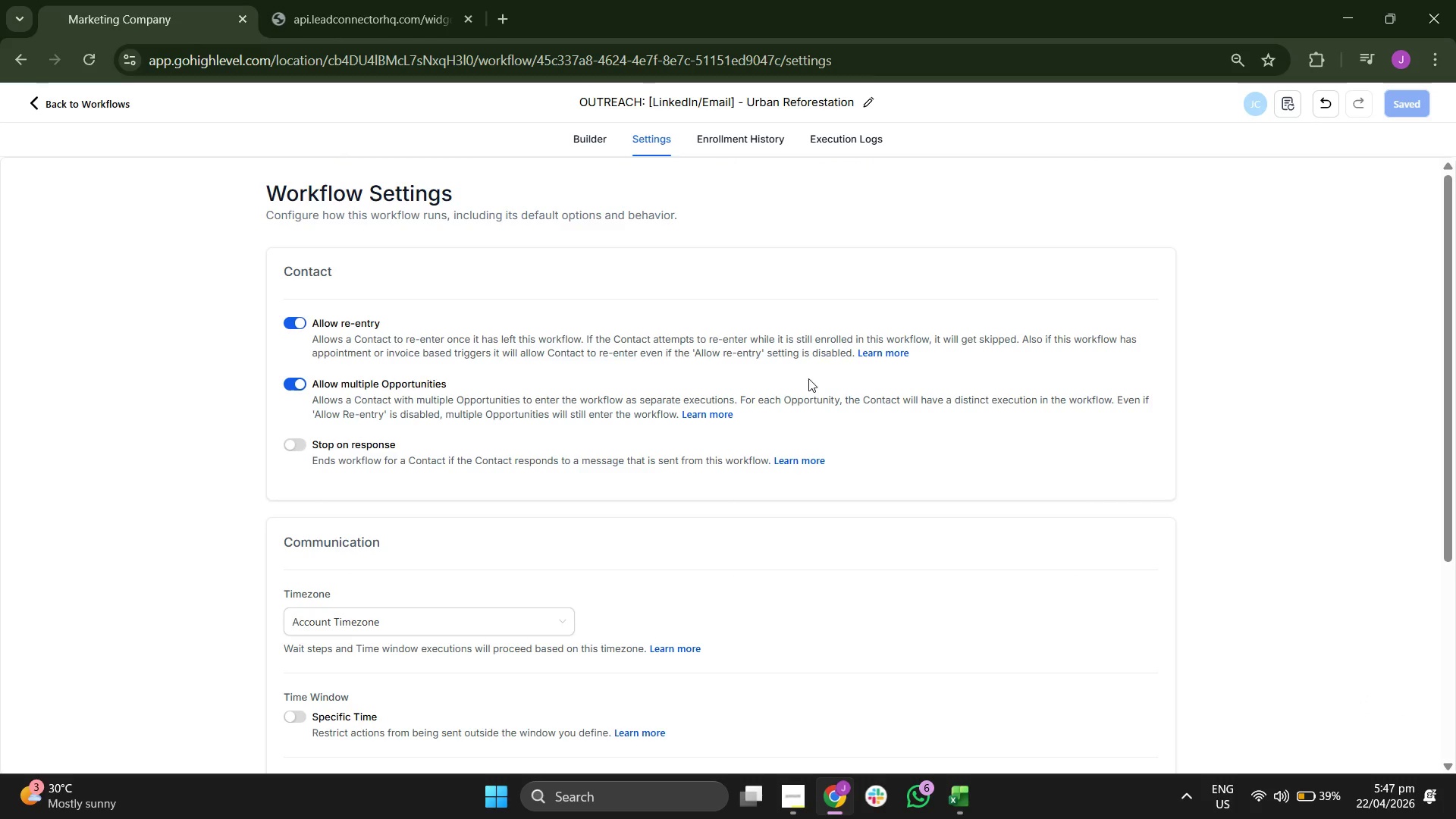 
scroll: coordinate [729, 432], scroll_direction: down, amount: 1.0
 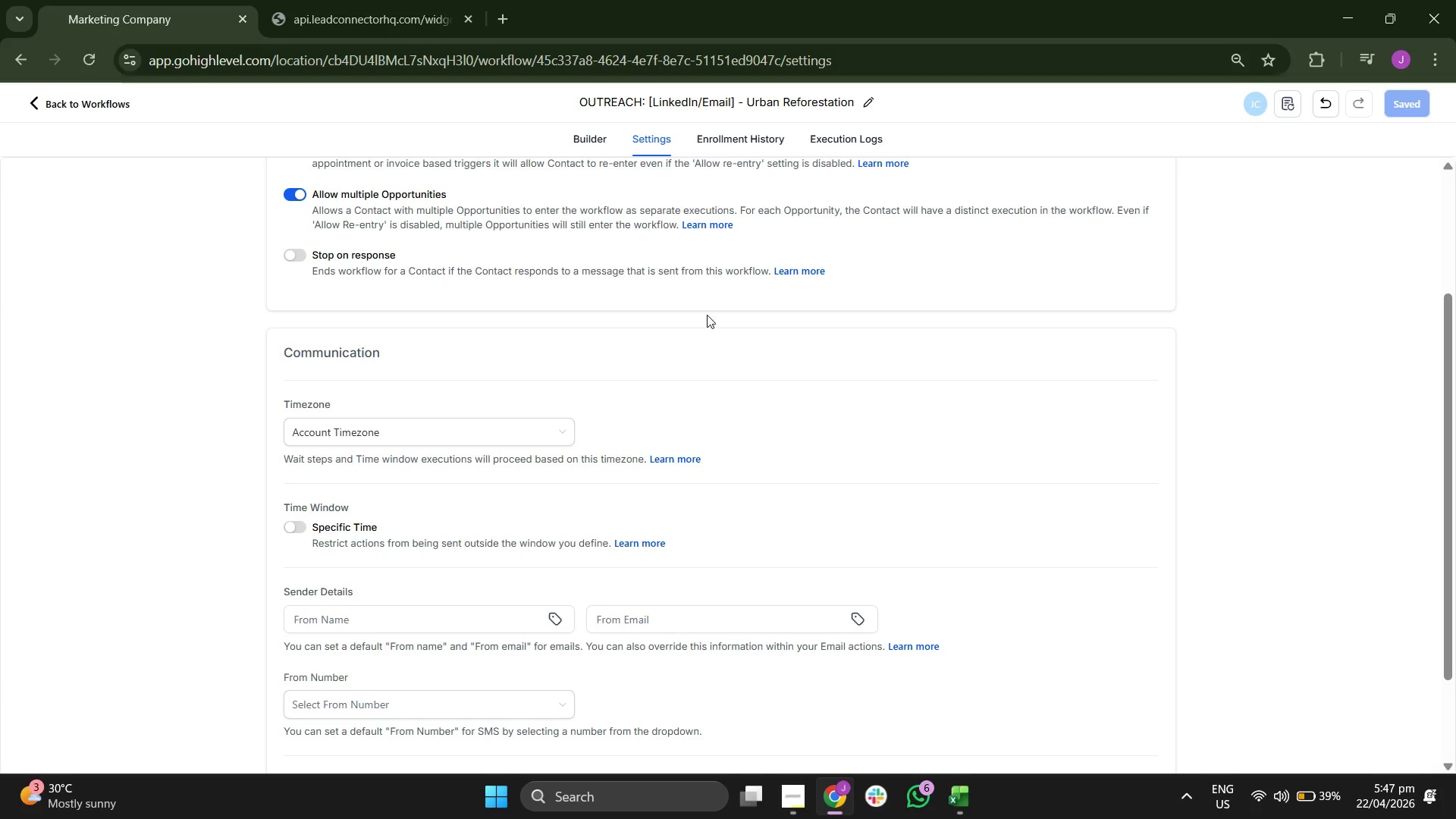 
left_click([743, 136])
 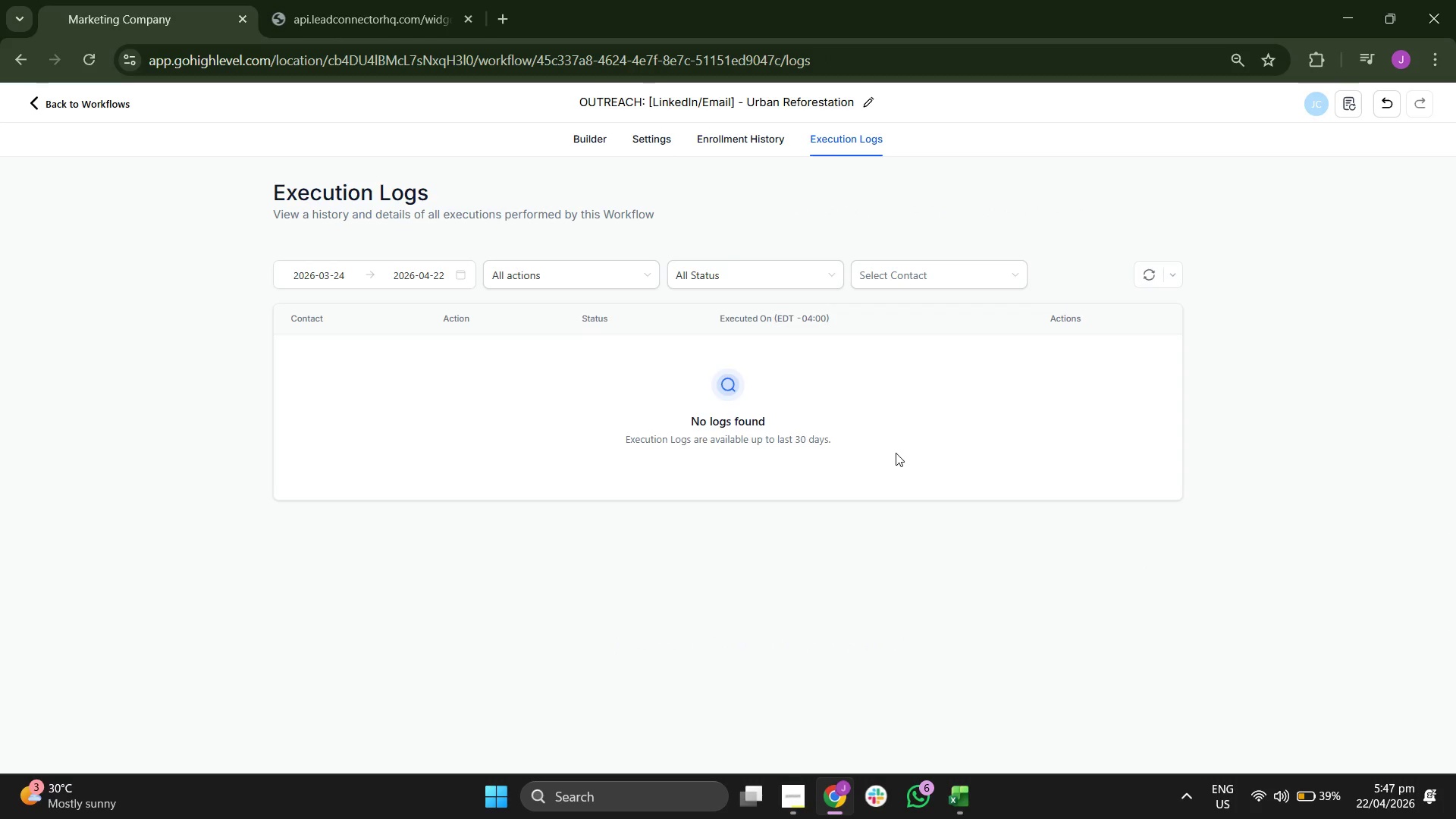 
wait(13.83)
 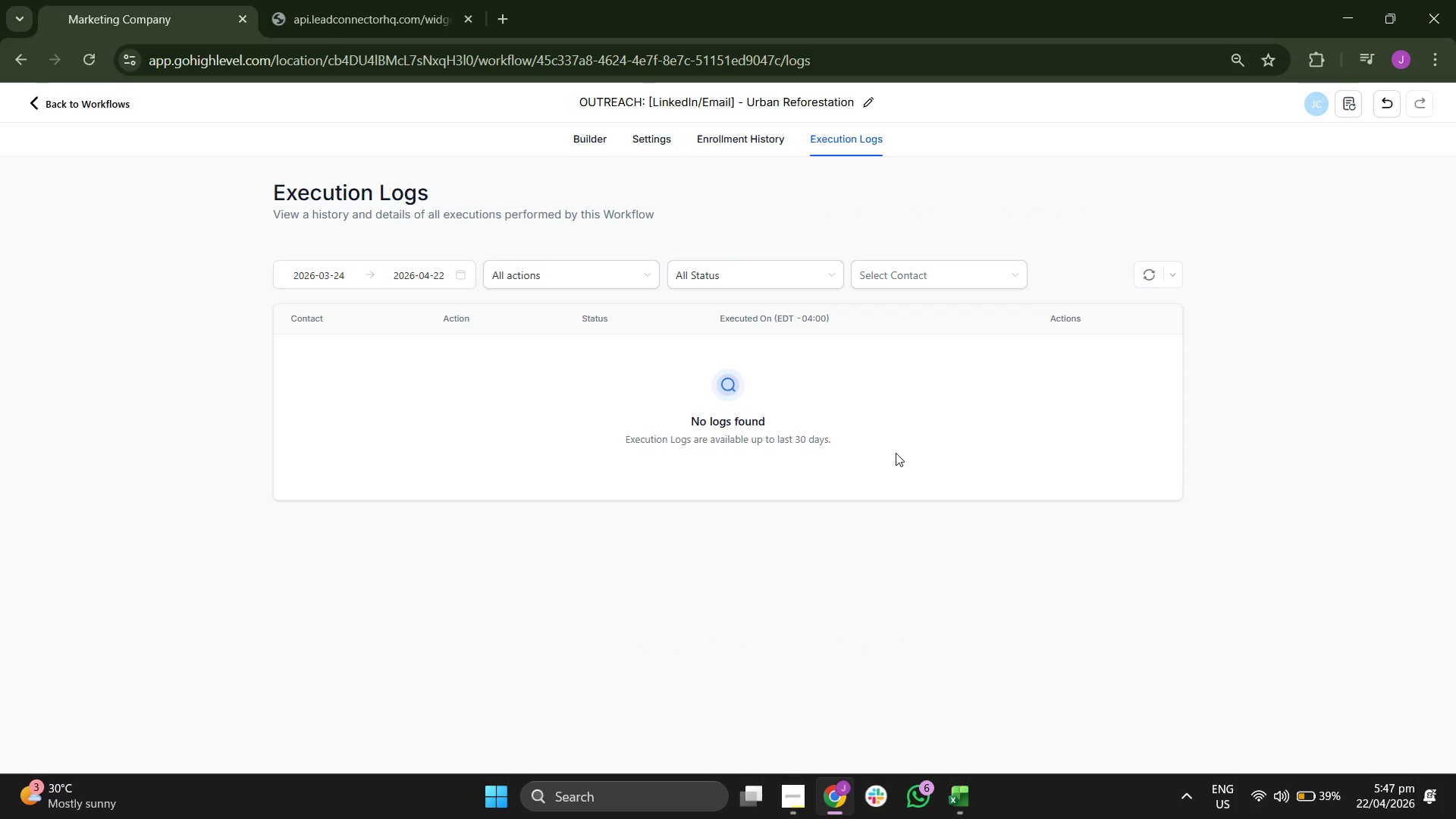 
left_click([579, 136])
 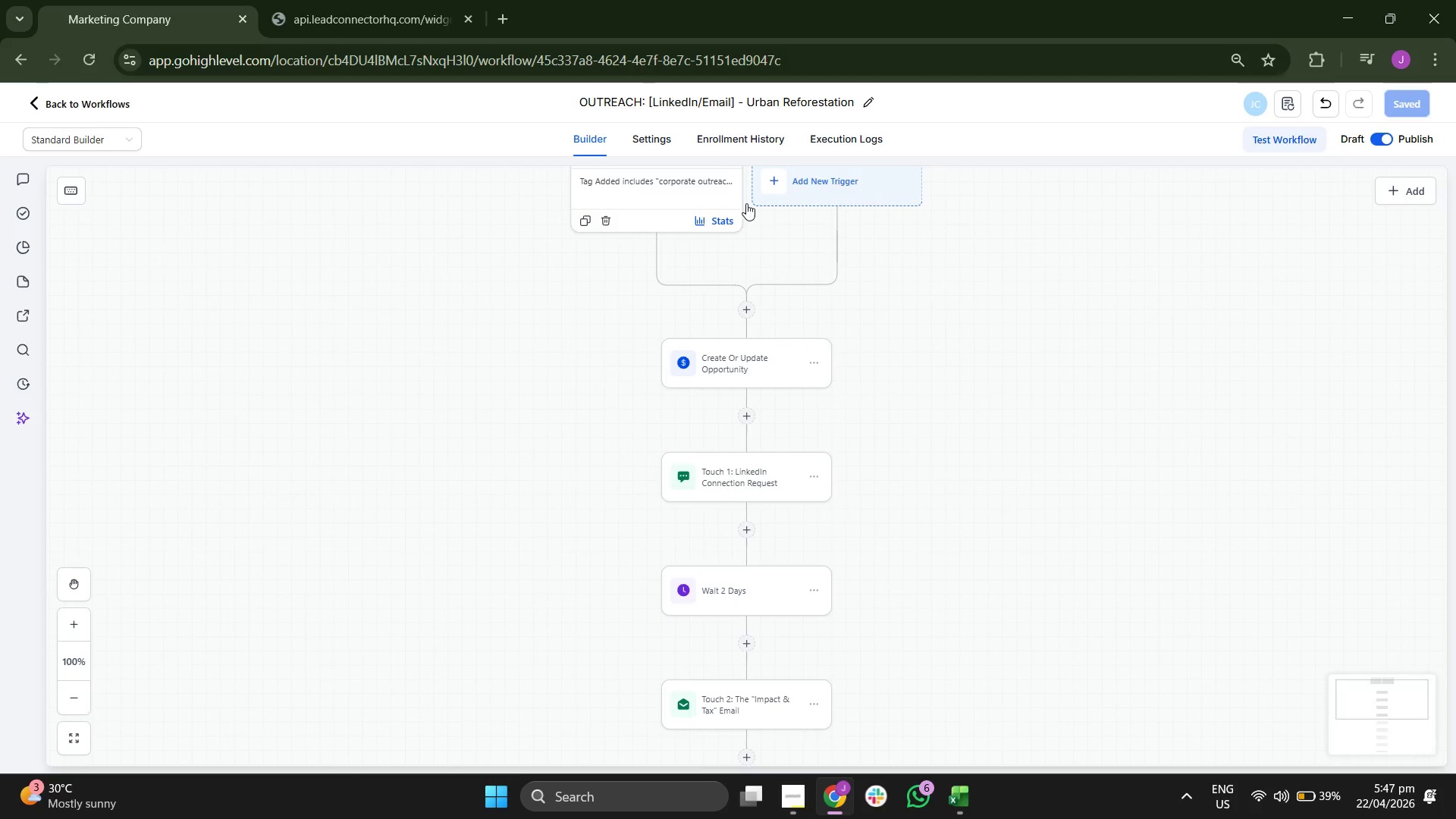 
scroll: coordinate [717, 412], scroll_direction: down, amount: 7.0
 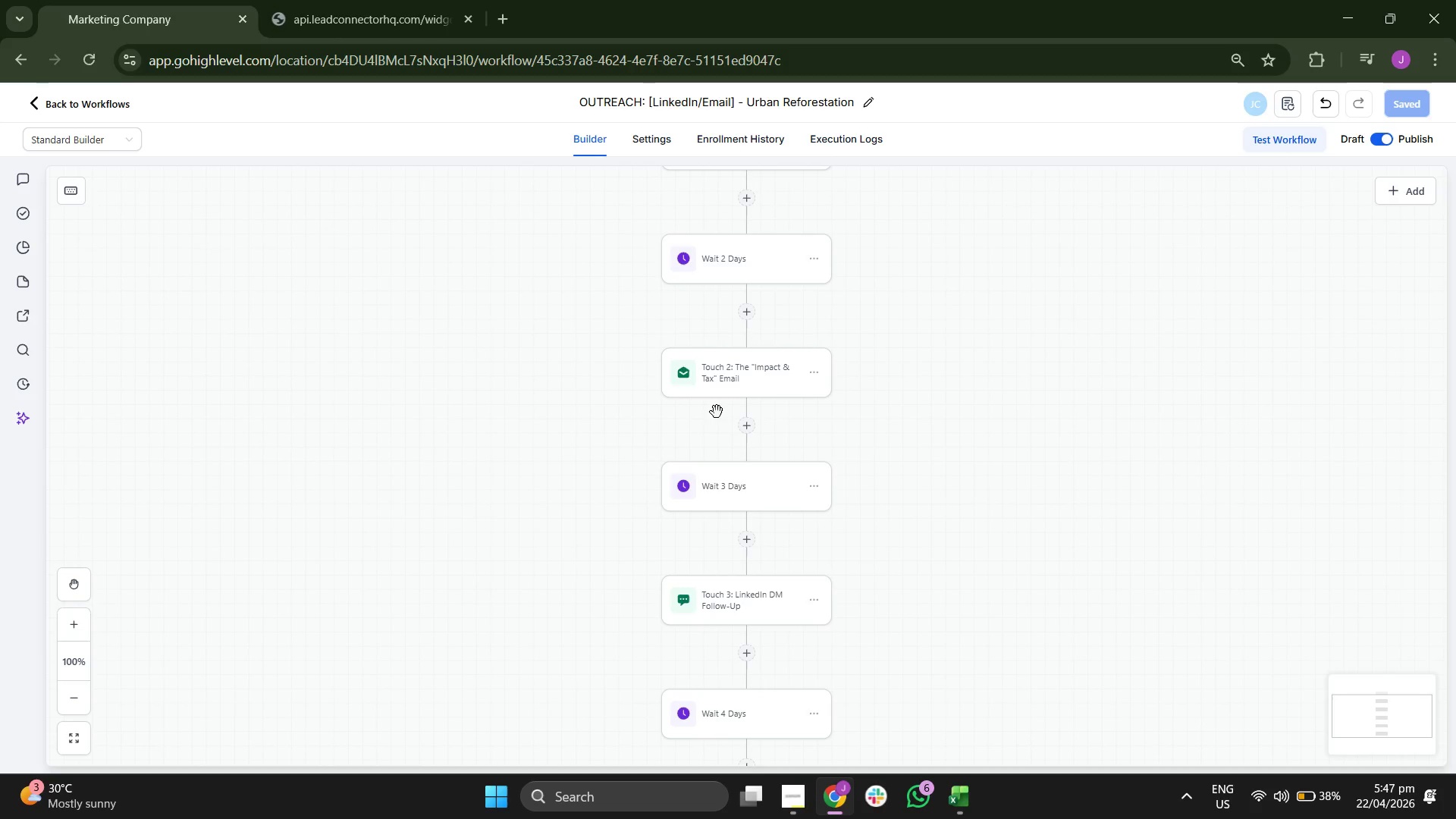 
scroll: coordinate [717, 412], scroll_direction: down, amount: 7.0
 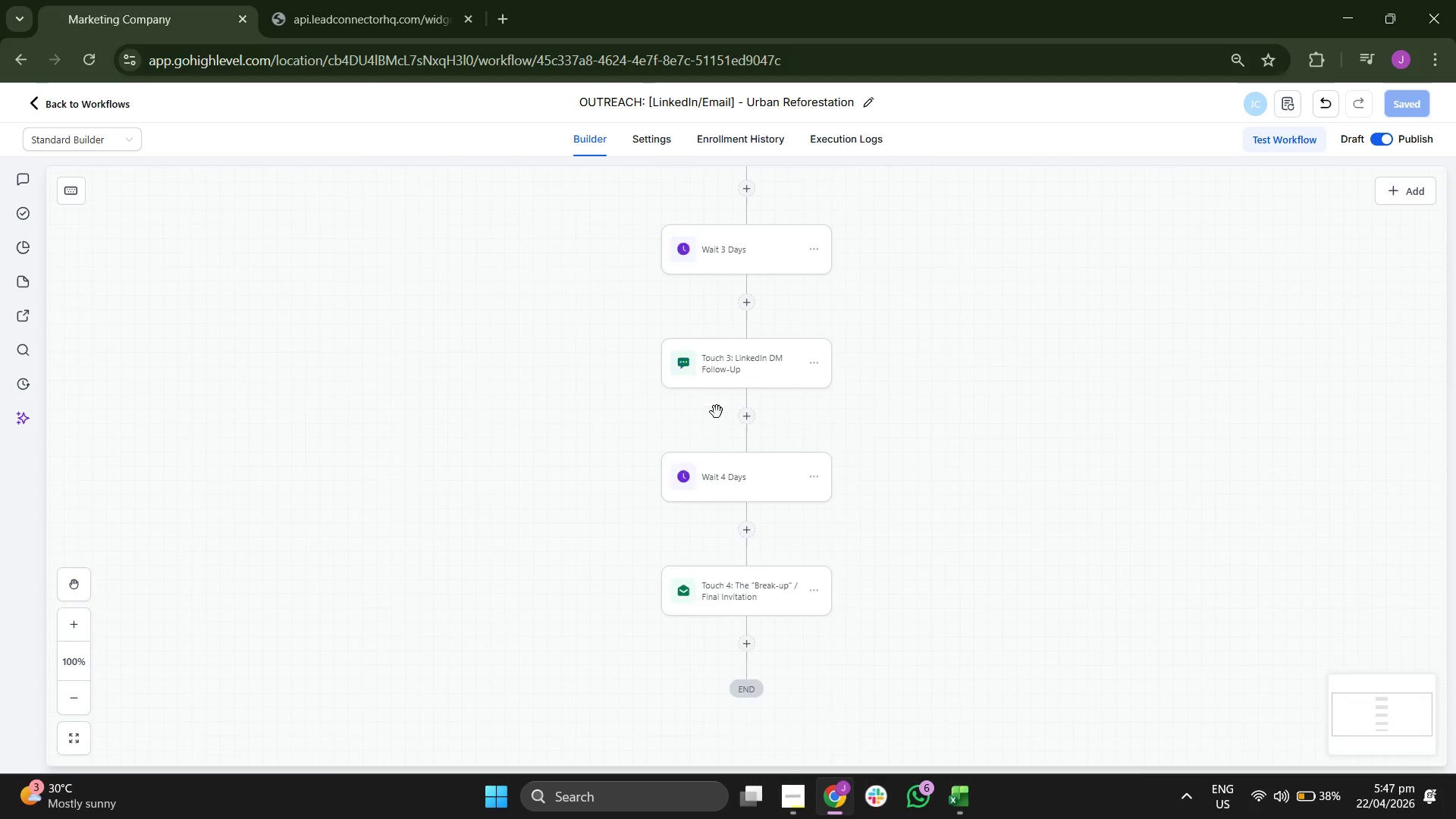 
left_click([103, 108])
 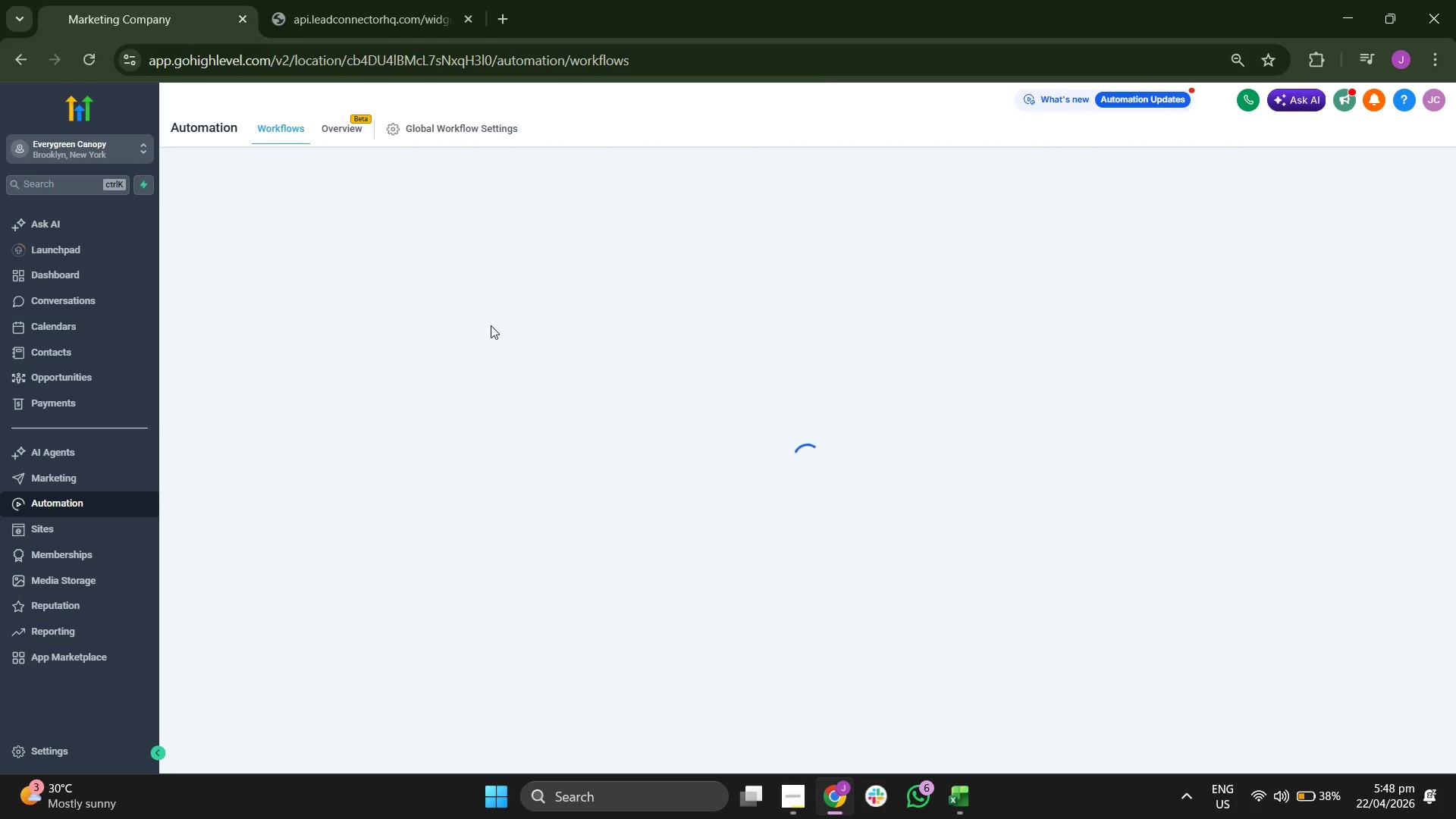 
scroll: coordinate [717, 412], scroll_direction: up, amount: 22.0
 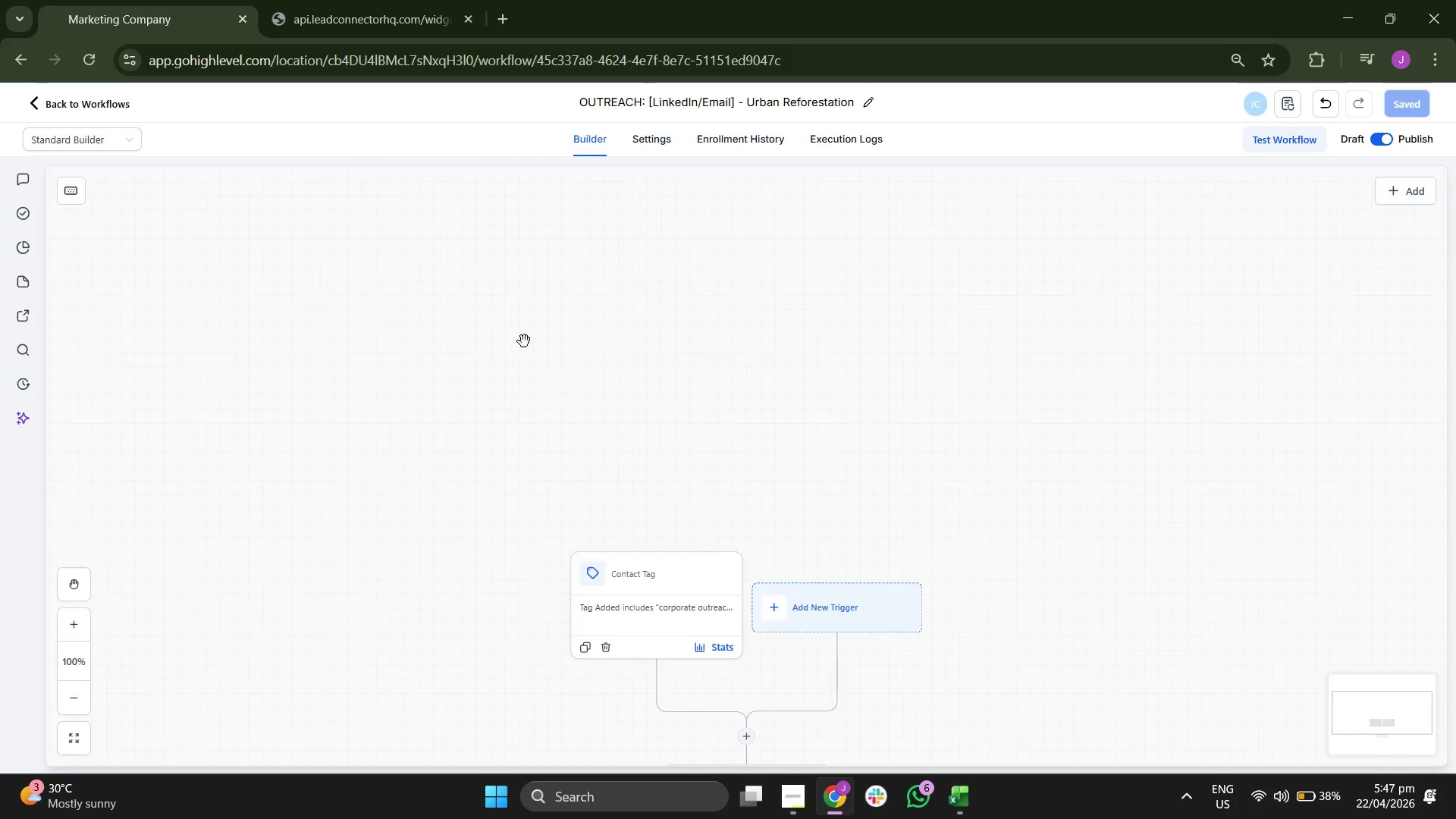 
scroll: coordinate [523, 334], scroll_direction: down, amount: 7.0
 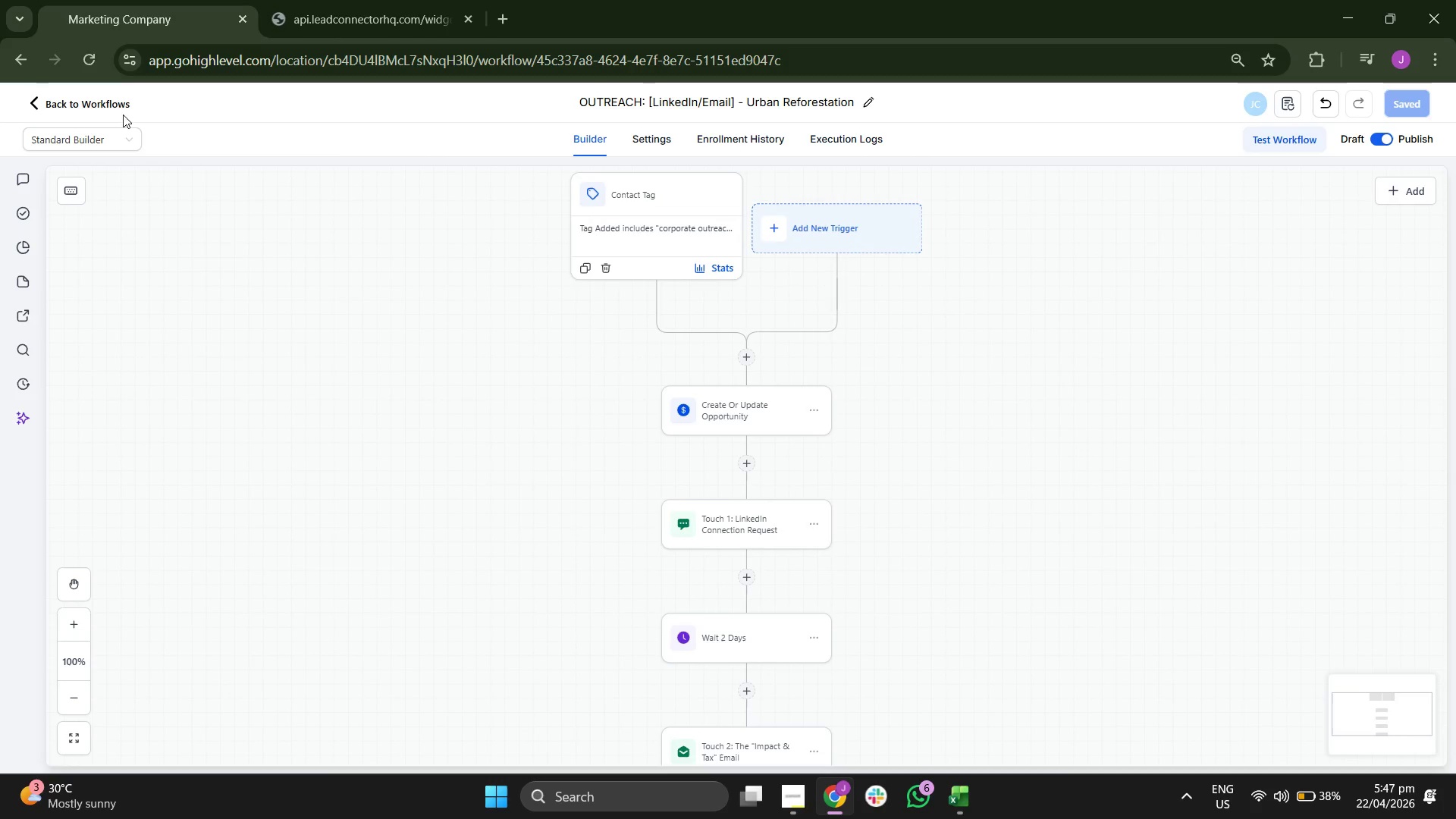 
wait(9.11)
 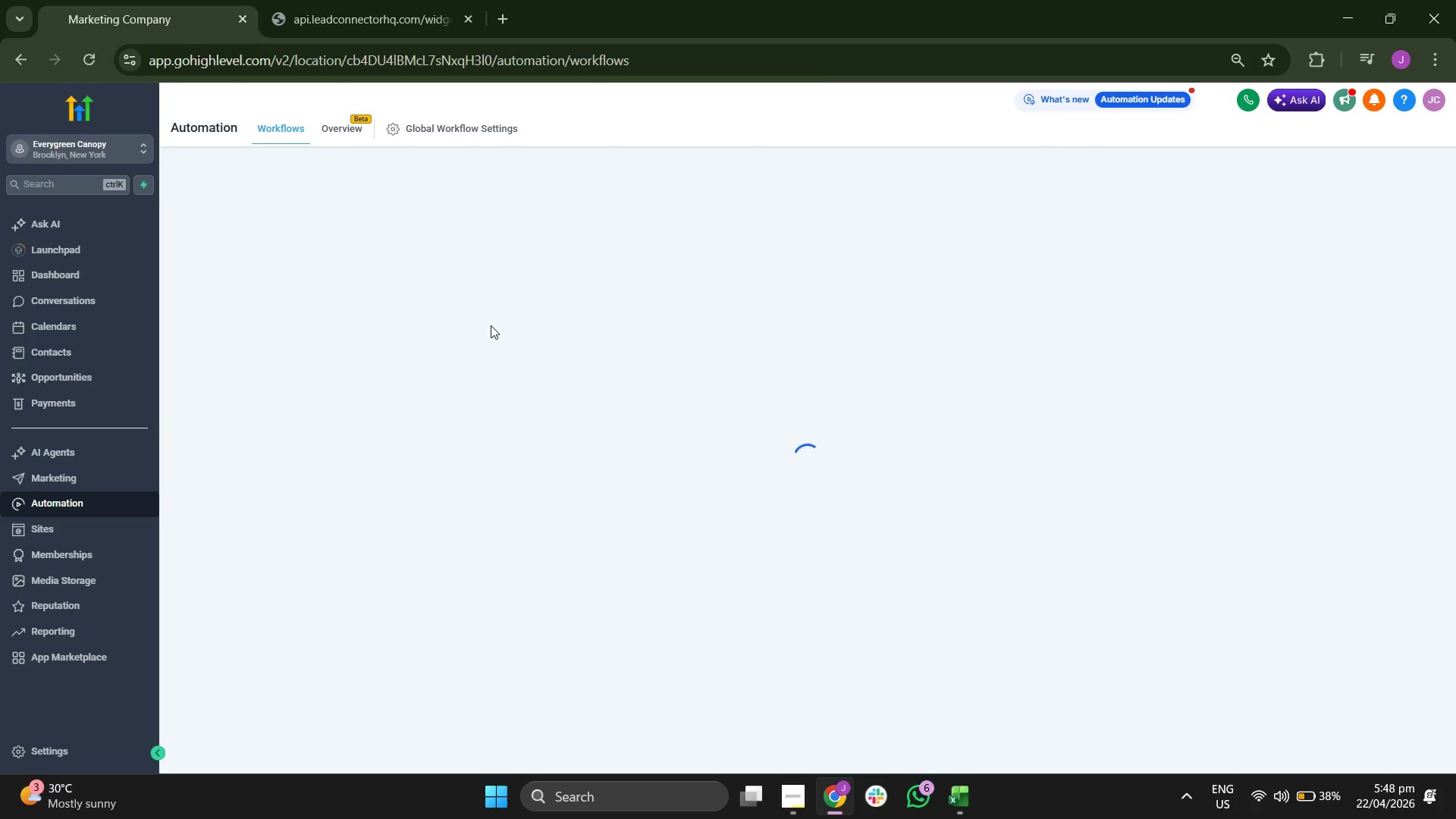 
left_click([1376, 162])
 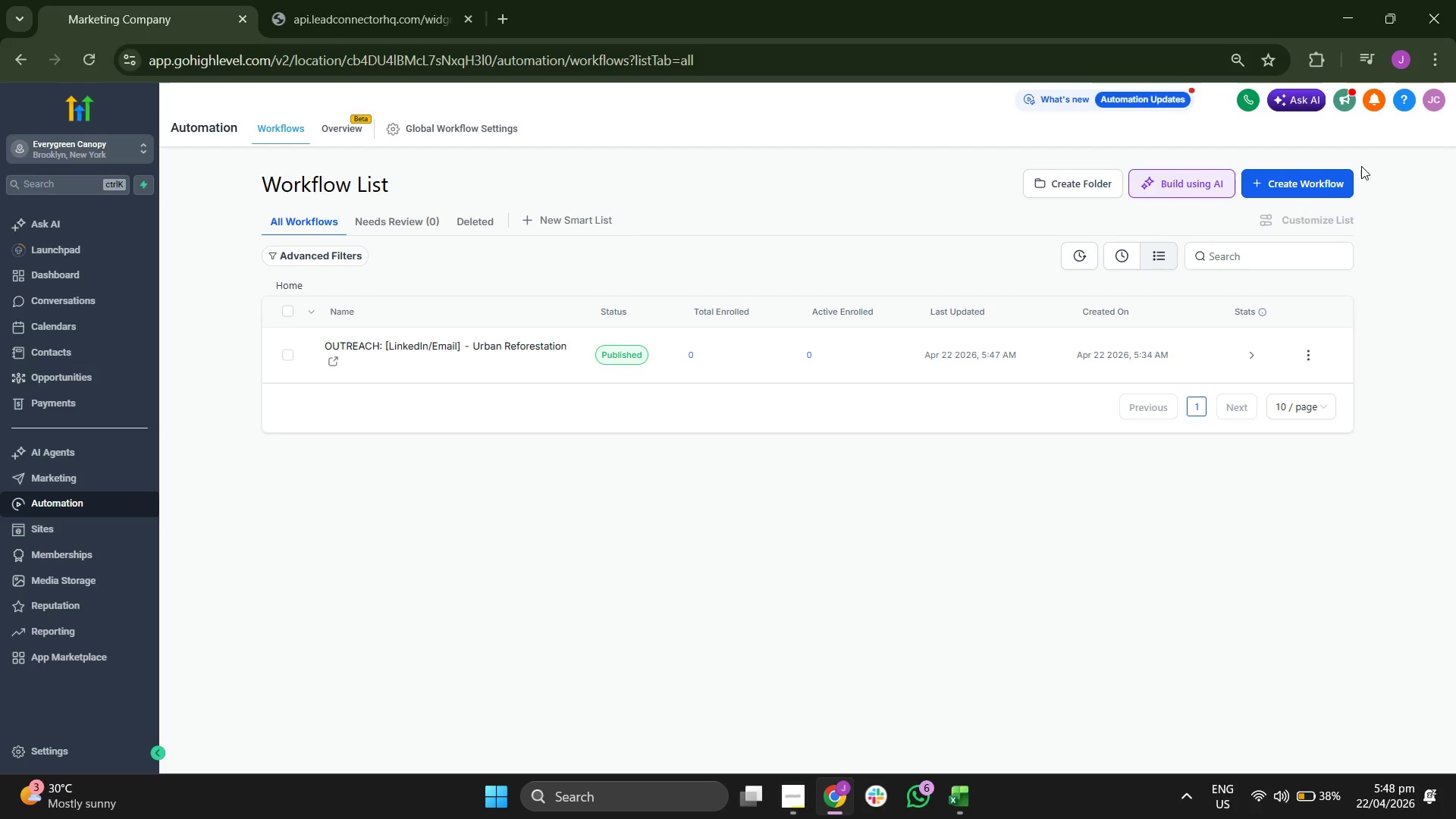 
double_click([1330, 182])
 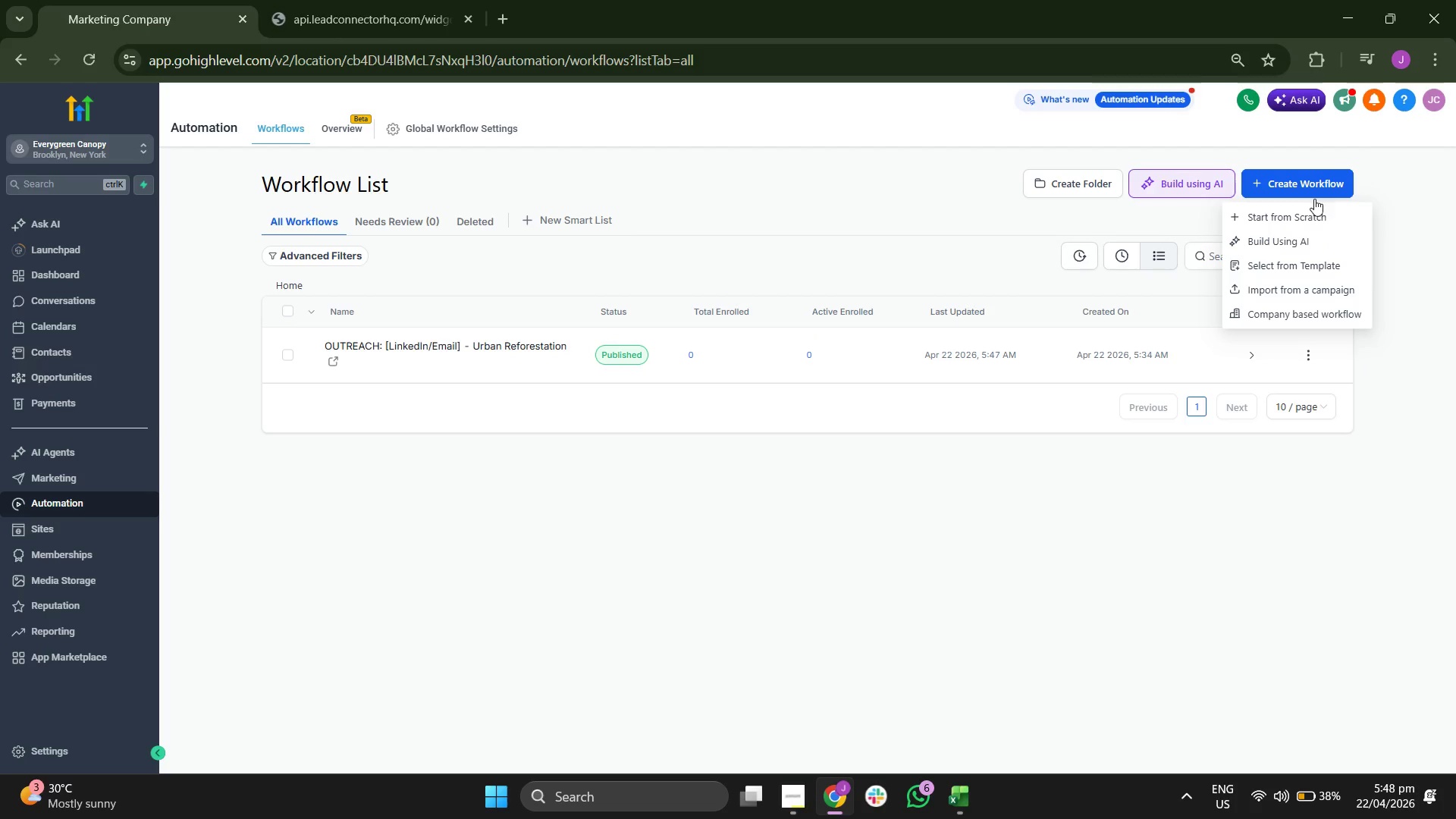 
left_click([1313, 210])
 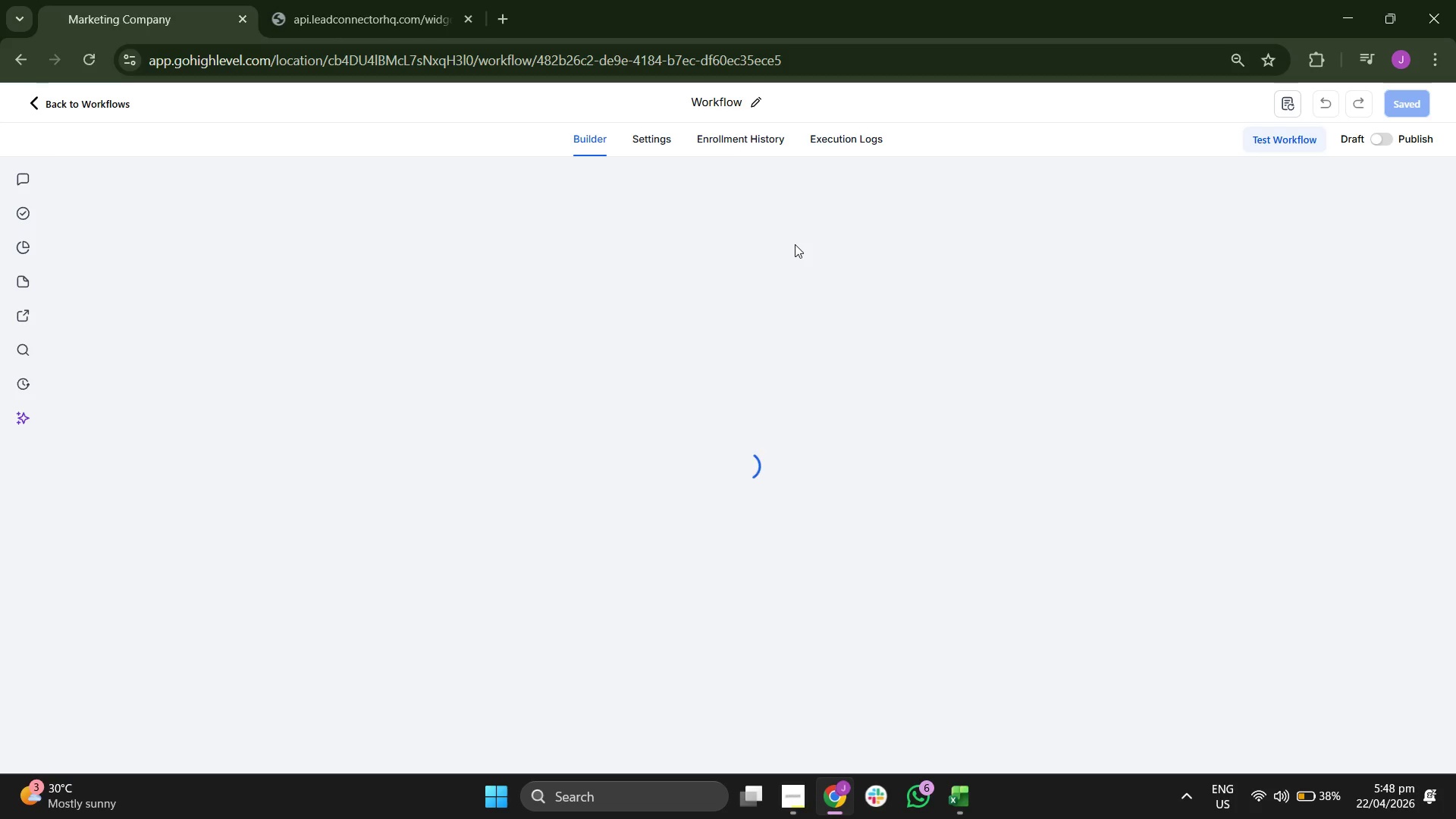 
wait(12.89)
 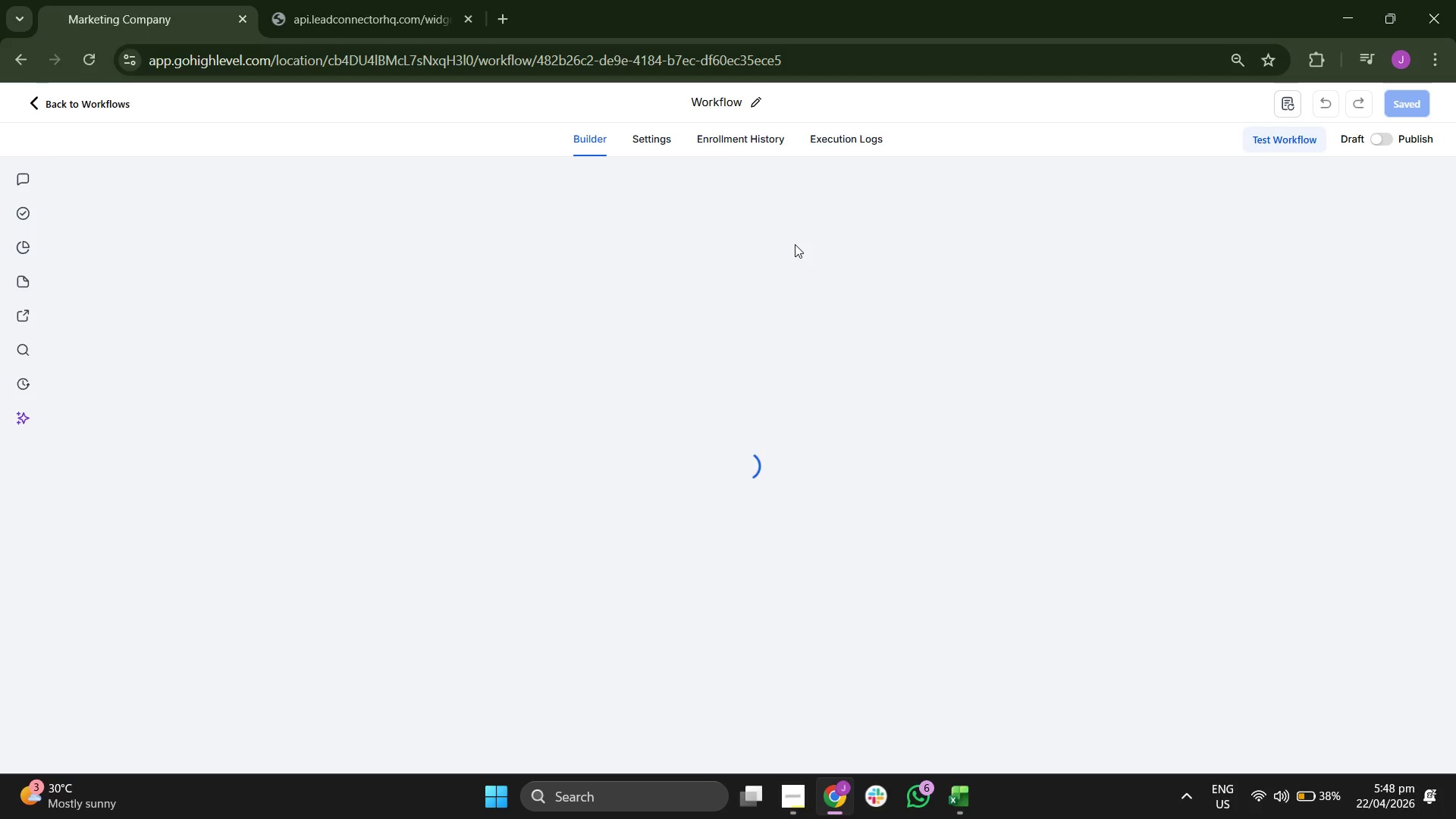 
left_click([752, 99])
 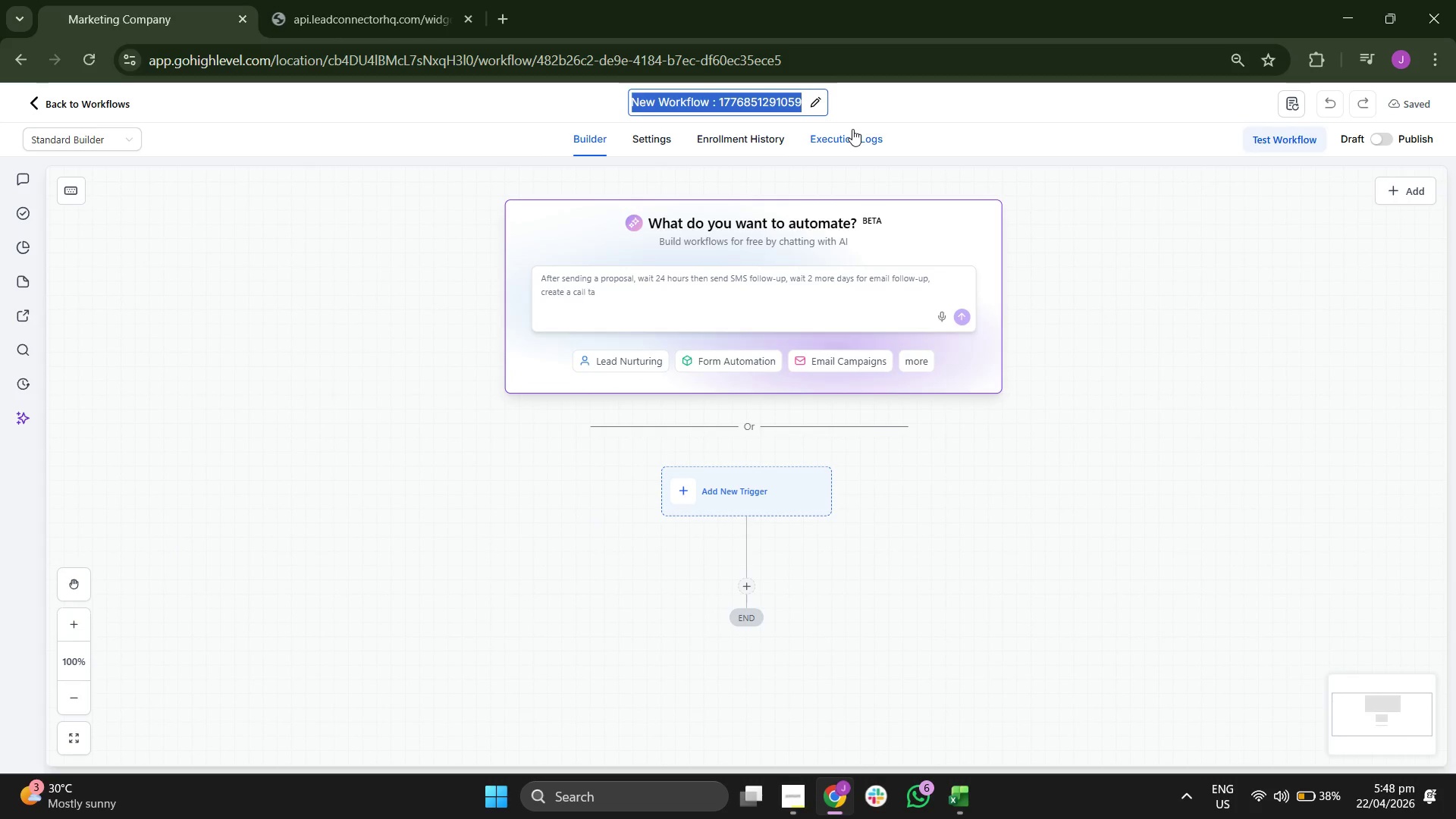 
key(ArrowRight)
 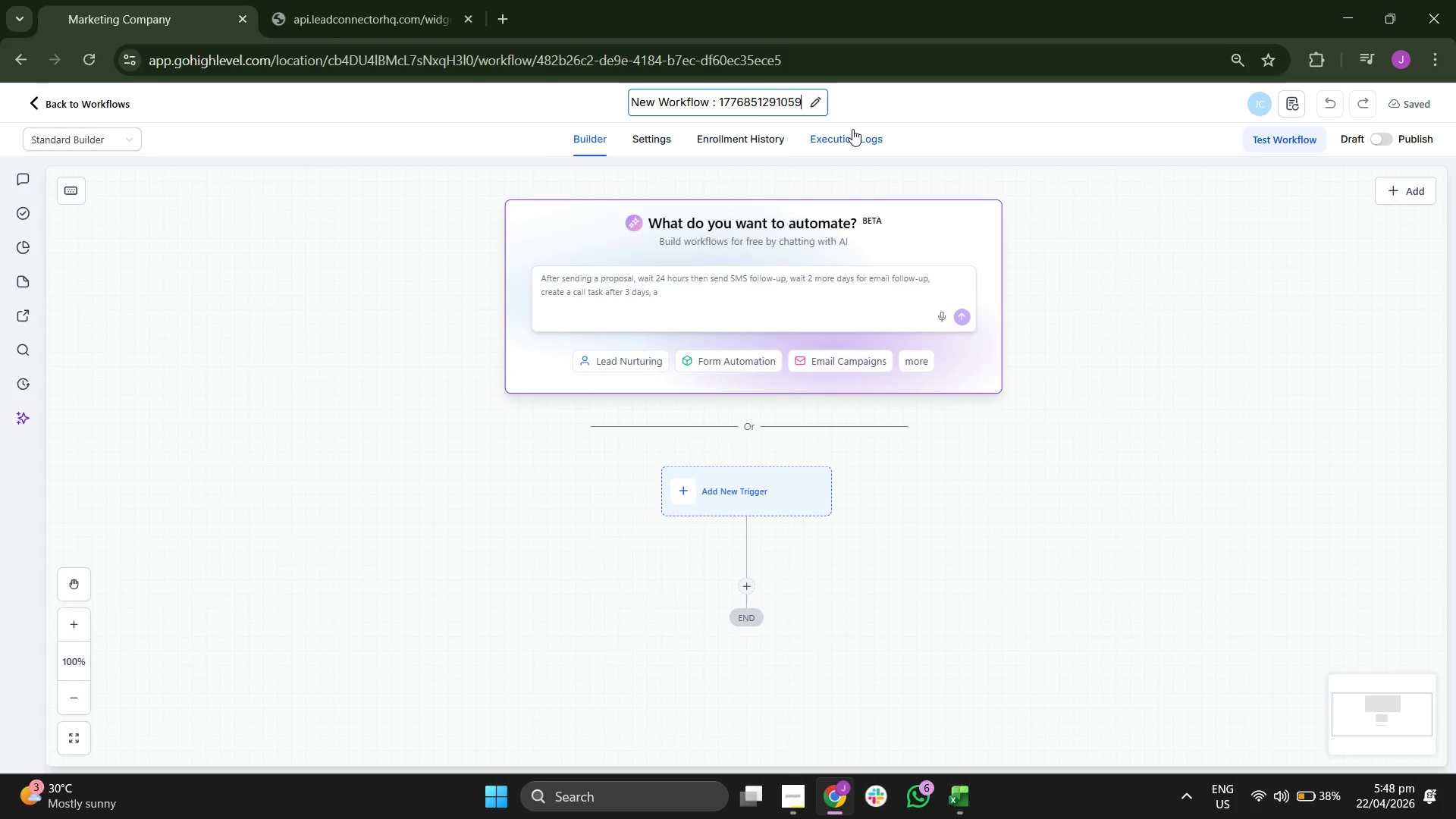 
key(Backspace)
key(Backspace)
key(Backspace)
key(Backspace)
key(Backspace)
key(Backspace)
key(Backspace)
key(Backspace)
key(Backspace)
key(Backspace)
key(Backspace)
key(Backspace)
key(Backspace)
key(Backspace)
key(Backspace)
key(Backspace)
key(Backspace)
key(Backspace)
key(Backspace)
key(Backspace)
key(Backspace)
key(Backspace)
key(Backspace)
key(Backspace)
key(Backspace)
key(Backspace)
key(Backspace)
key(Backspace)
type(Corporate Oute)
key(Backspace)
type(reach - Respos)
key(Backspace)
type(nse)
 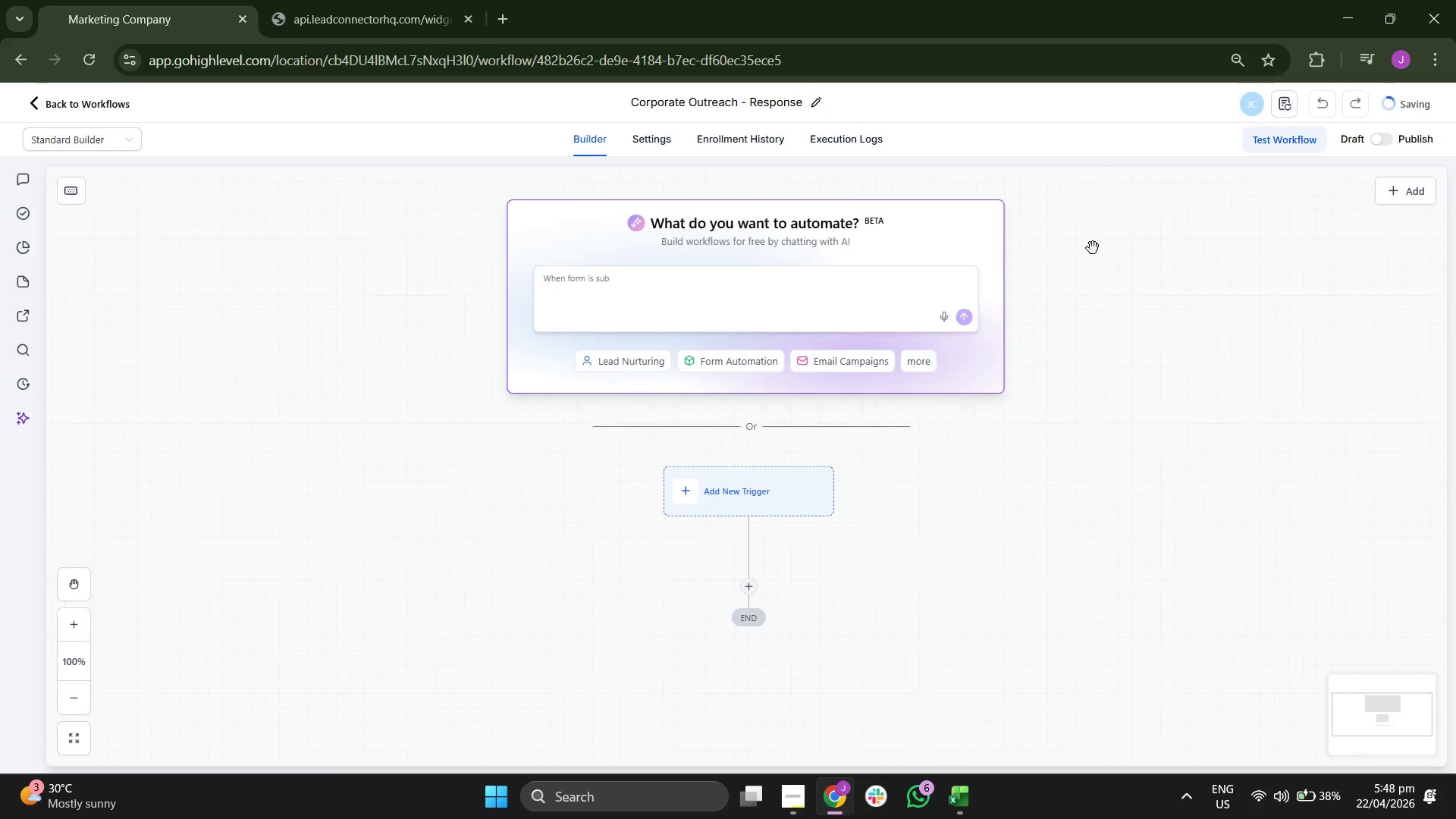 
left_click([744, 447])
 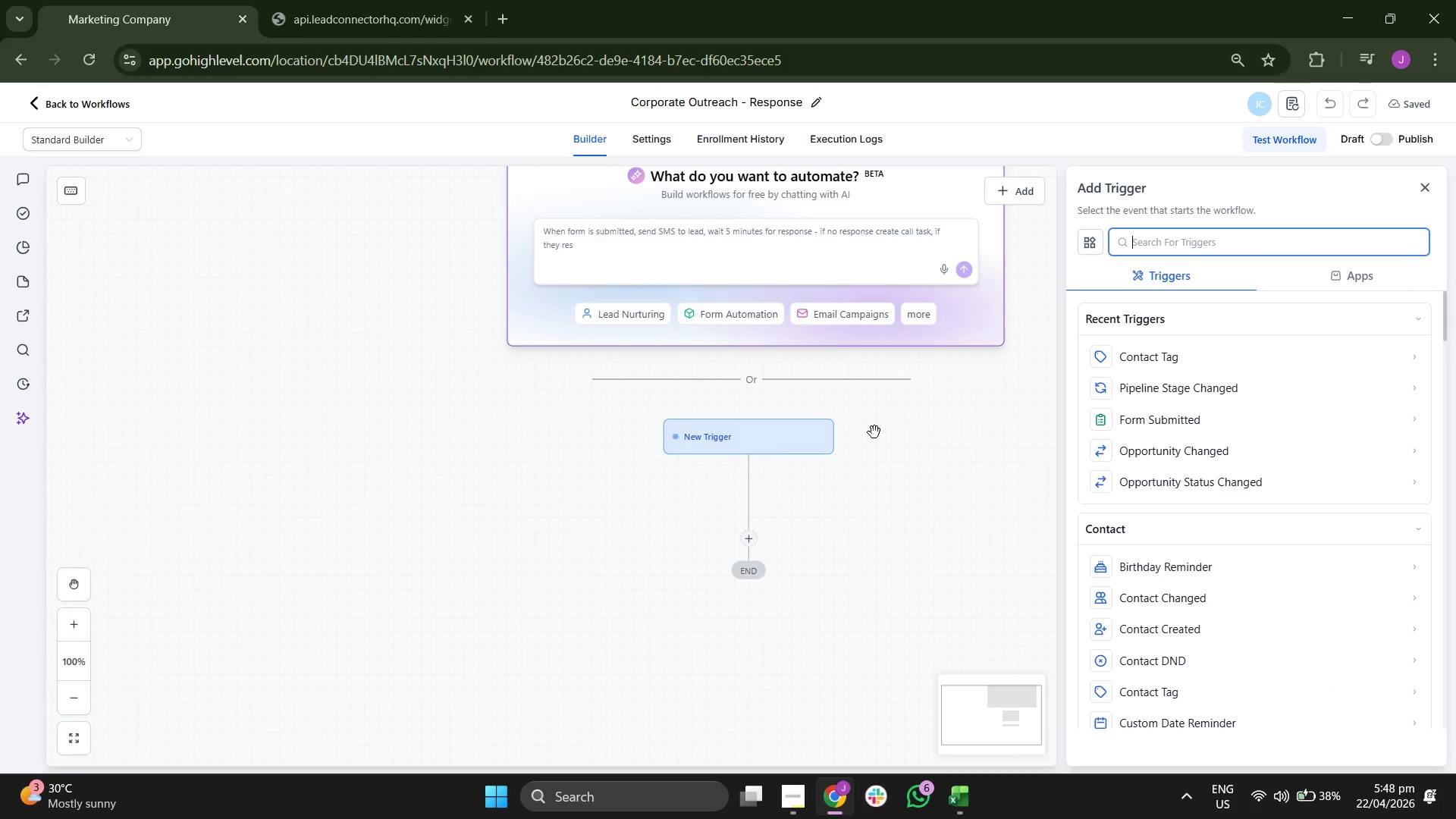 
scroll: coordinate [975, 448], scroll_direction: down, amount: 1.0
 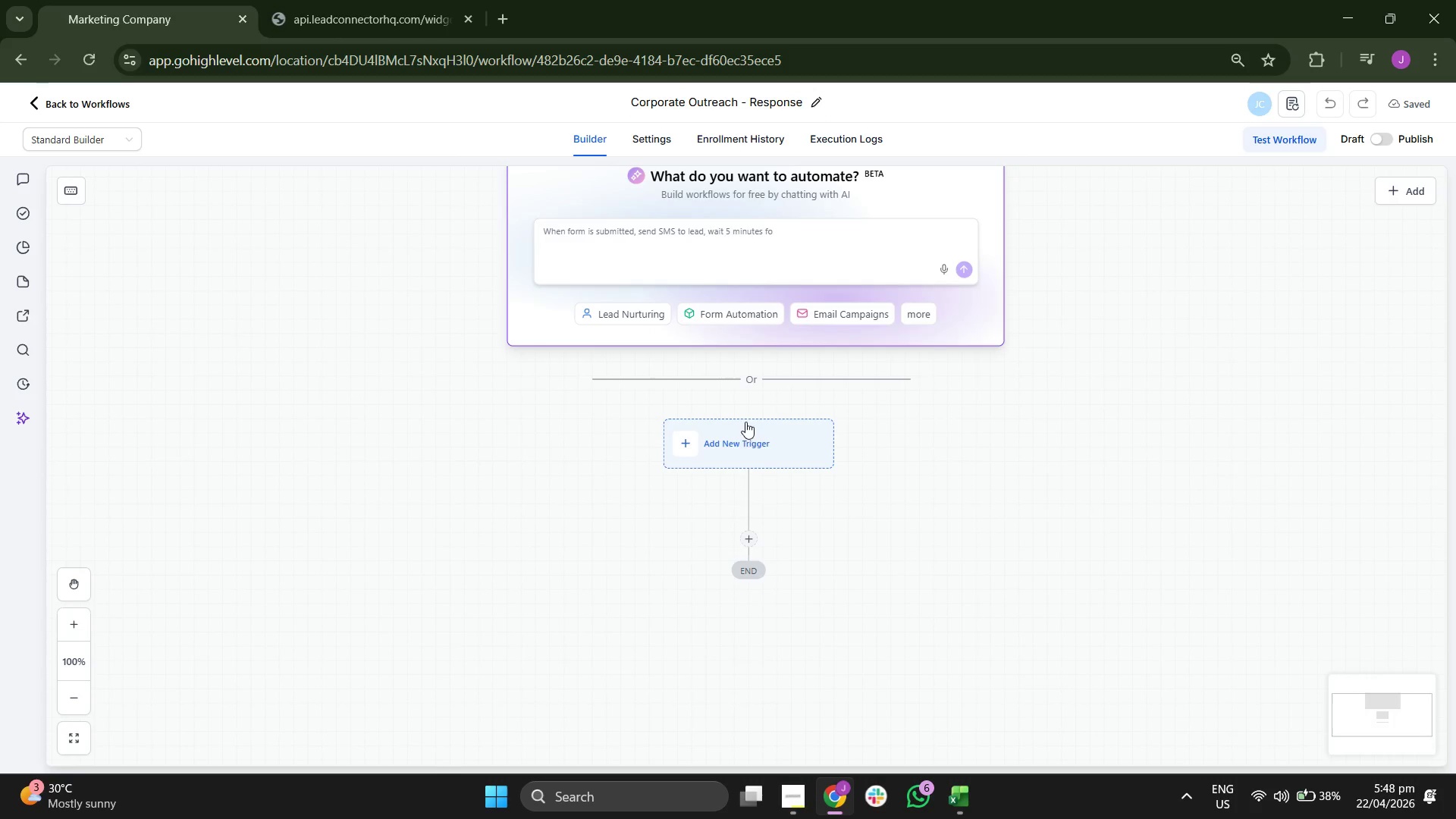 
scroll: coordinate [789, 426], scroll_direction: none, amount: 0.0
 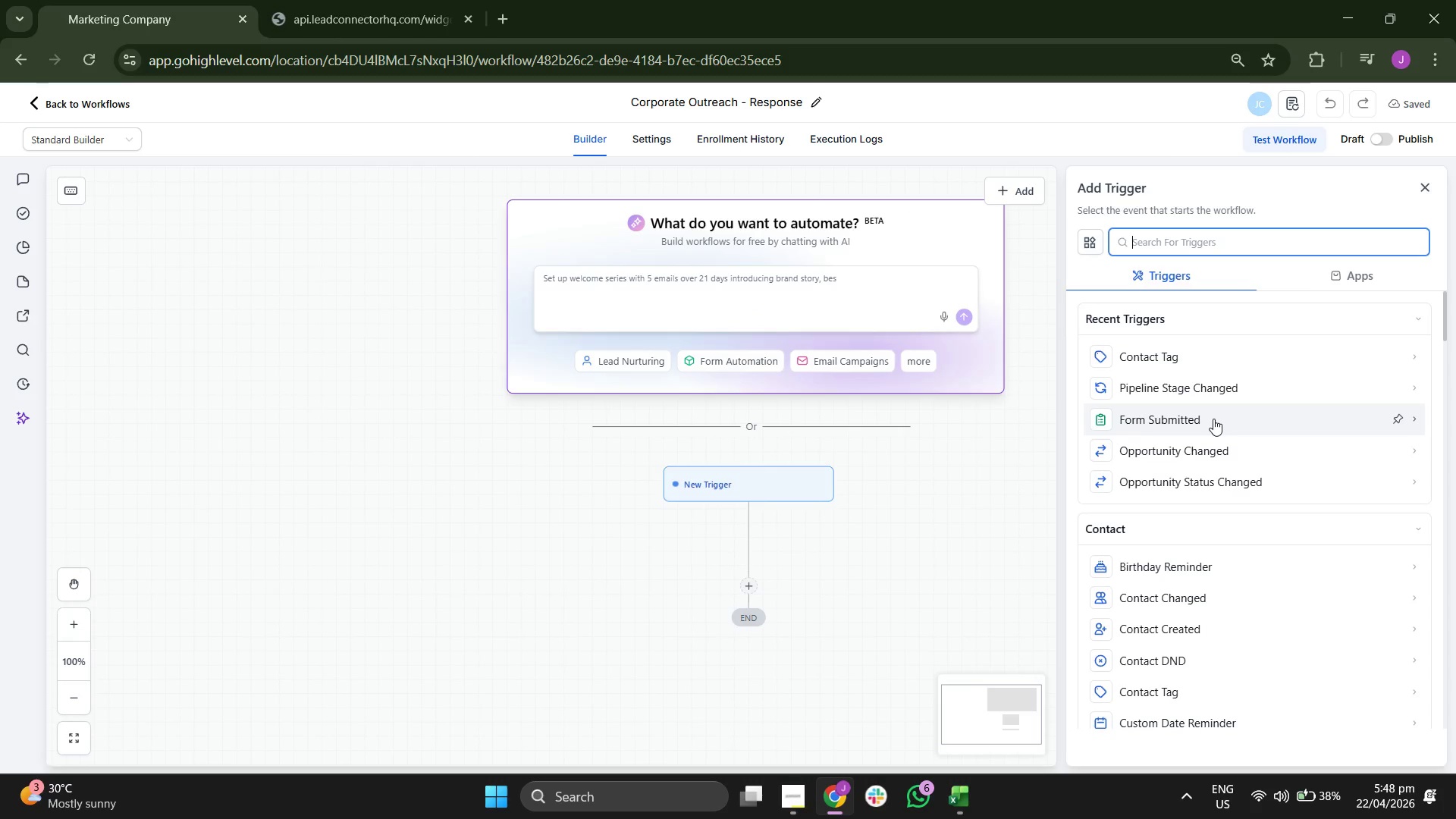 
type(cu)
 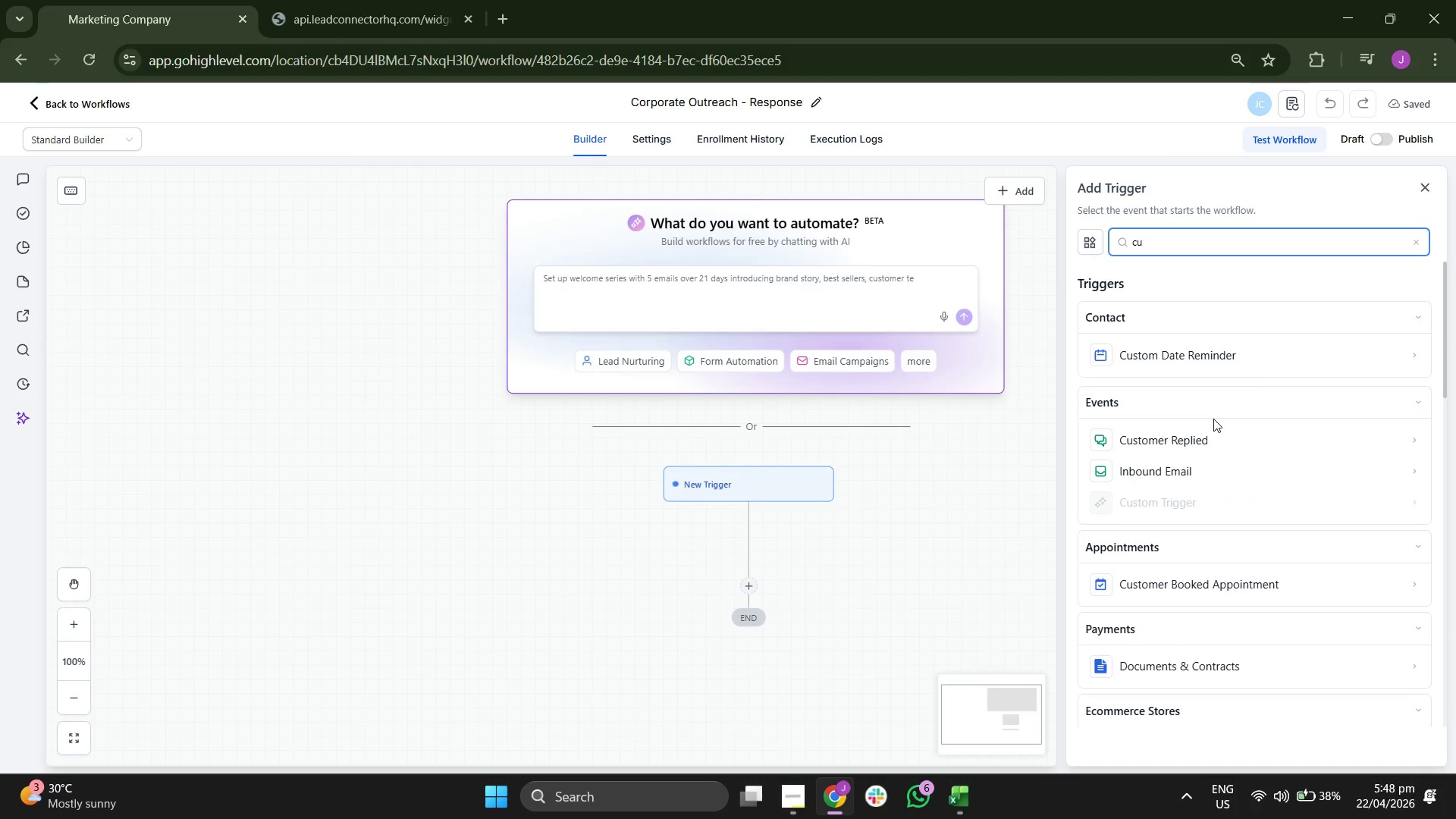 
left_click([1211, 439])
 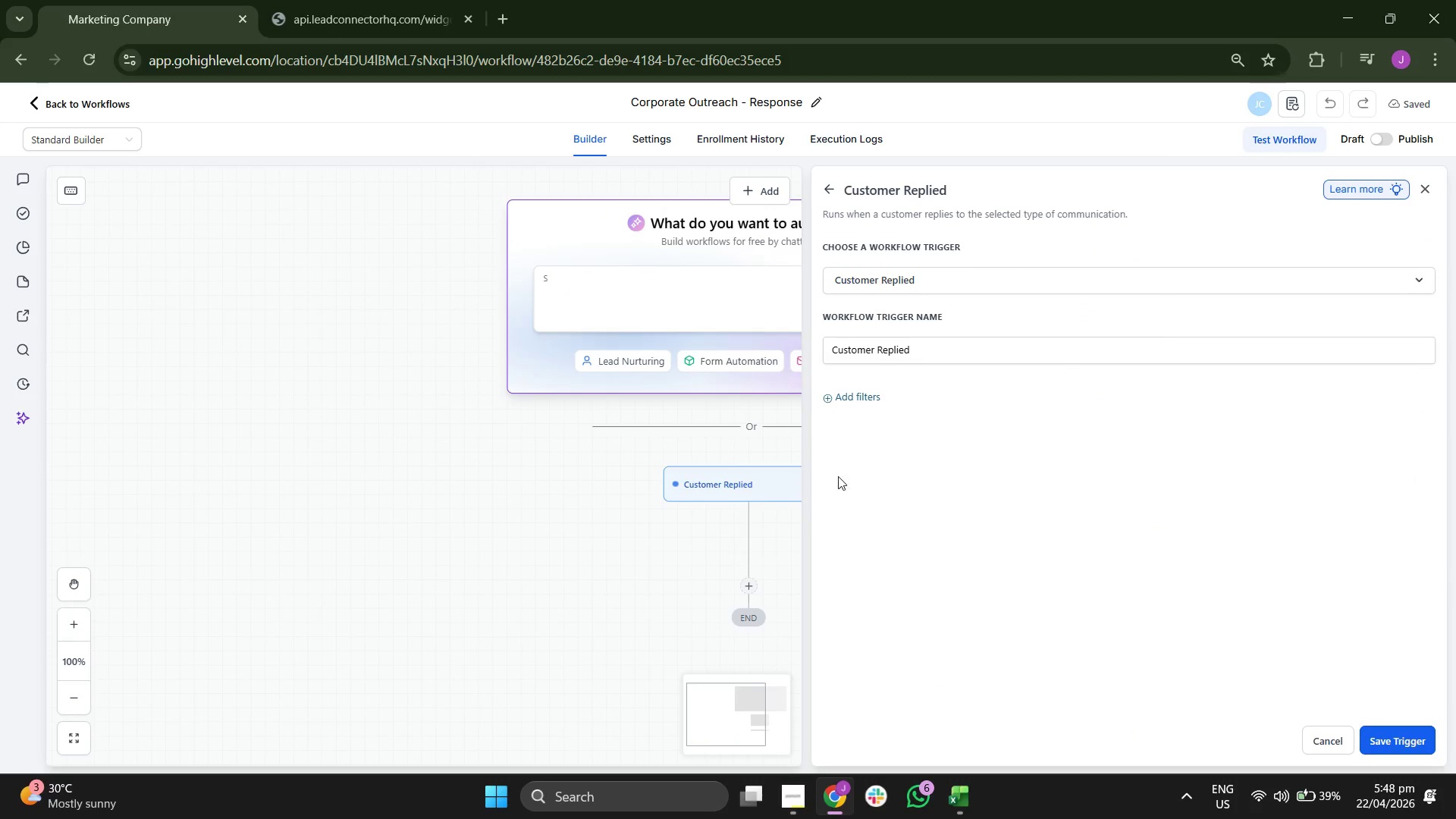 
left_click_drag(start_coordinate=[592, 516], to_coordinate=[371, 496])
 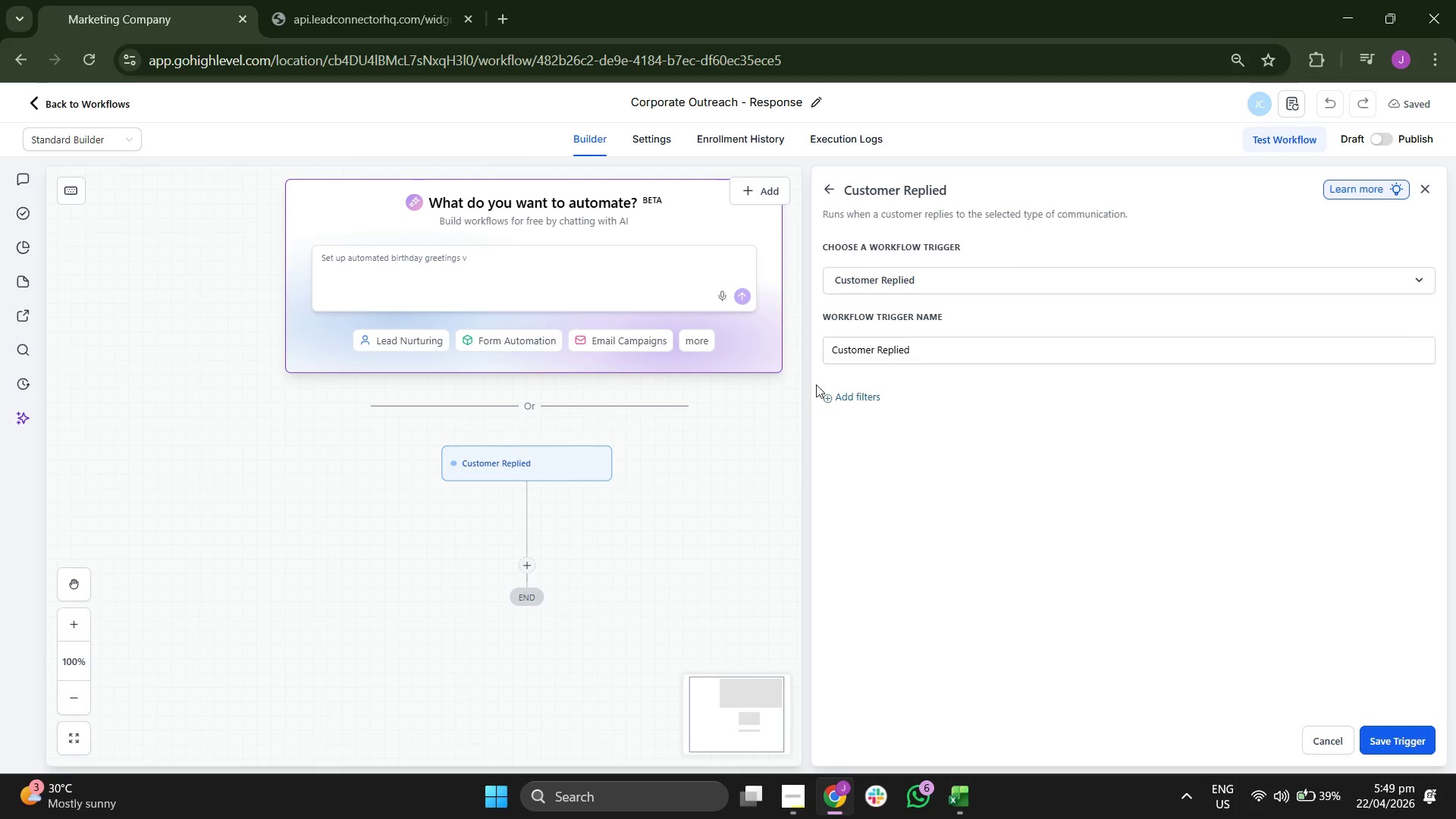 
left_click([833, 387])
 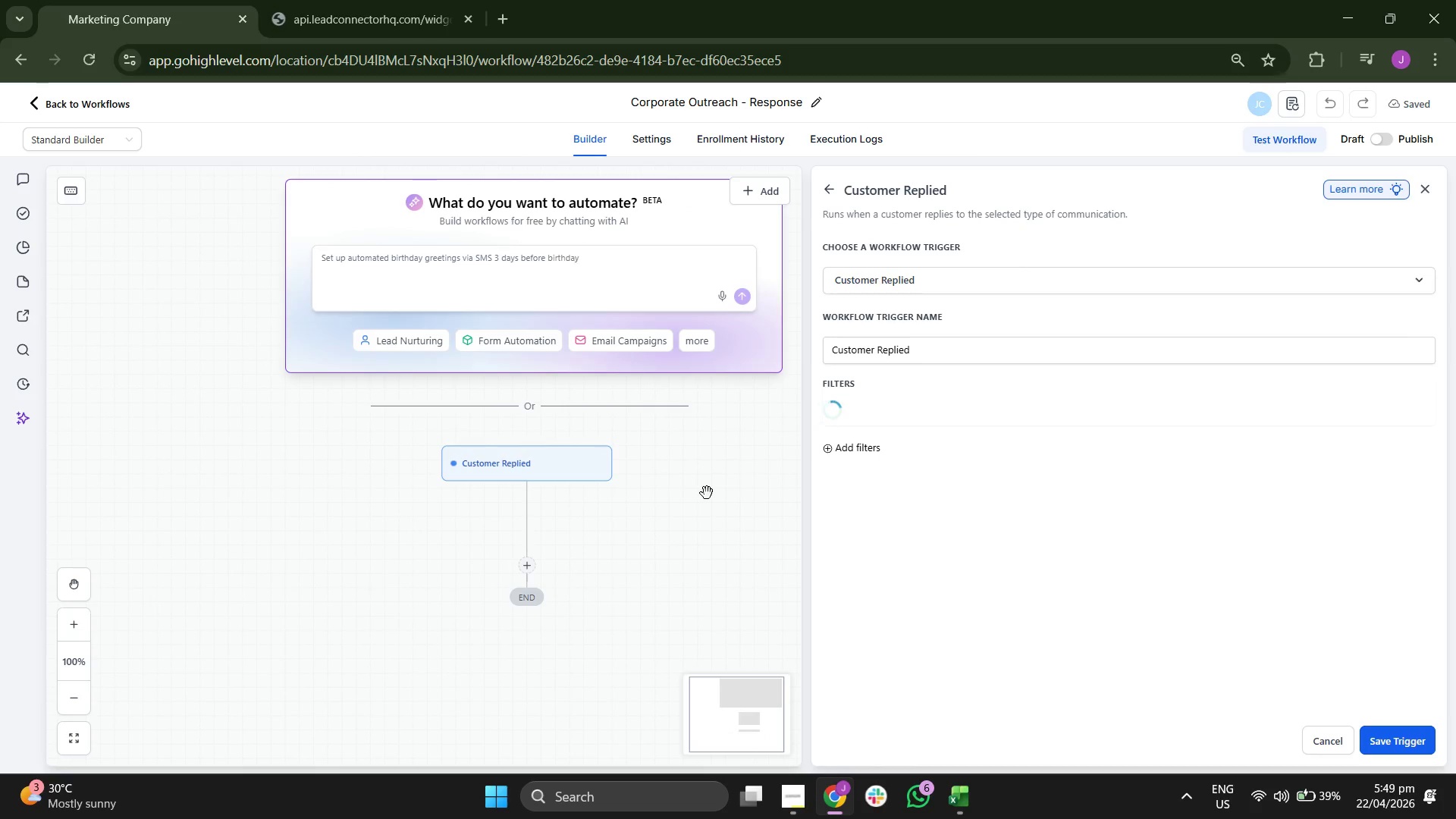 
left_click_drag(start_coordinate=[698, 500], to_coordinate=[667, 548])
 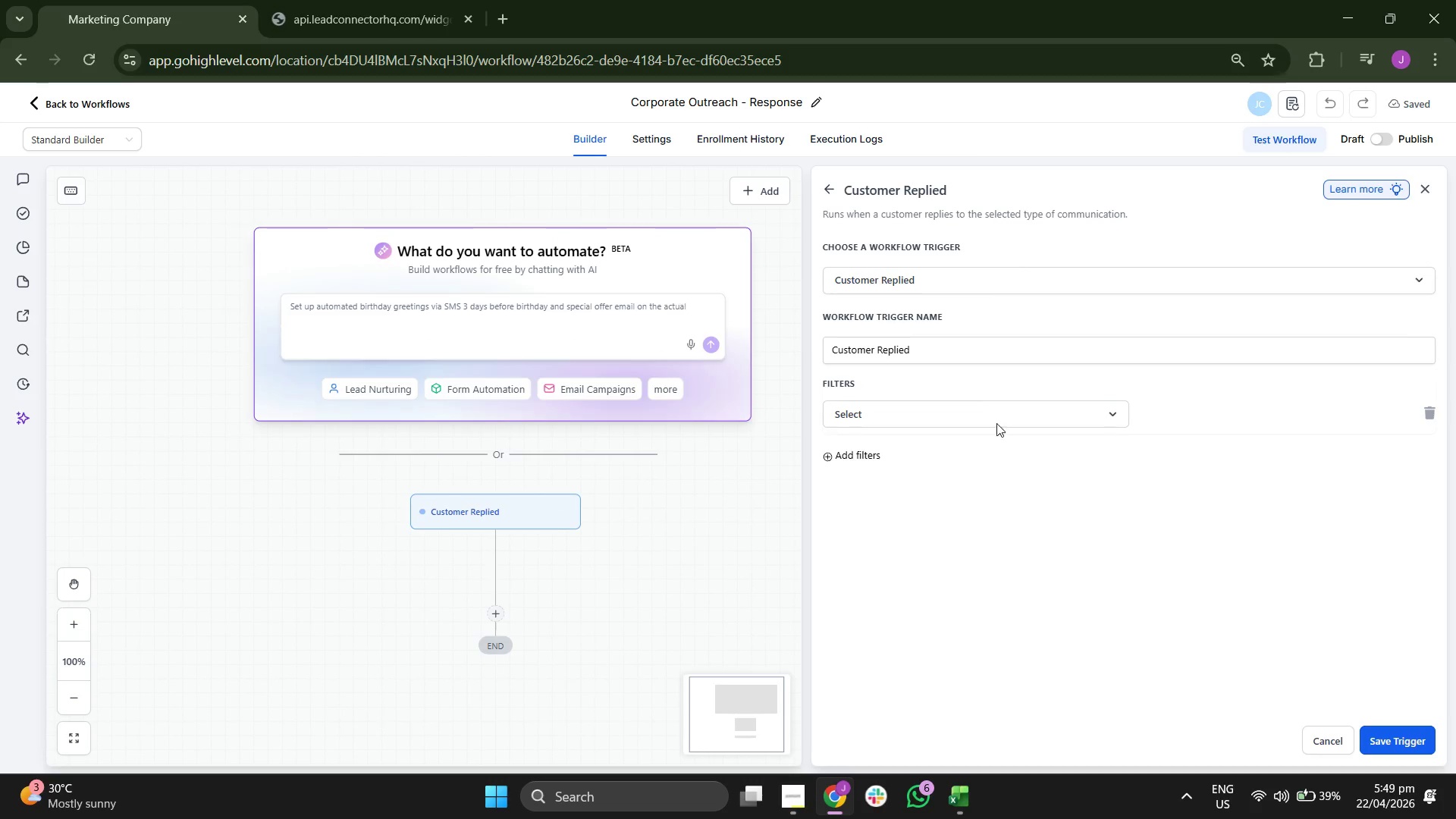 
left_click([977, 406])
 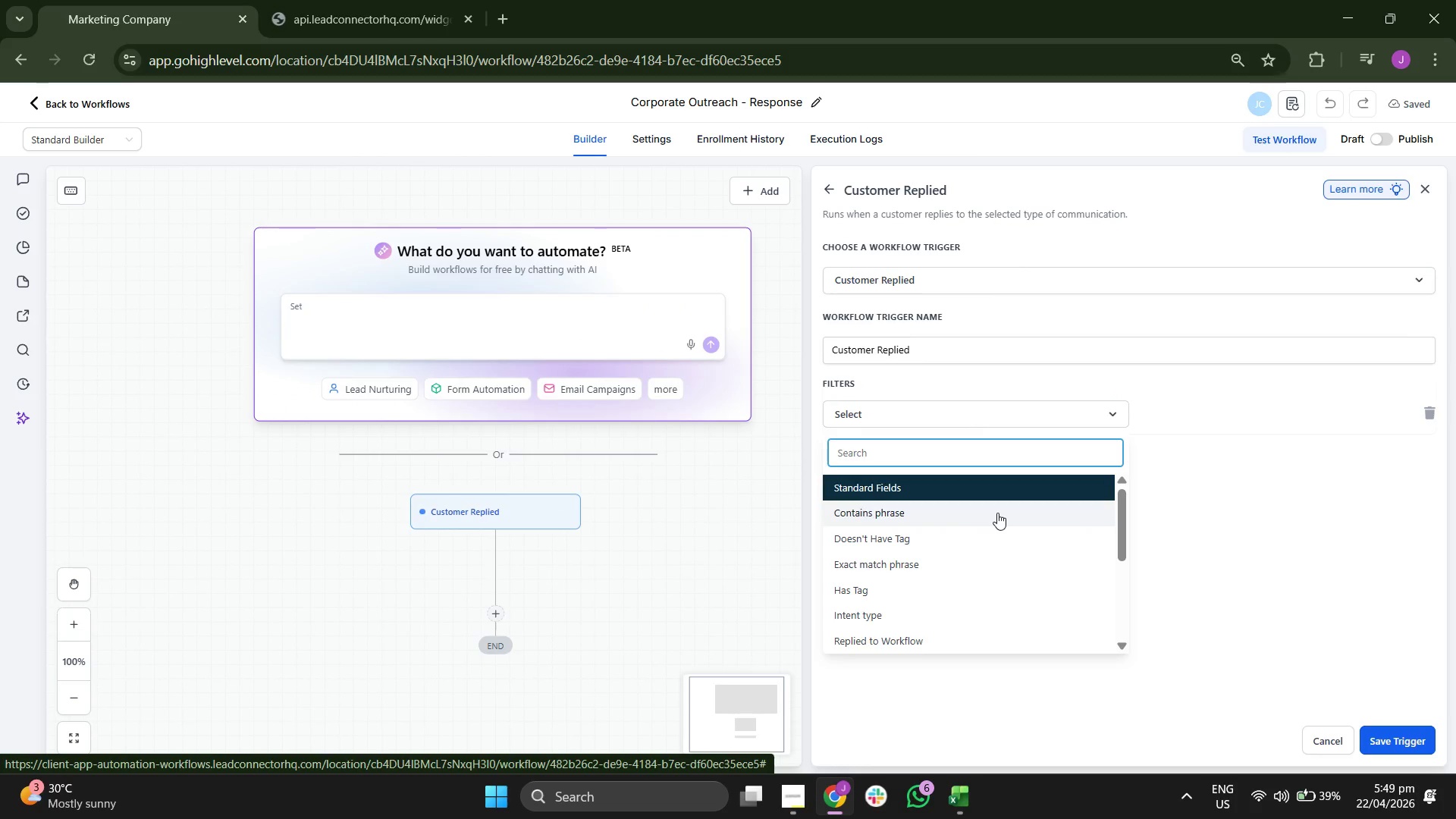 
scroll: coordinate [988, 524], scroll_direction: none, amount: 0.0
 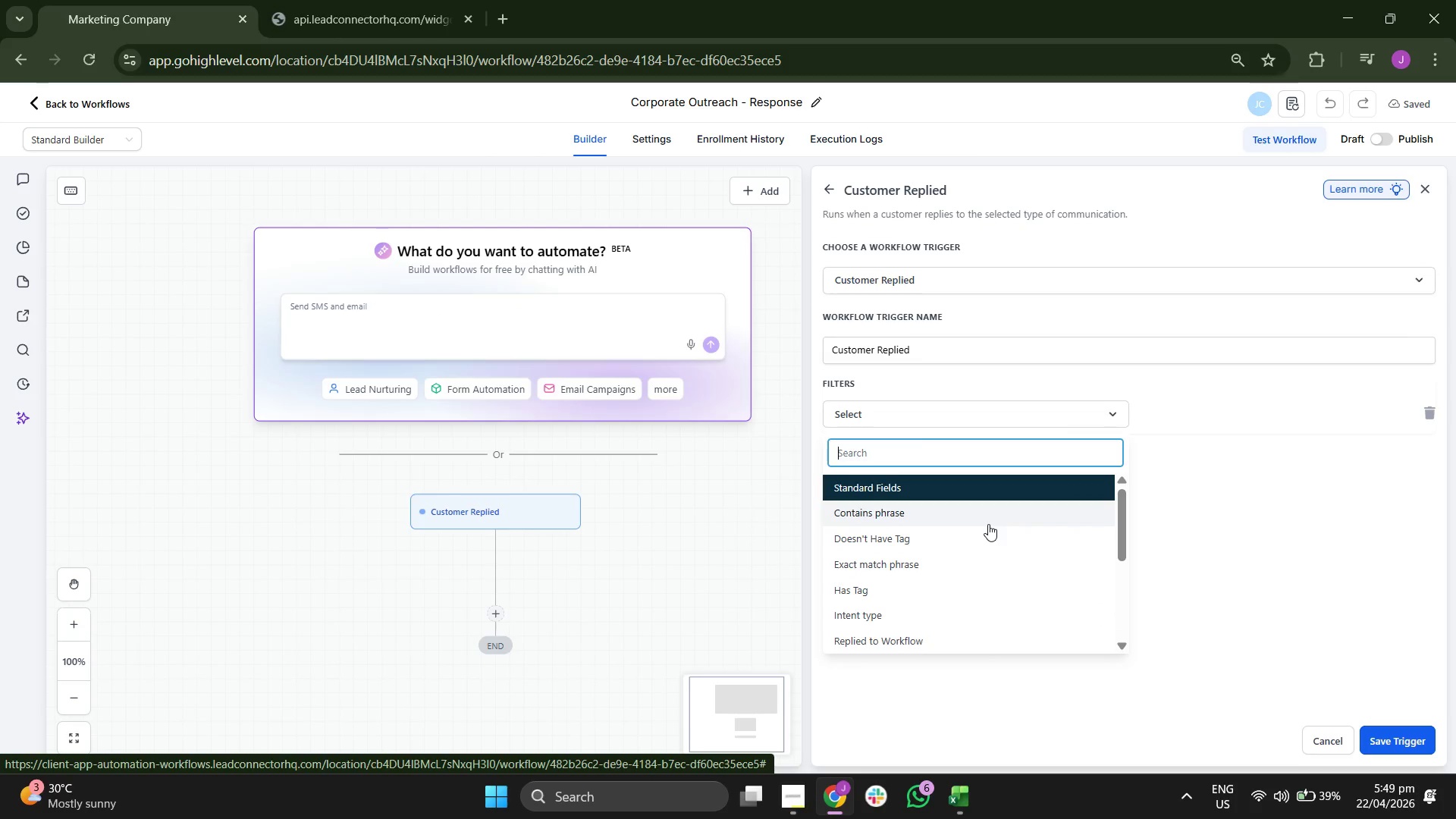 
left_click([955, 539])
 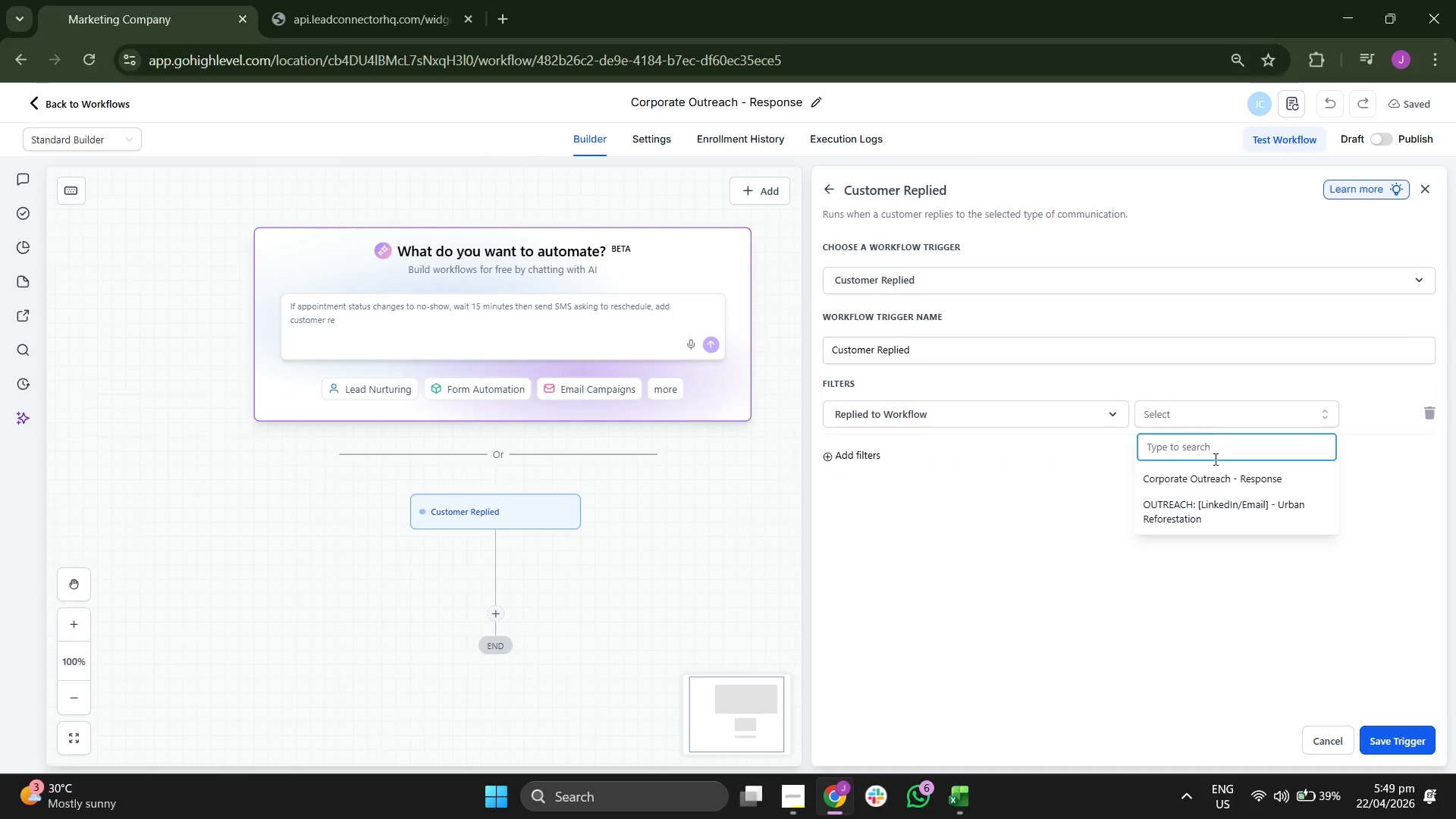 
scroll: coordinate [988, 524], scroll_direction: none, amount: 0.0
 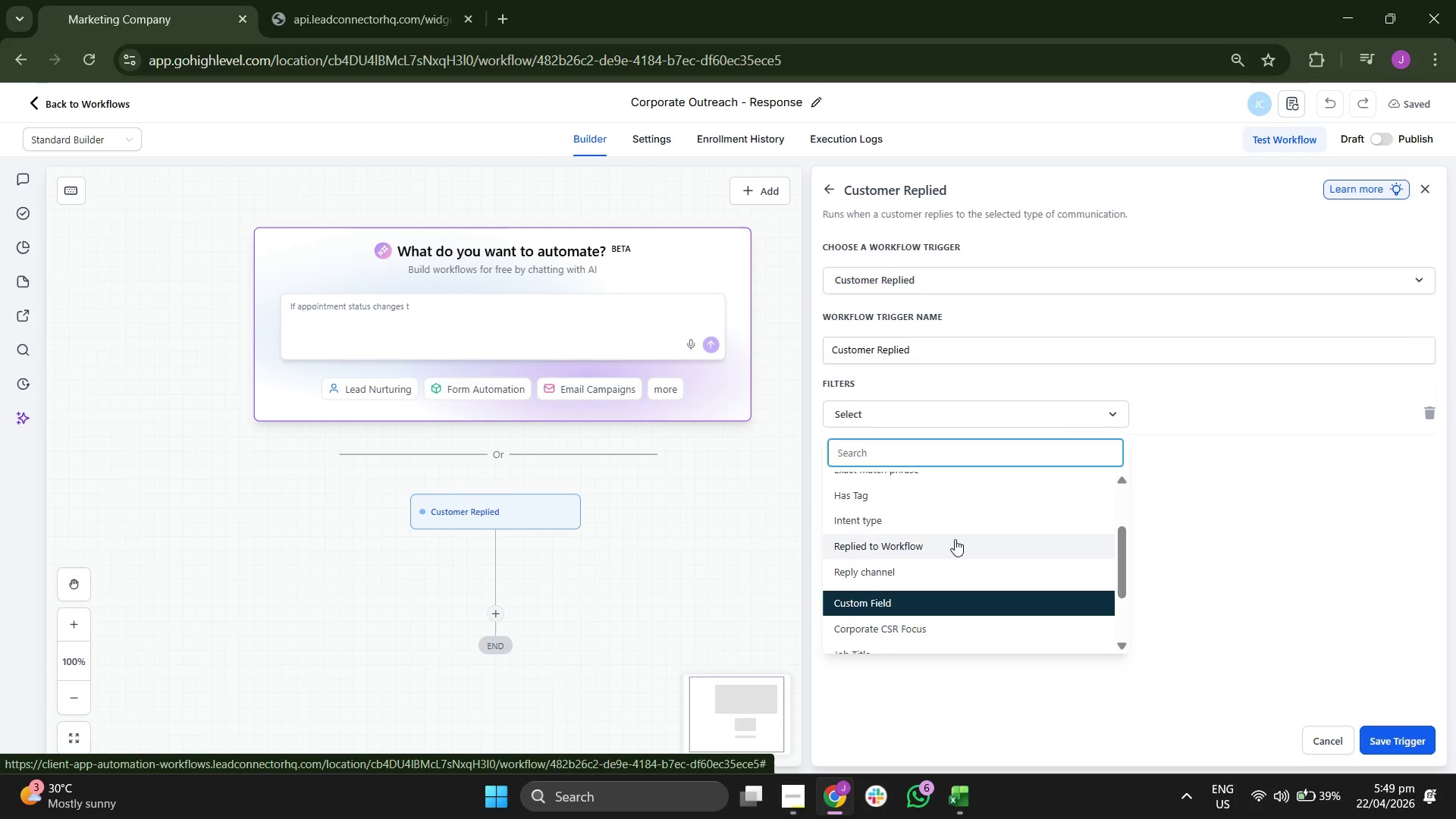 
left_click([1194, 520])
 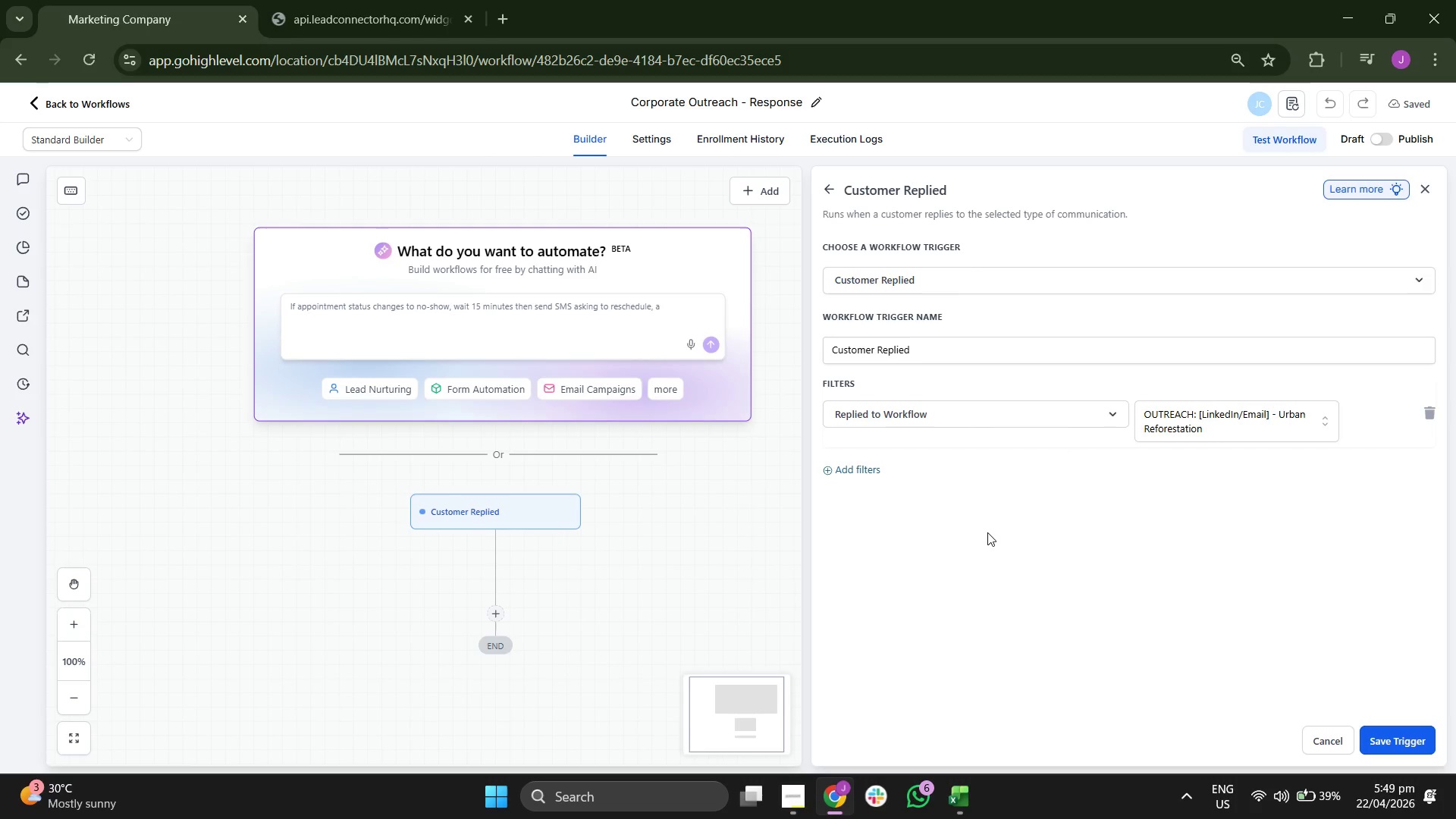 
wait(5.11)
 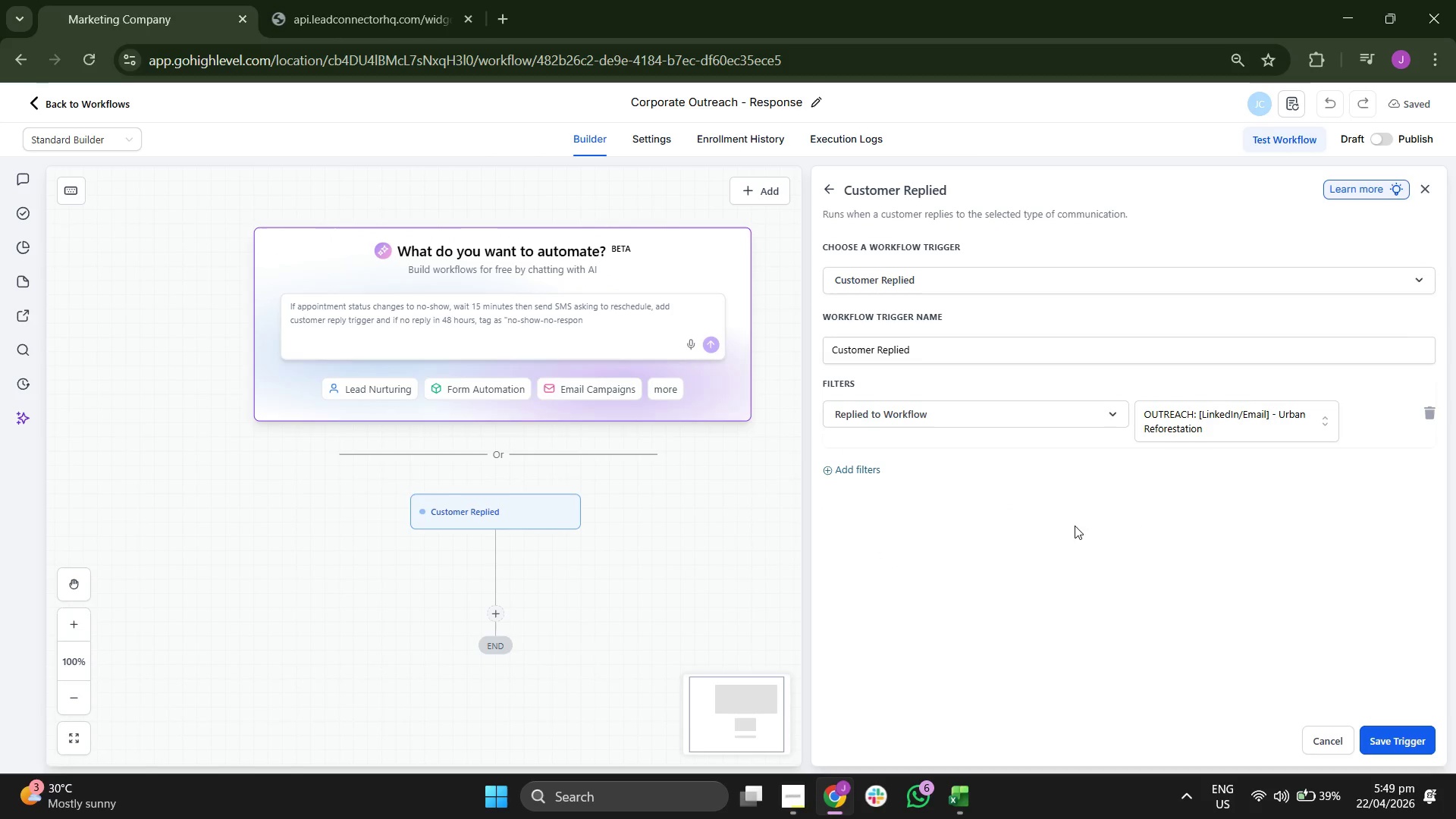 
left_click([1401, 739])
 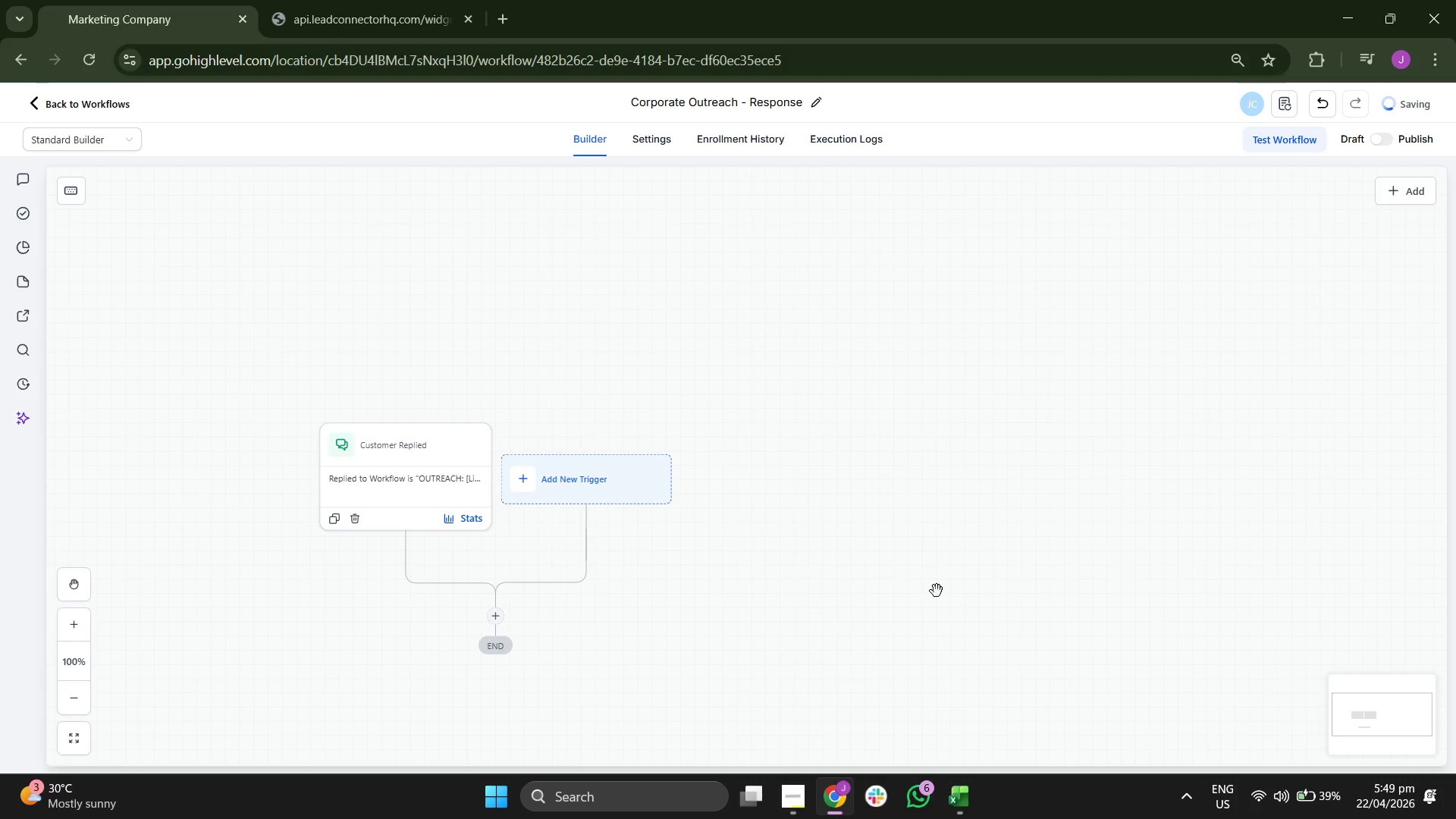 
left_click_drag(start_coordinate=[875, 566], to_coordinate=[1003, 449])
 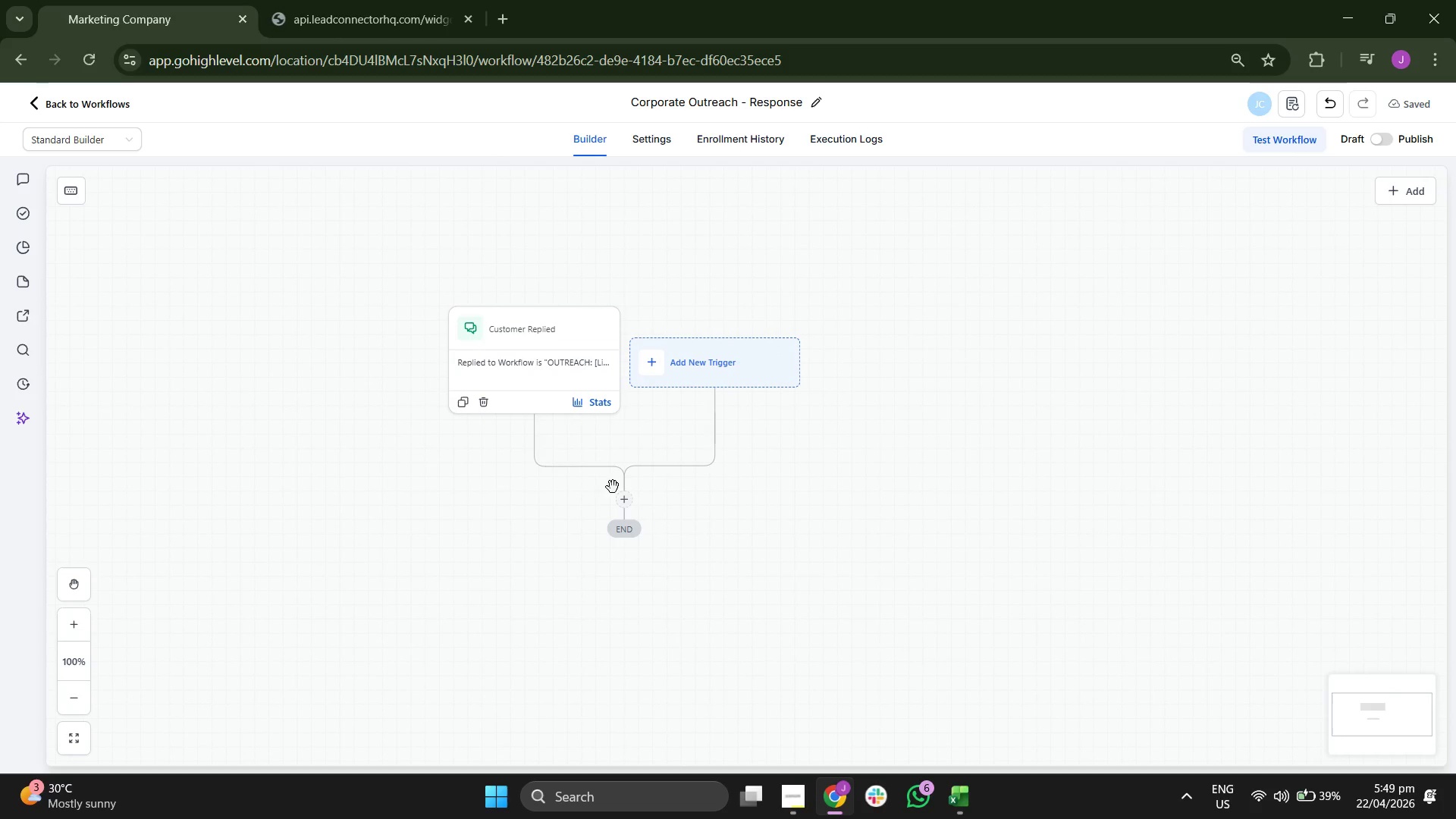 
left_click([622, 496])
 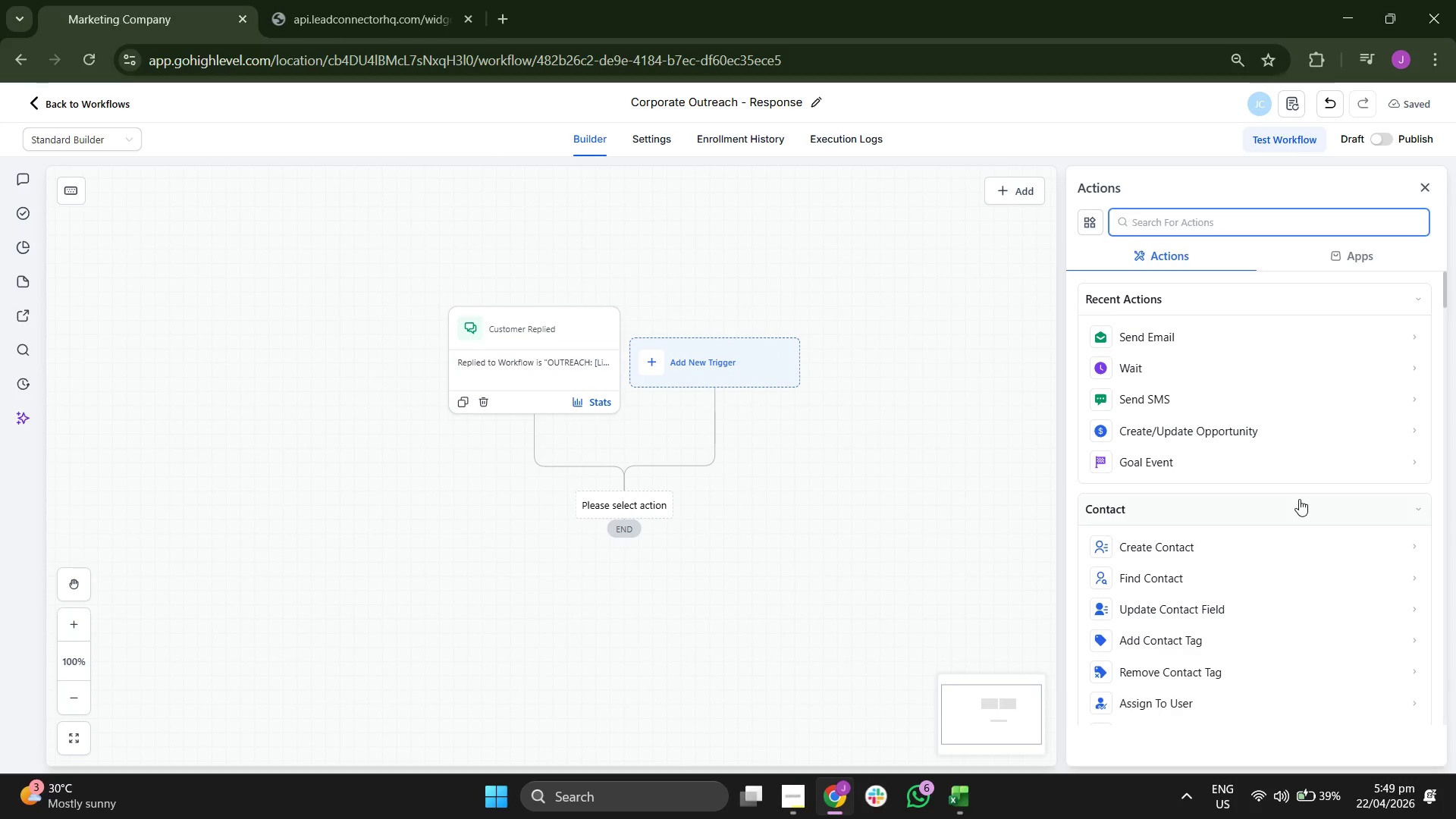 
left_click([1245, 337])
 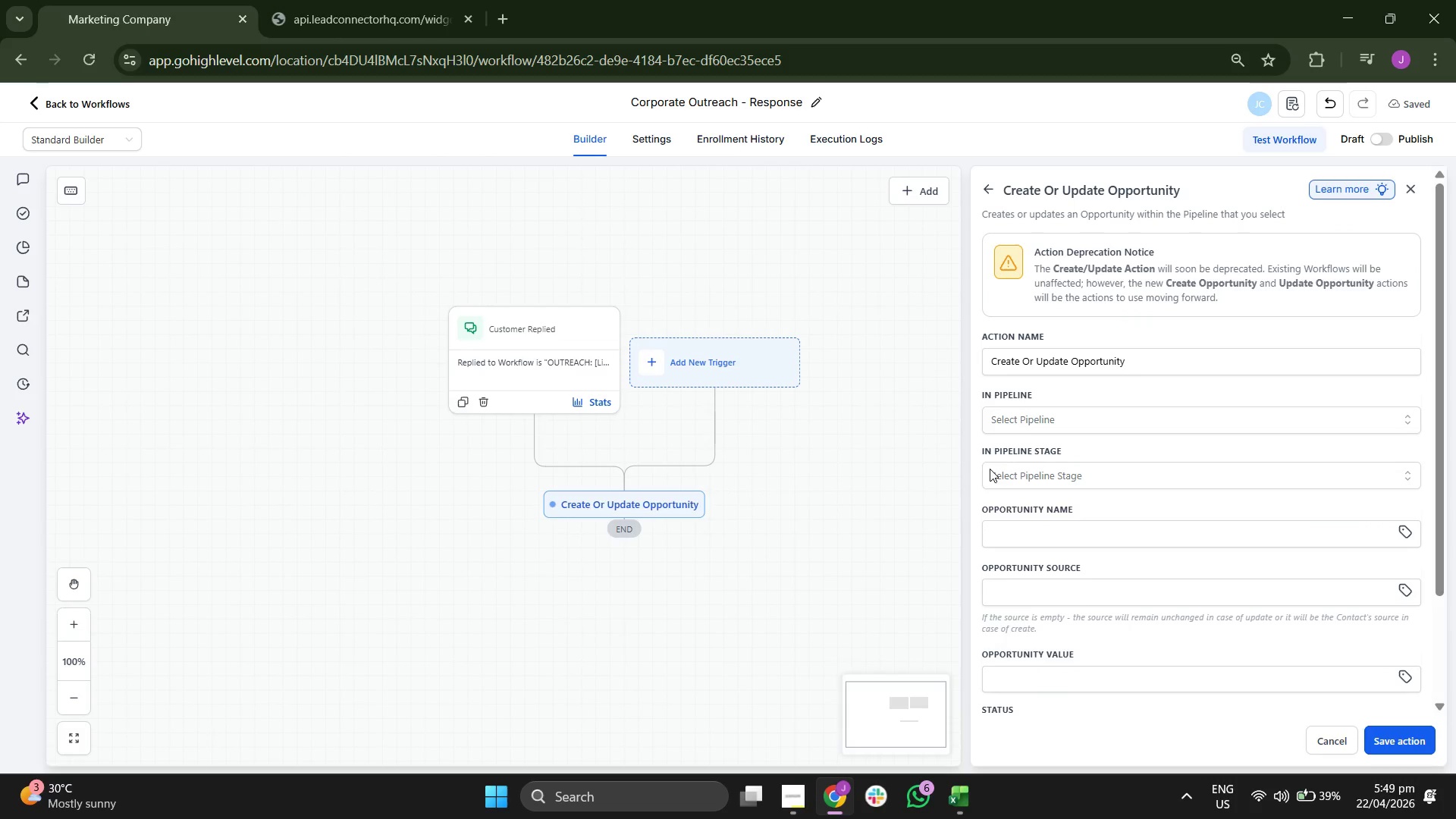 
scroll: coordinate [1299, 499], scroll_direction: down, amount: 1.0
 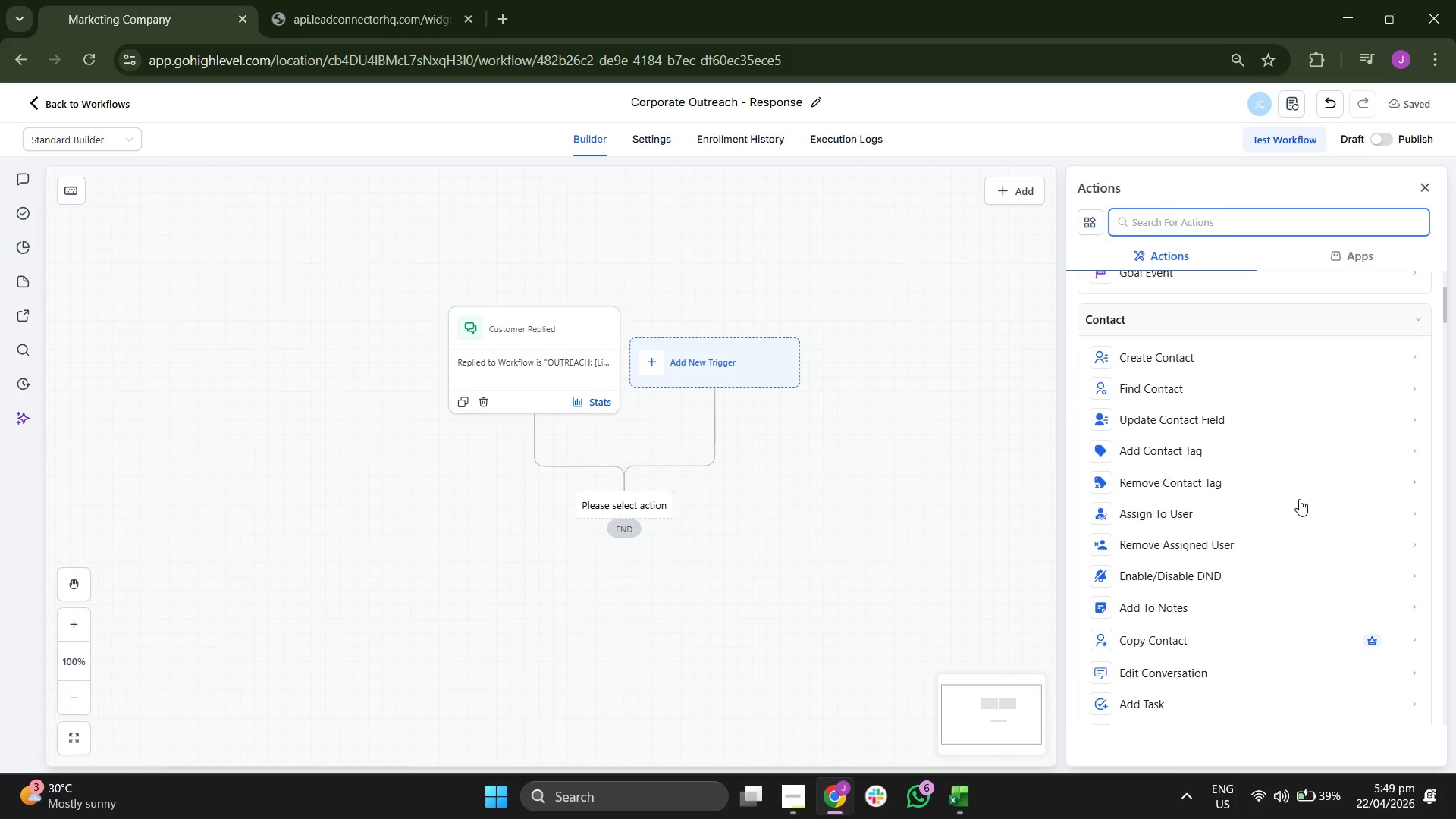 
scroll: coordinate [1299, 499], scroll_direction: none, amount: 0.0
 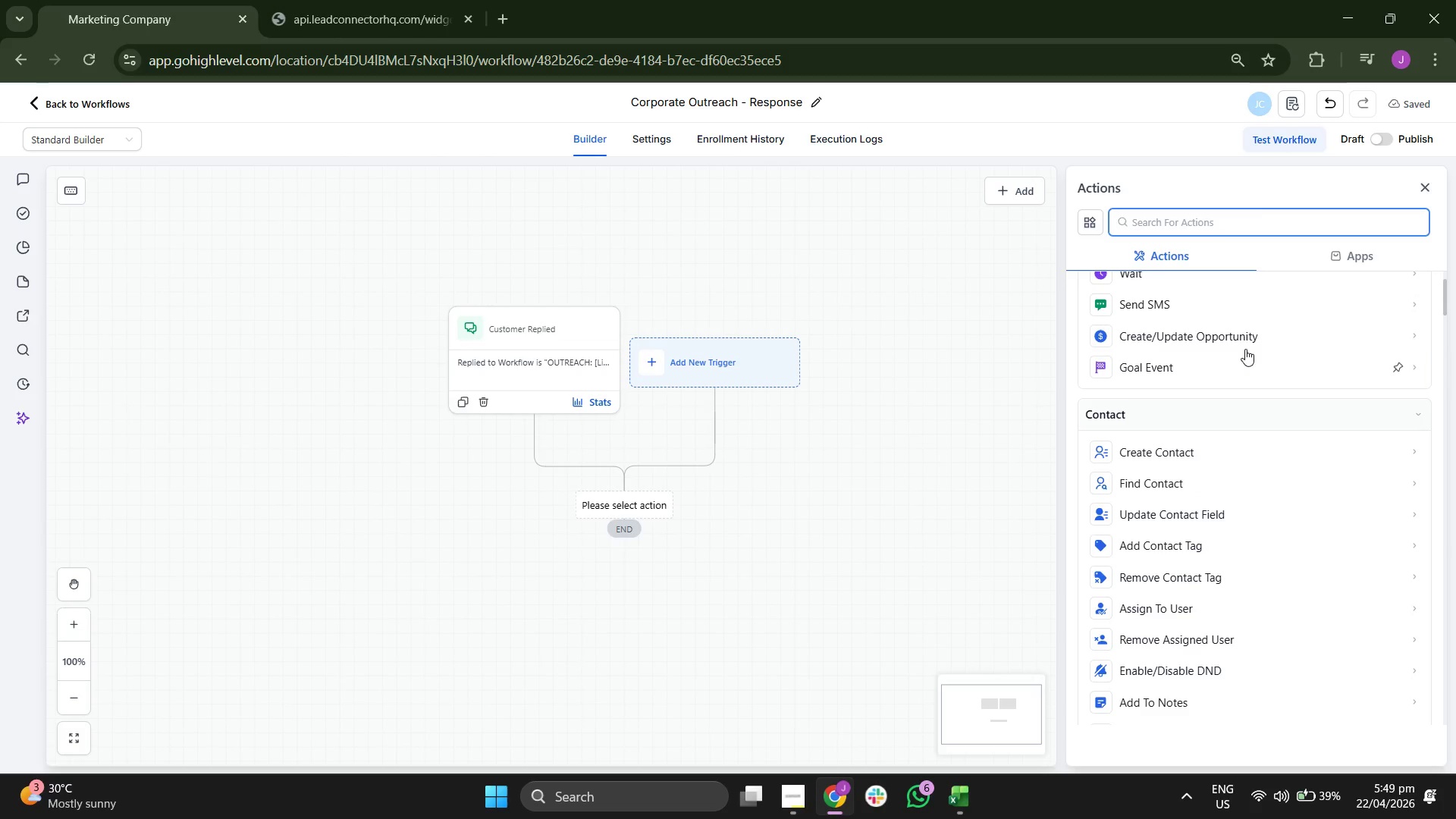 
left_click([1086, 420])
 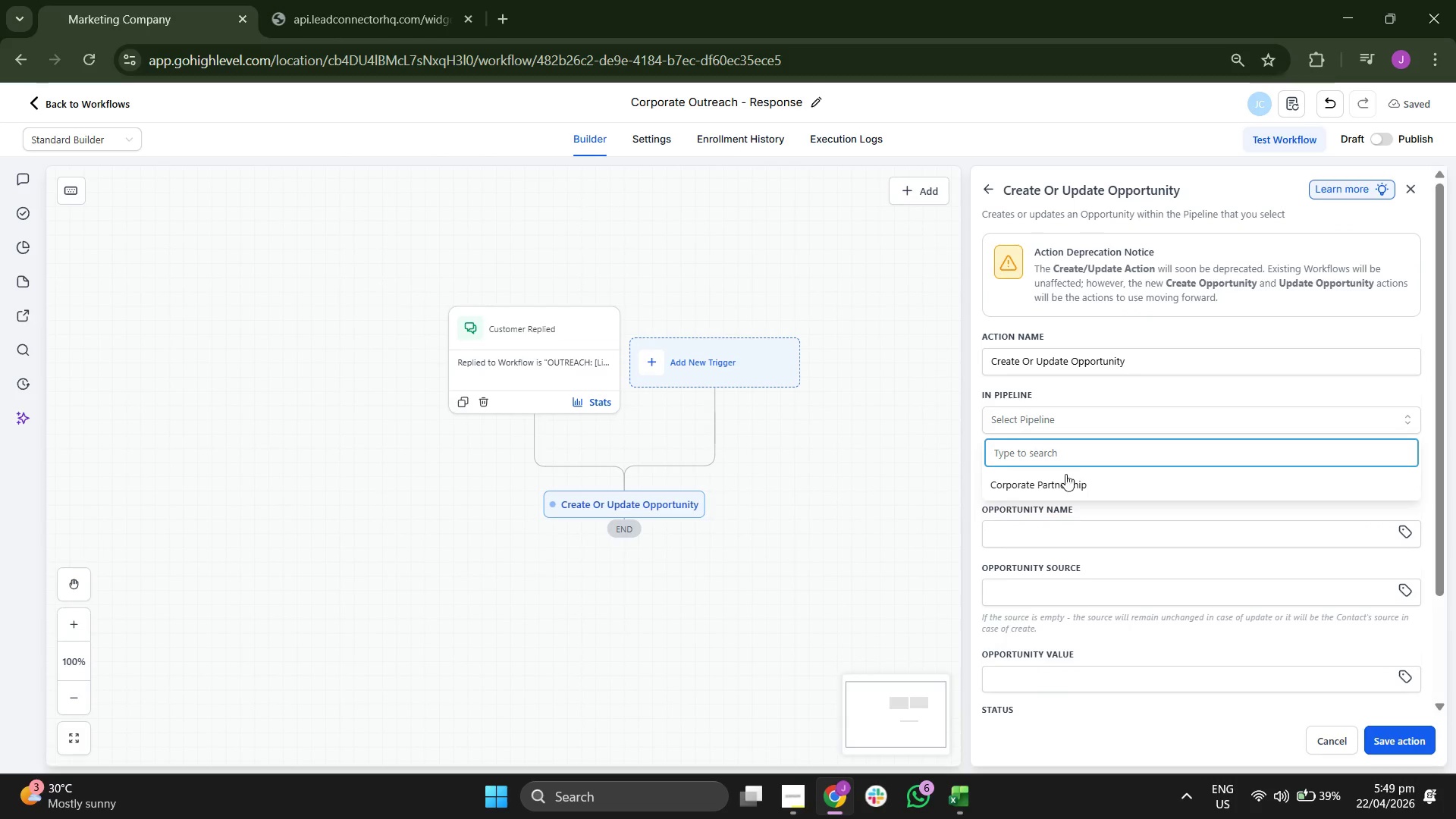 
left_click([1061, 488])
 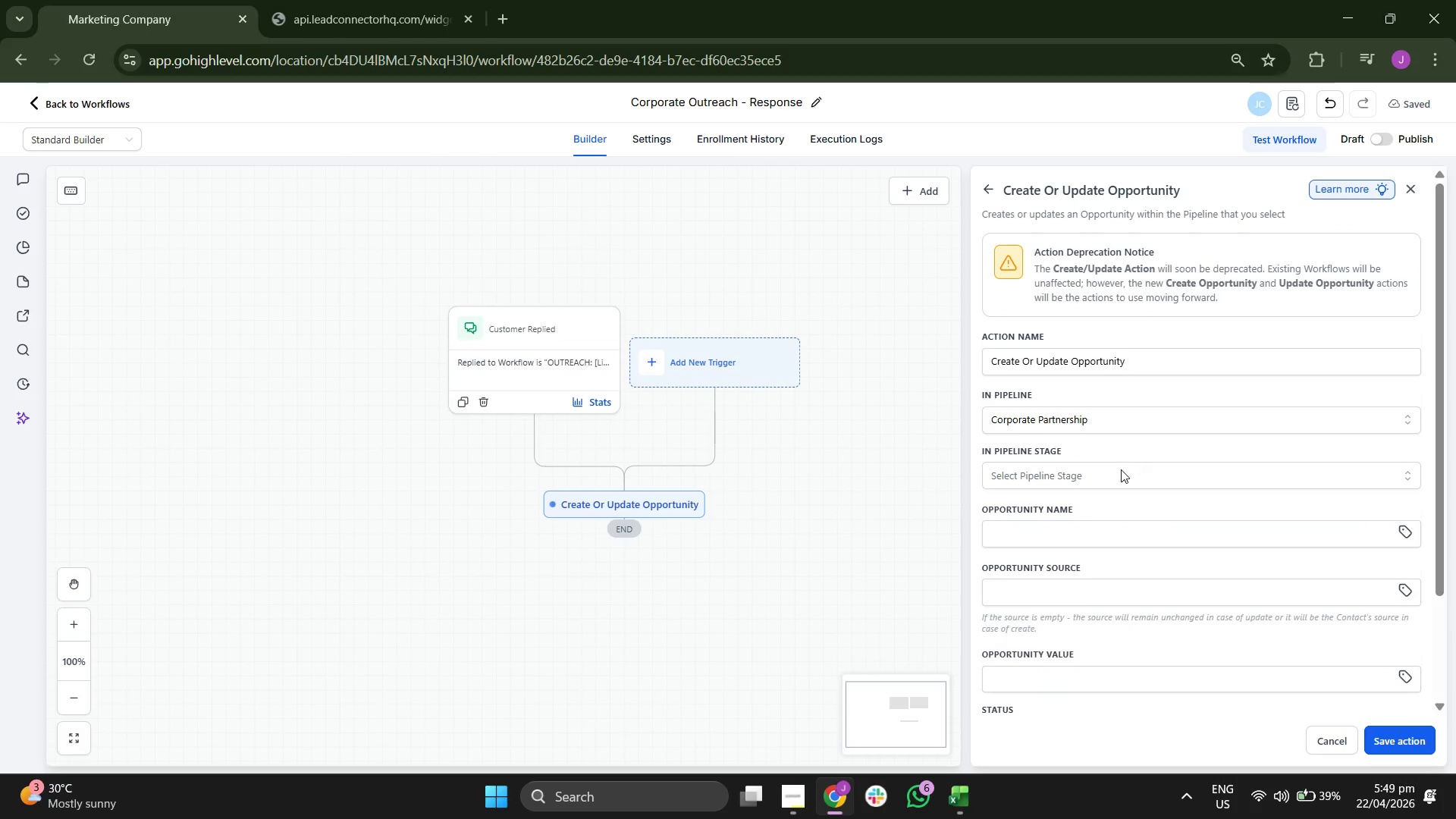 
left_click([1085, 470])
 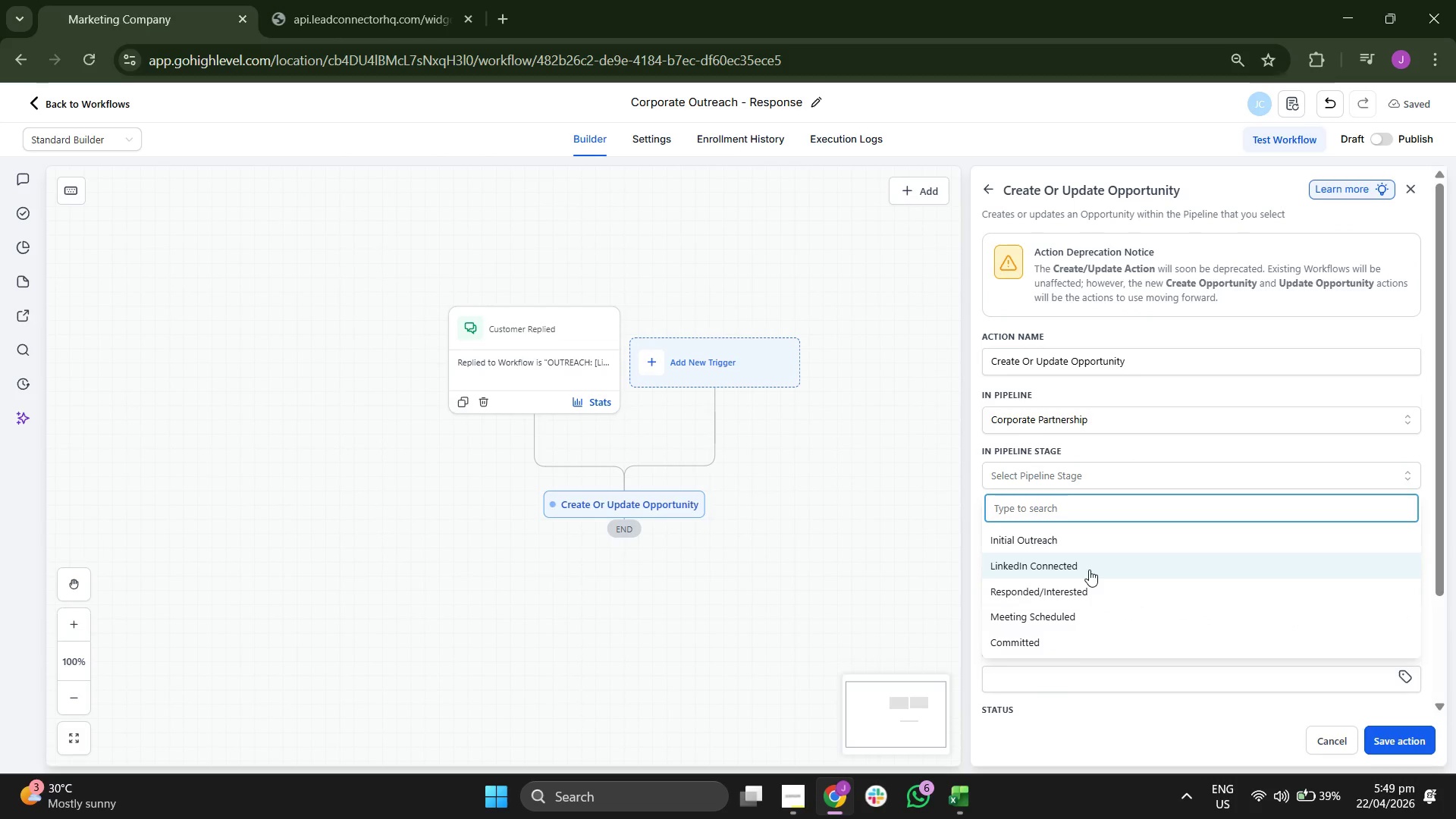 
left_click([1103, 588])
 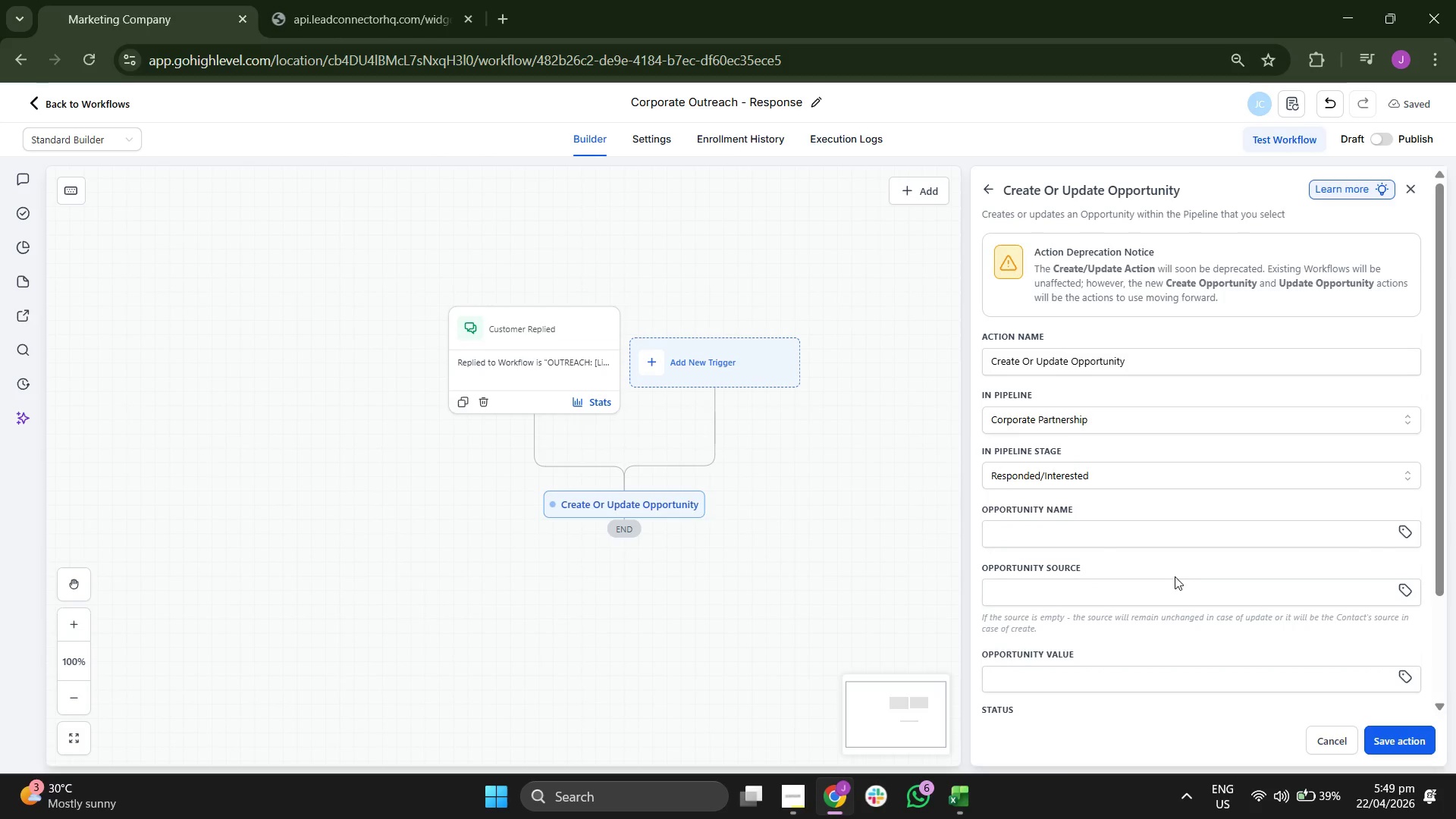 
left_click([1398, 736])
 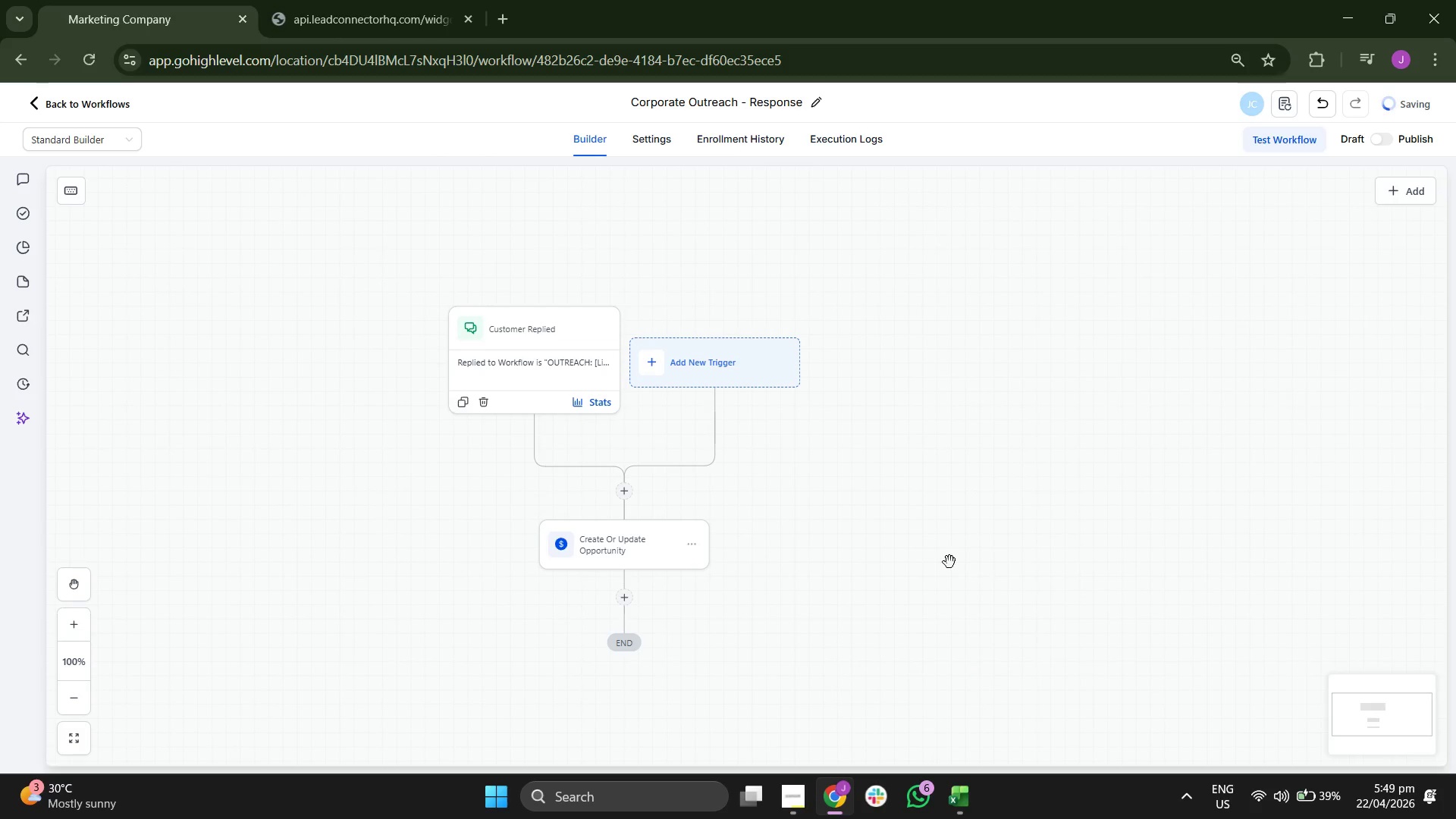 
left_click_drag(start_coordinate=[949, 562], to_coordinate=[970, 492])
 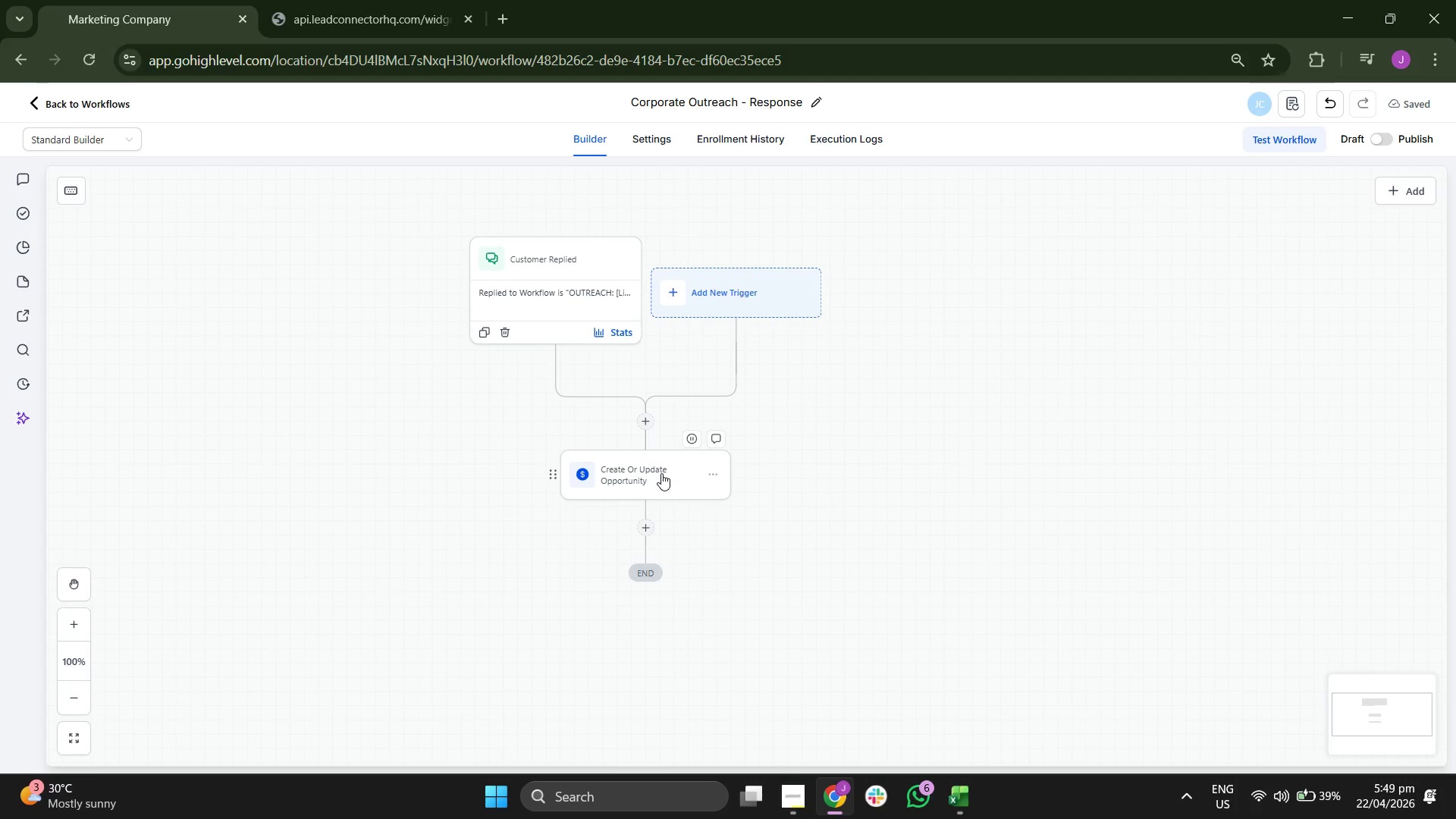 
scroll: coordinate [1244, 595], scroll_direction: none, amount: 0.0
 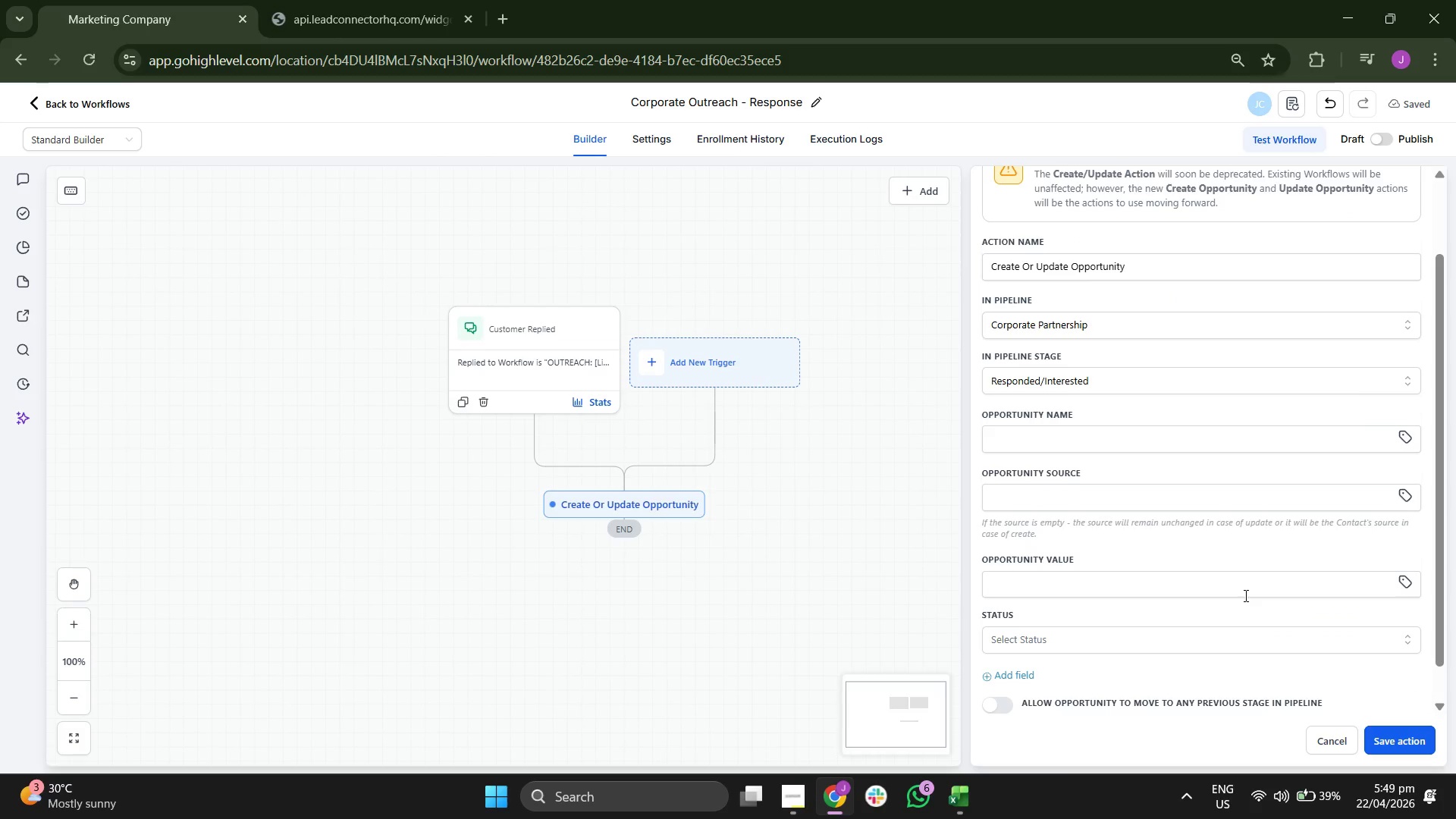 
scroll: coordinate [1244, 595], scroll_direction: down, amount: 1.0
 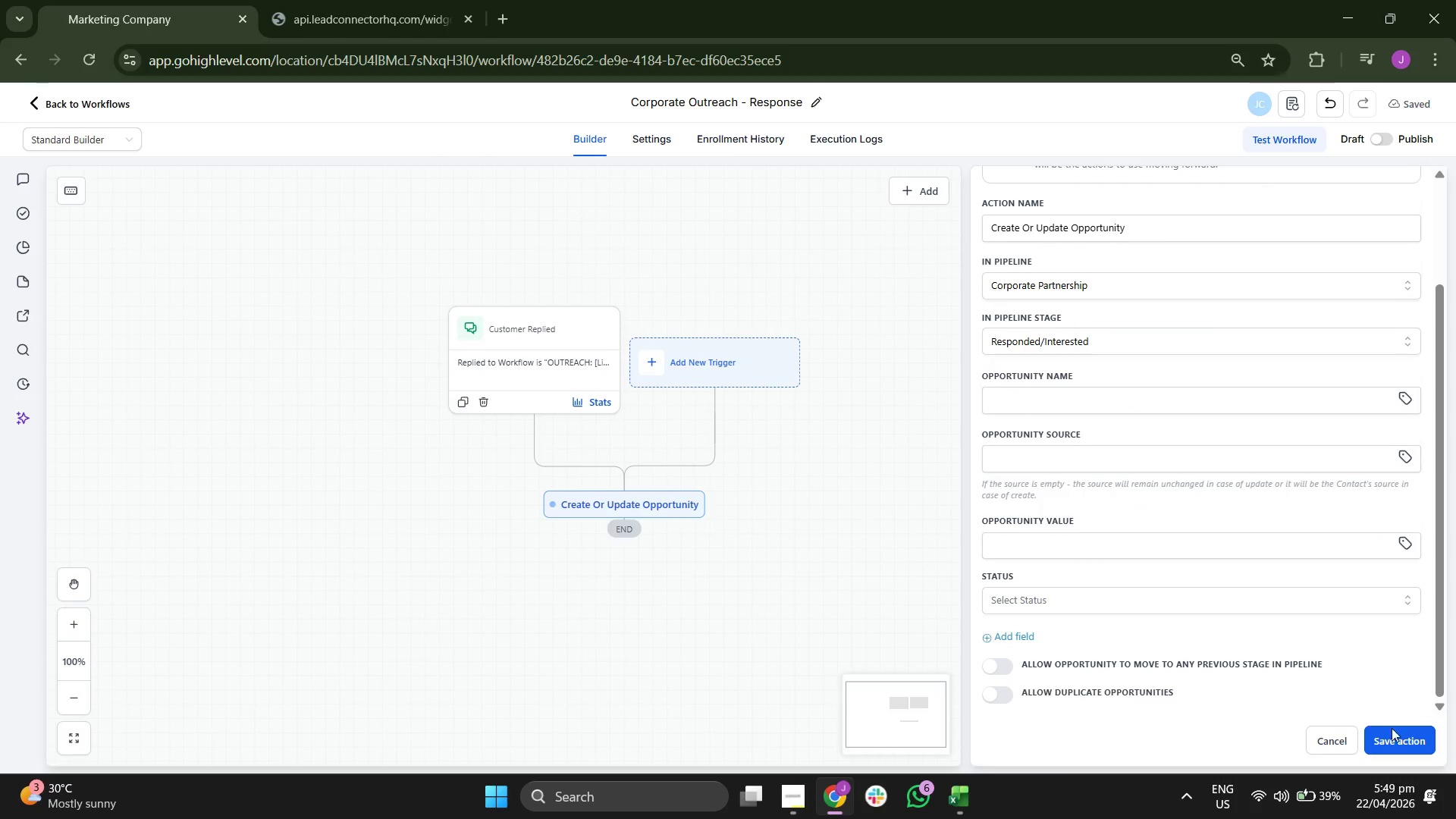 
left_click([661, 473])
 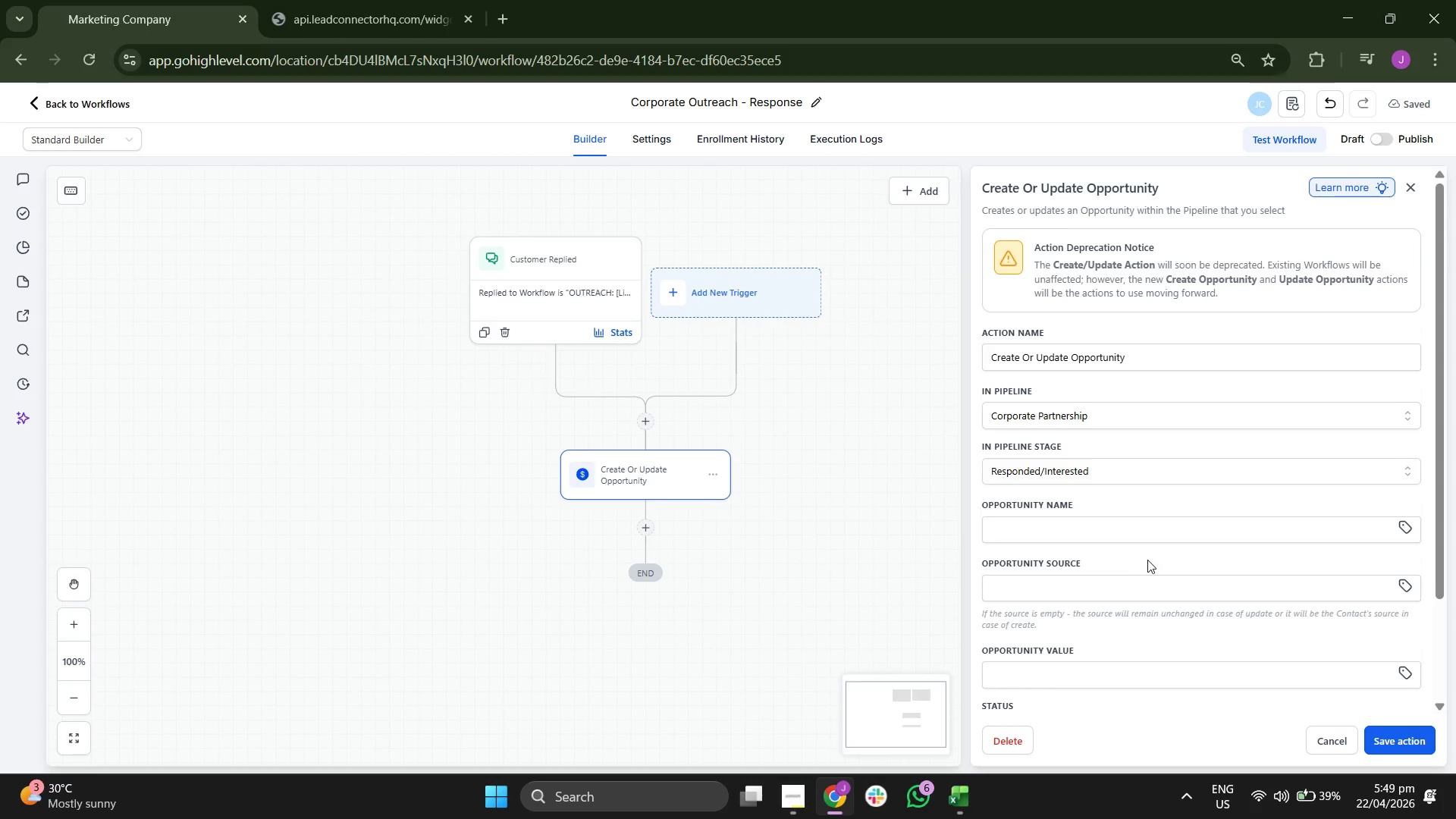 
scroll: coordinate [1152, 560], scroll_direction: down, amount: 6.0
 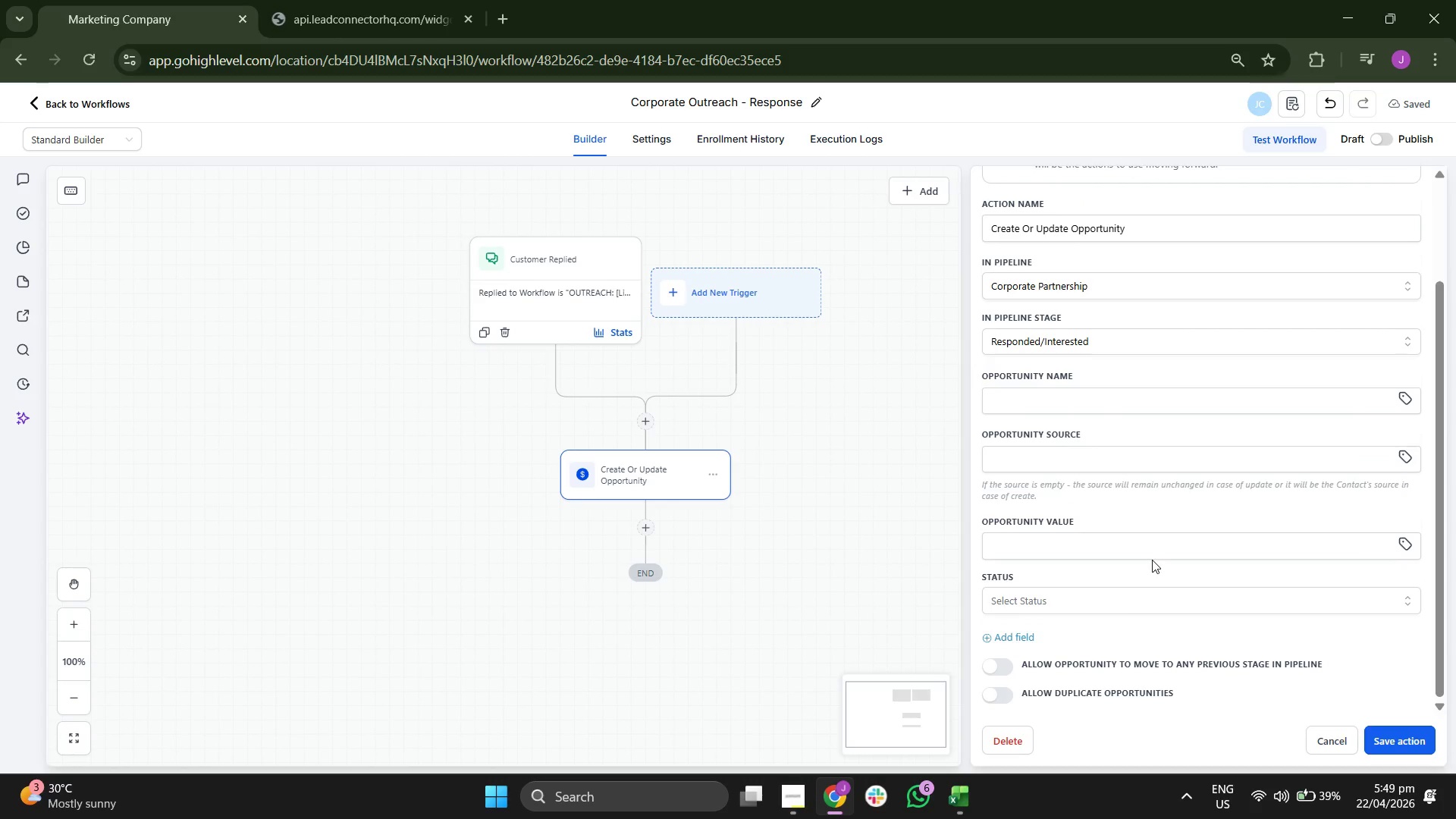 
left_click([1004, 665])
 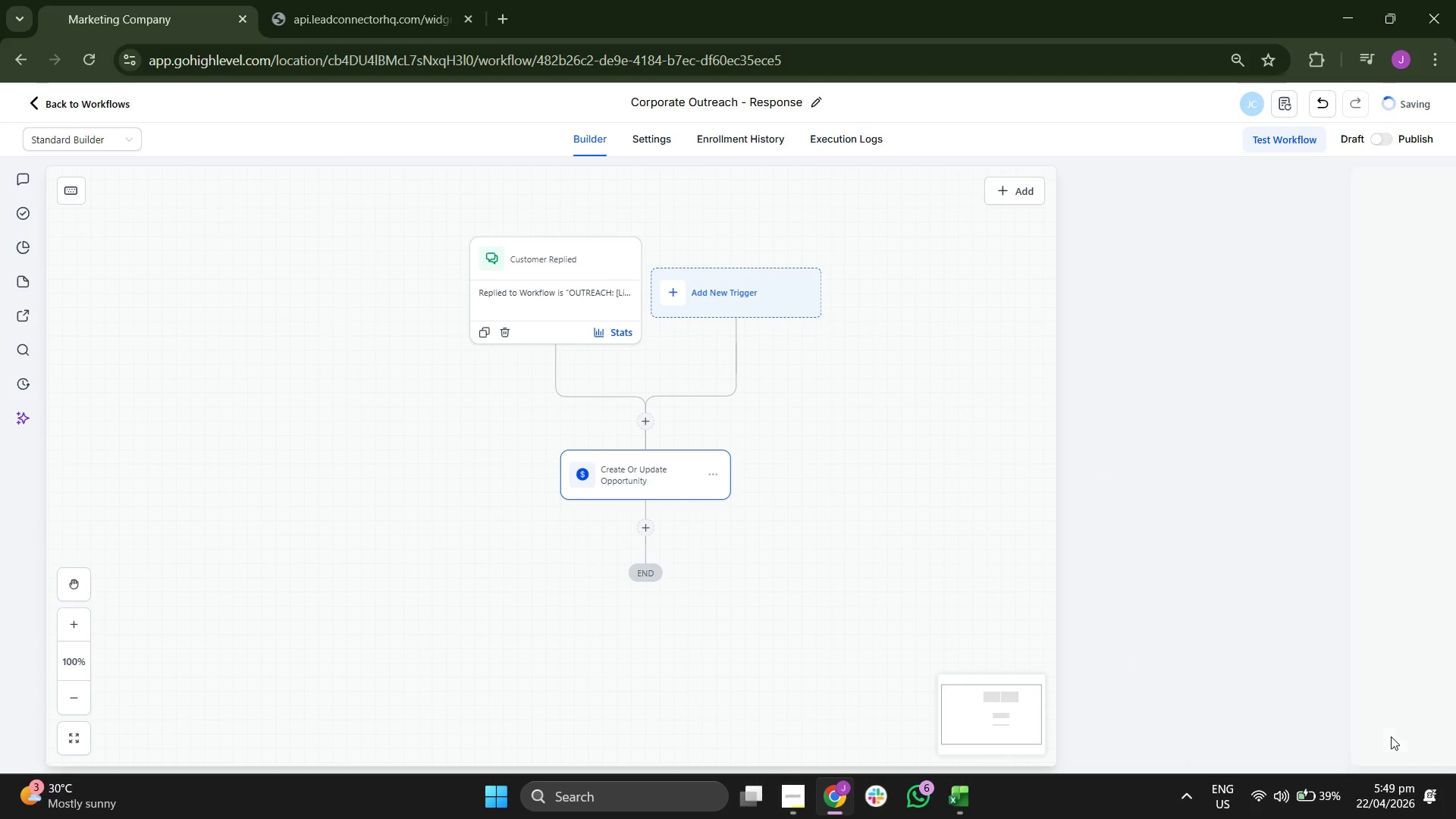 
left_click_drag(start_coordinate=[952, 526], to_coordinate=[971, 507])
 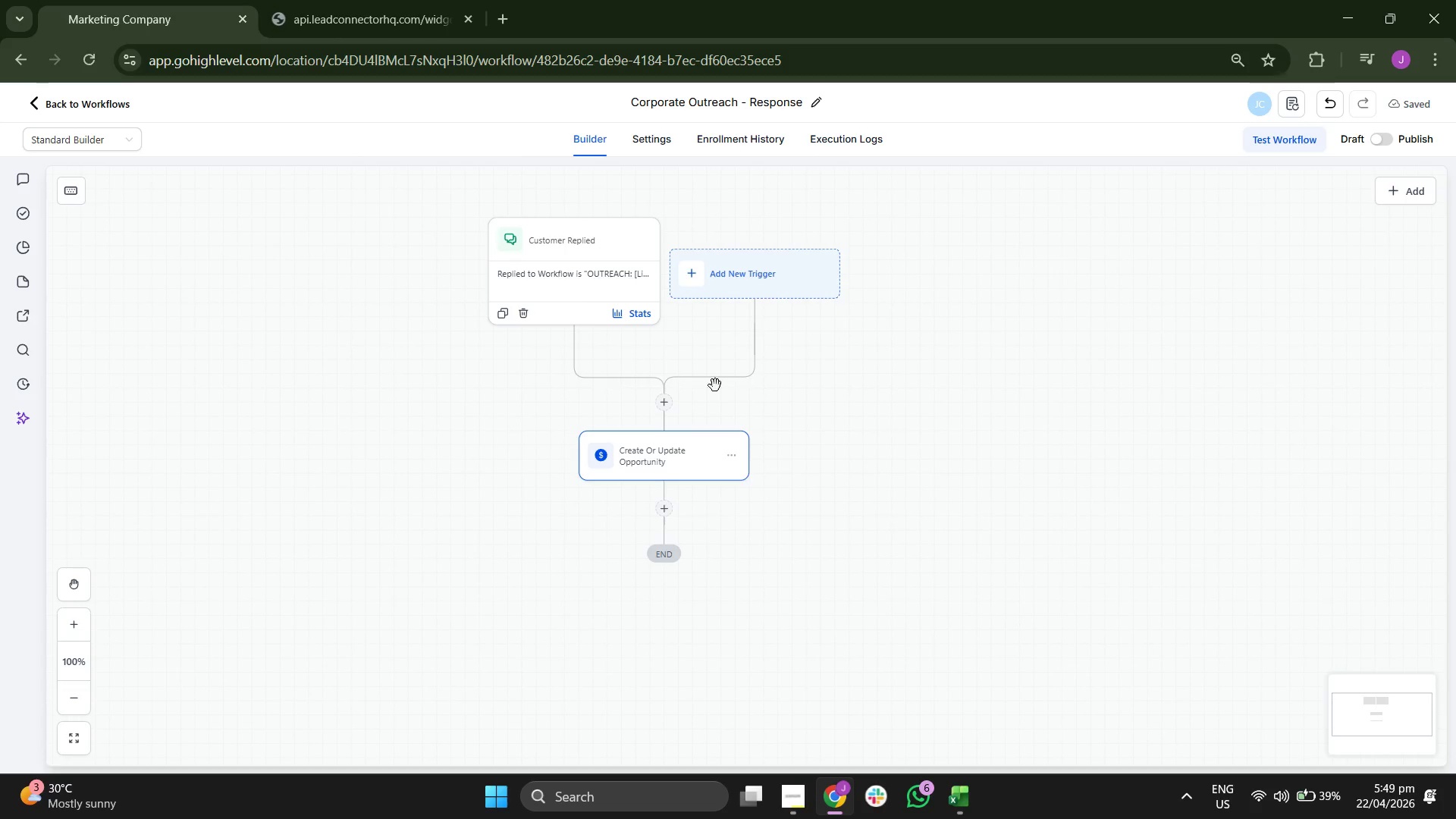 
left_click_drag(start_coordinate=[1011, 467], to_coordinate=[1014, 475])
 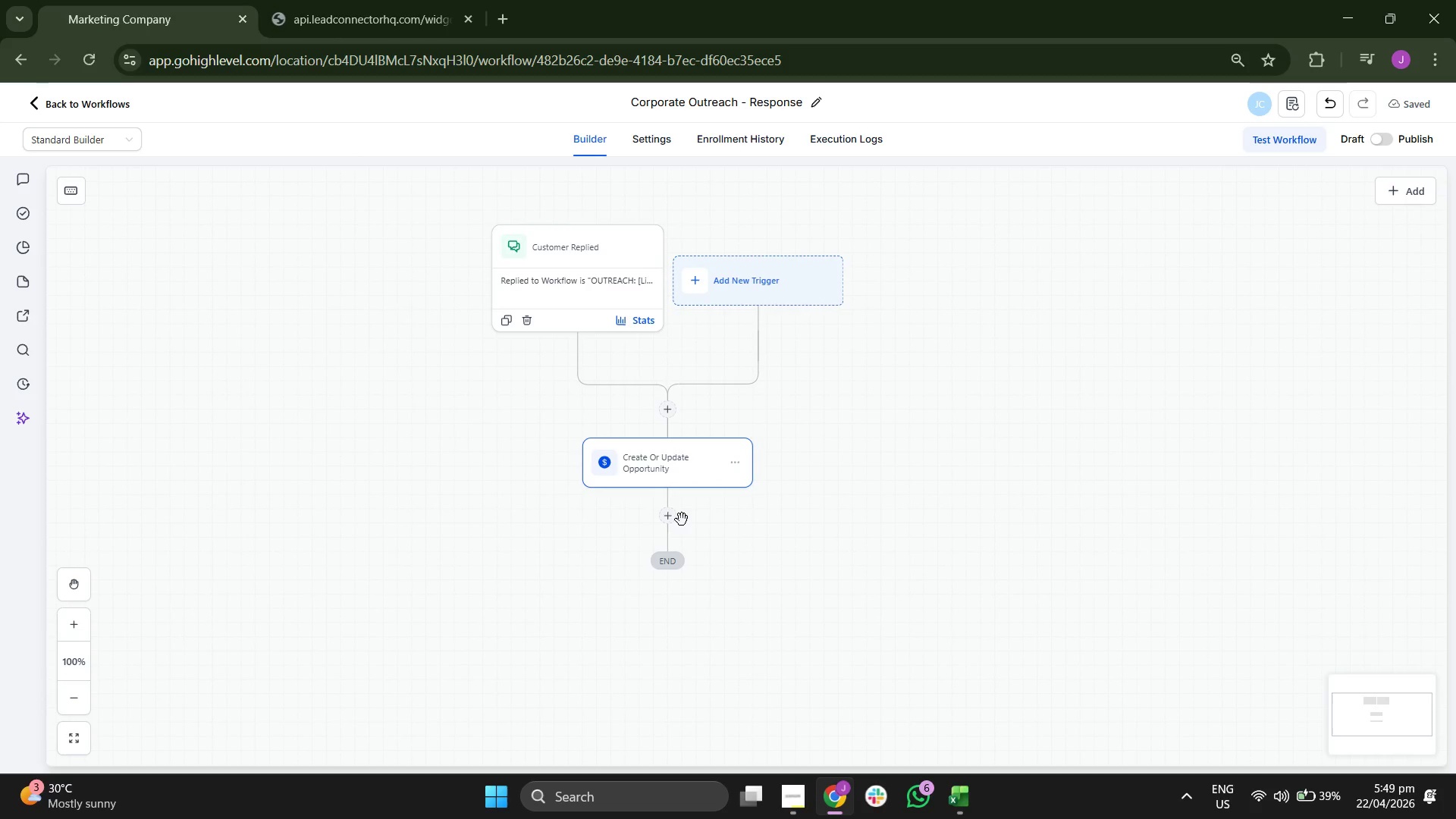 
left_click([676, 521])
 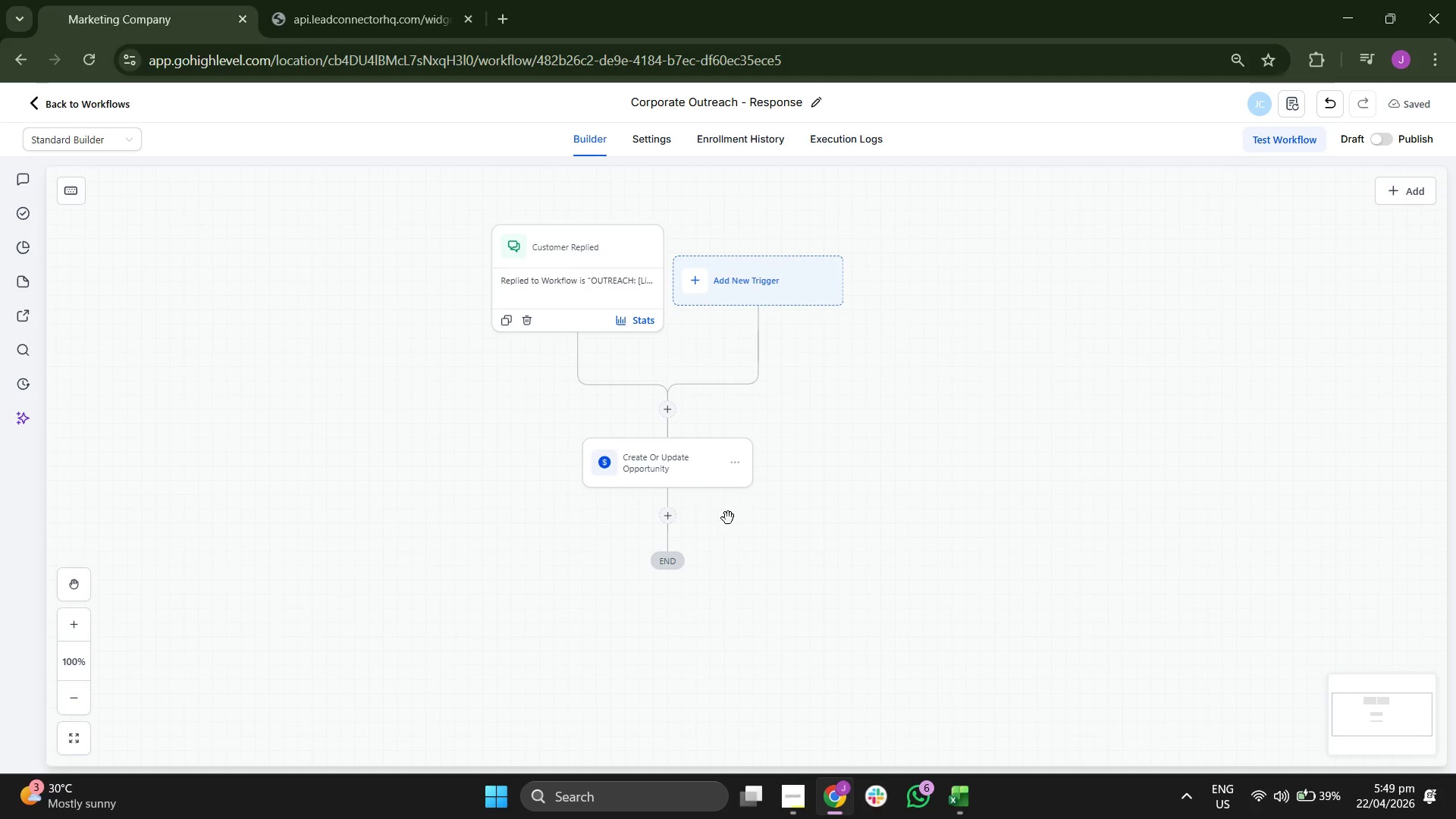 
left_click_drag(start_coordinate=[880, 532], to_coordinate=[972, 506])
 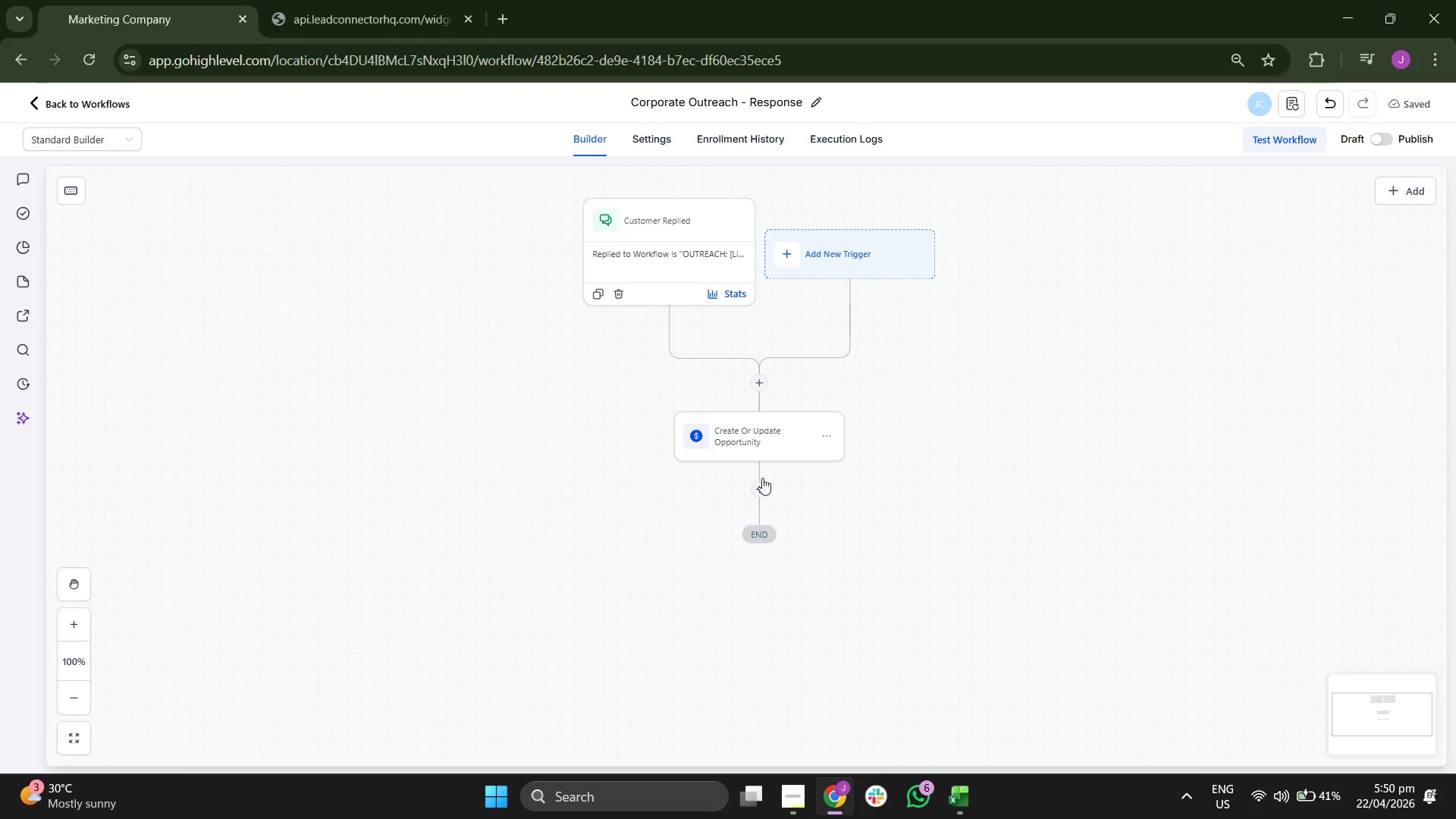 
left_click([765, 495])
 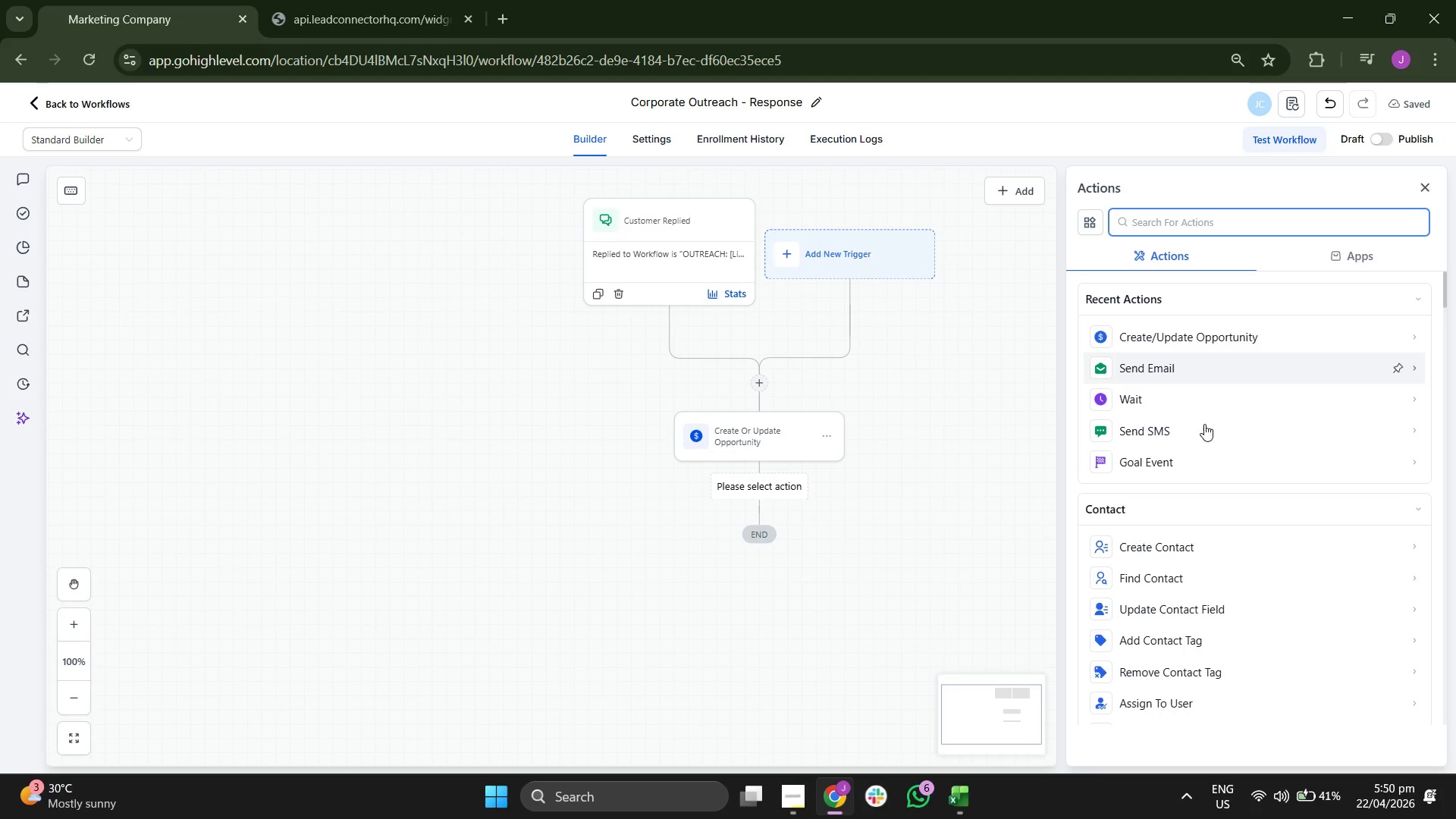 
scroll: coordinate [1231, 478], scroll_direction: down, amount: 10.0
 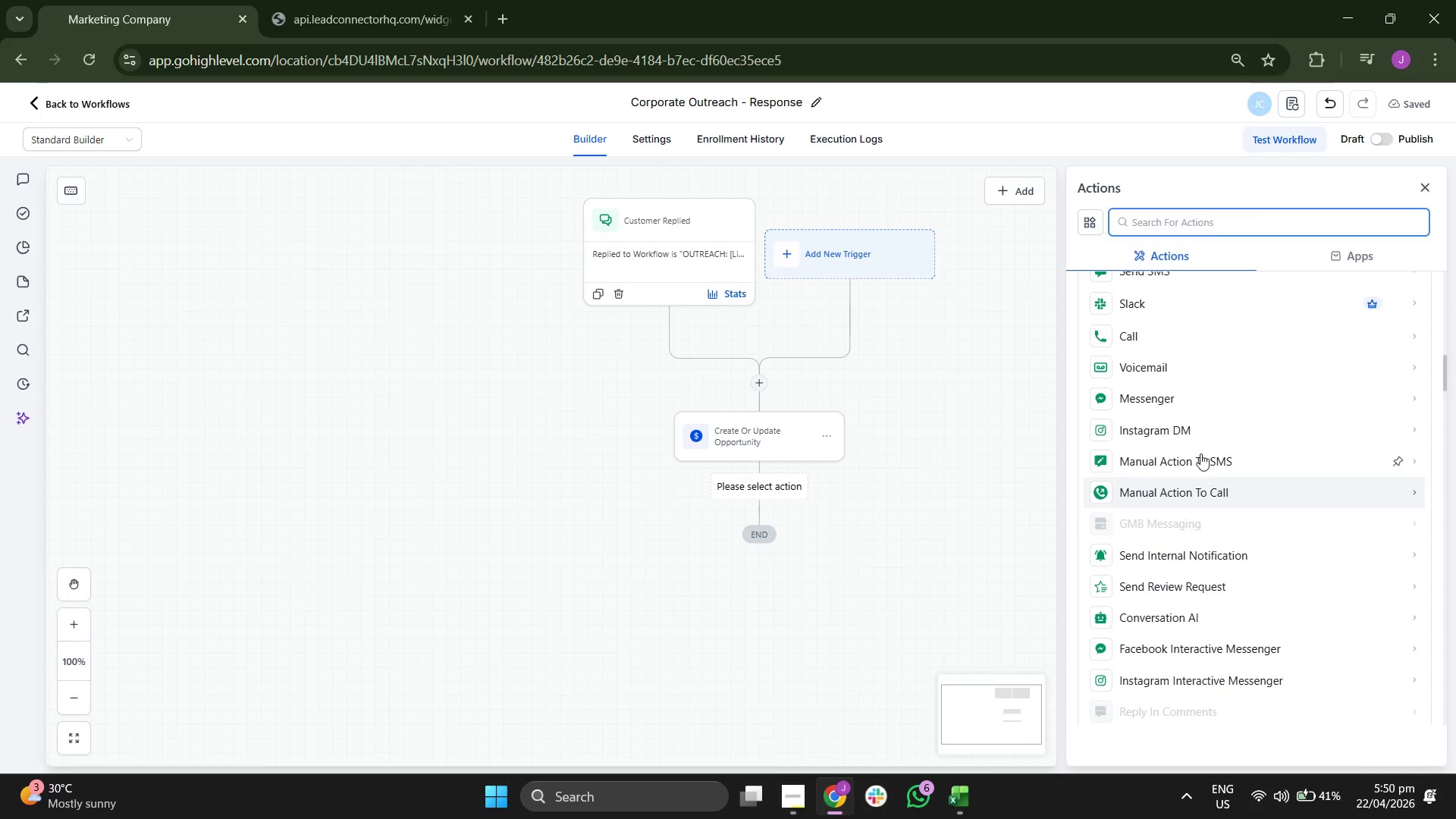 
scroll: coordinate [1179, 392], scroll_direction: none, amount: 0.0
 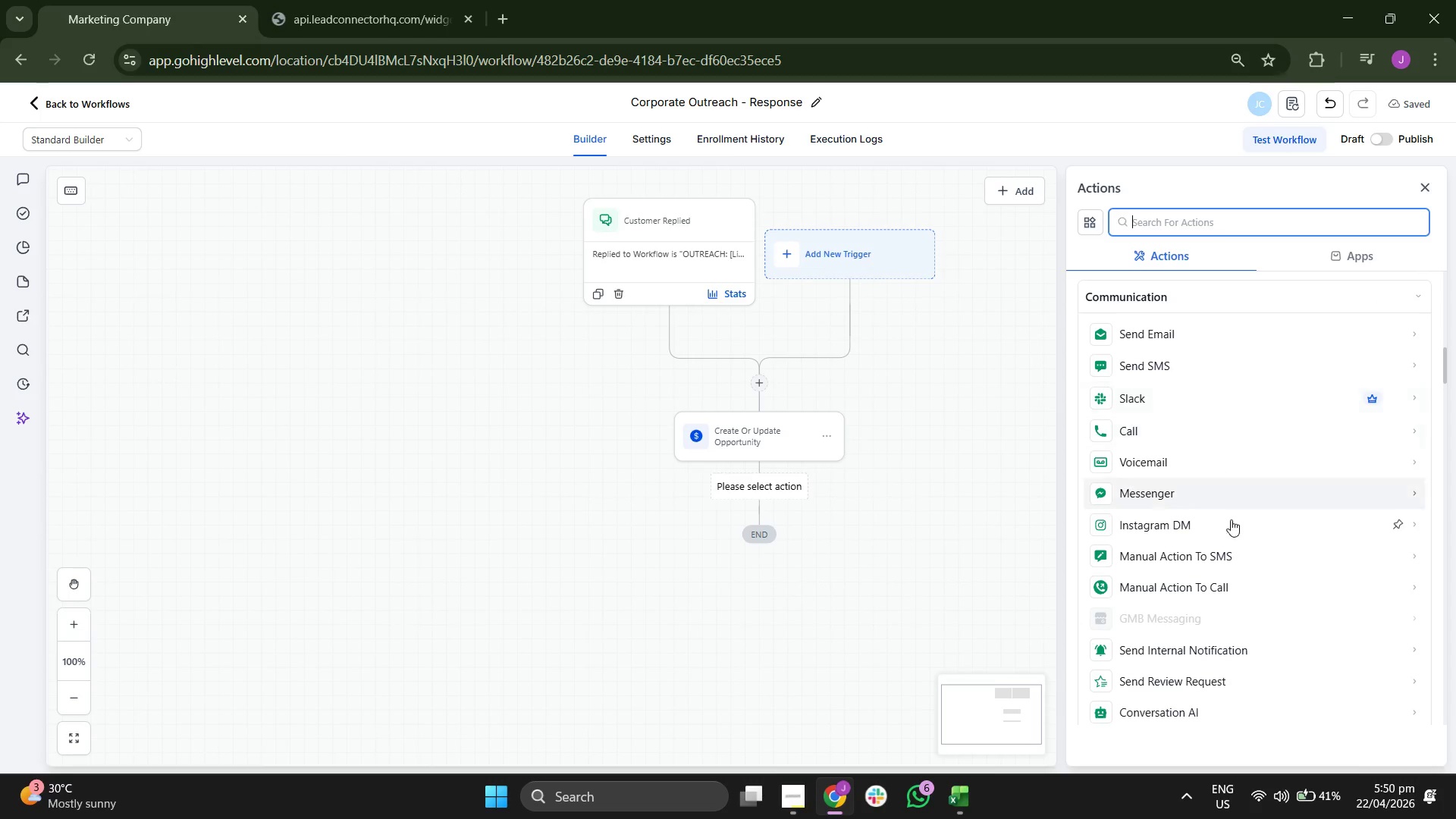 
left_click([1207, 463])
 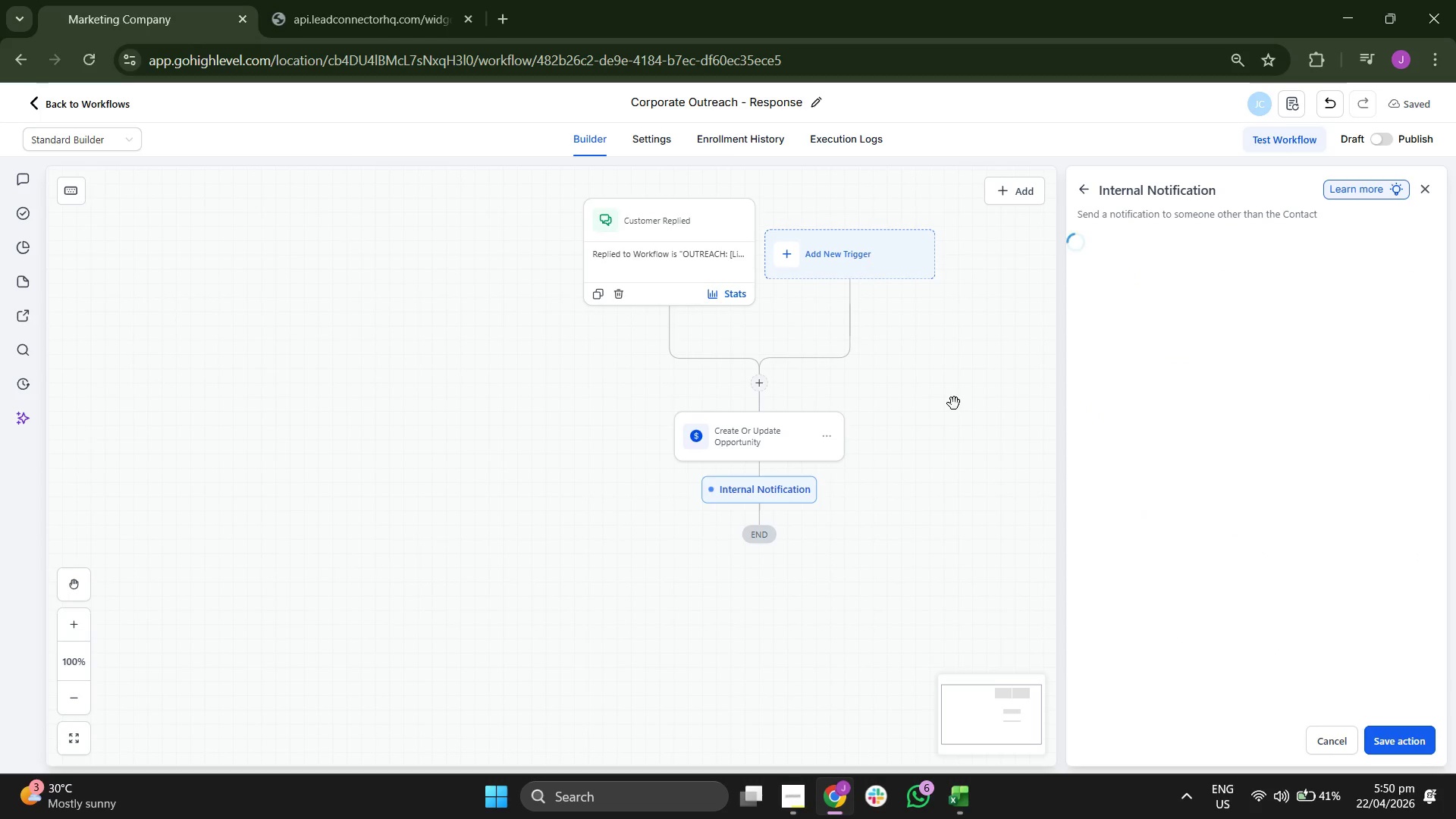 
left_click_drag(start_coordinate=[949, 396], to_coordinate=[907, 458])
 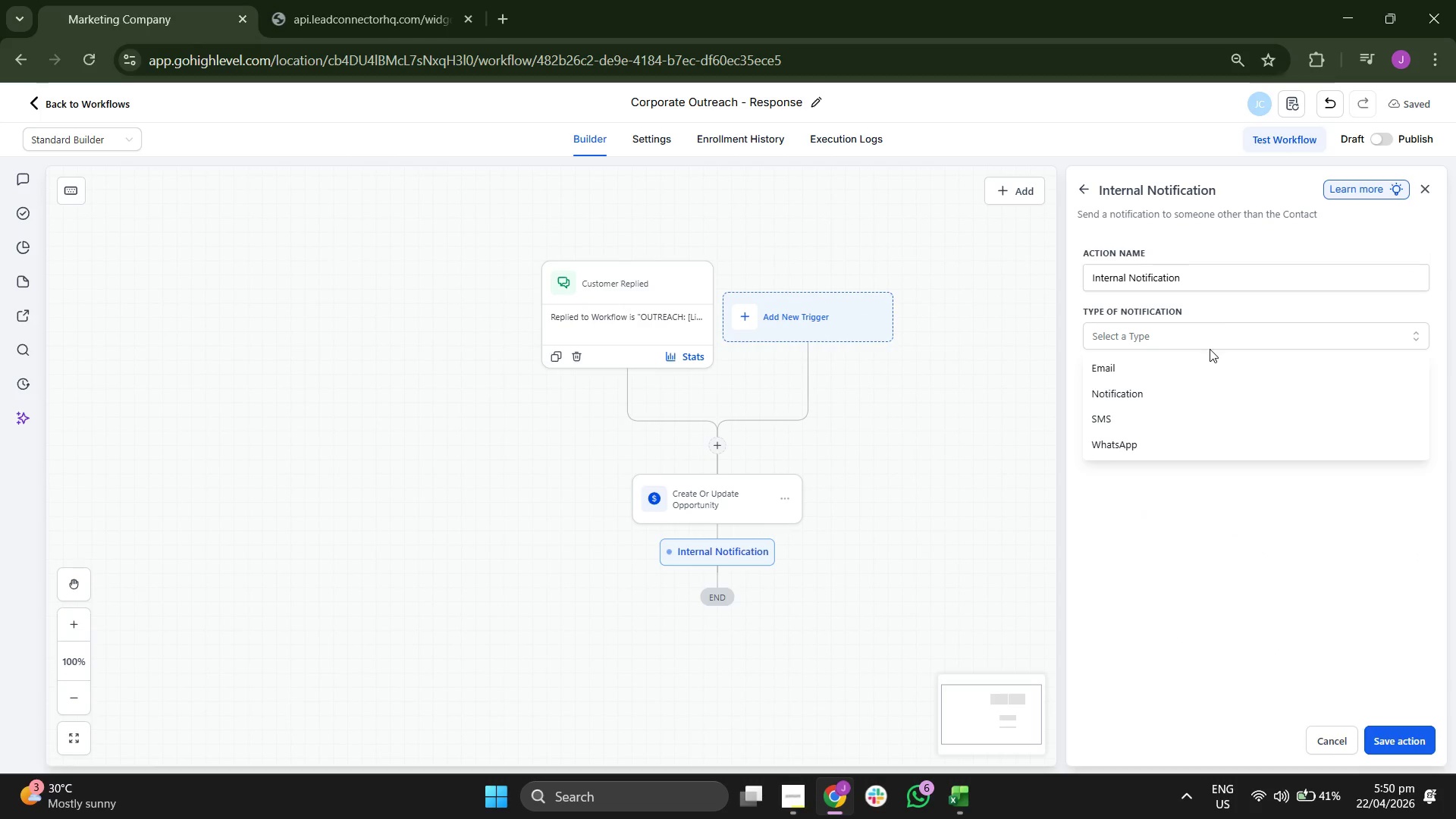 
scroll: coordinate [1232, 529], scroll_direction: down, amount: 1.0
 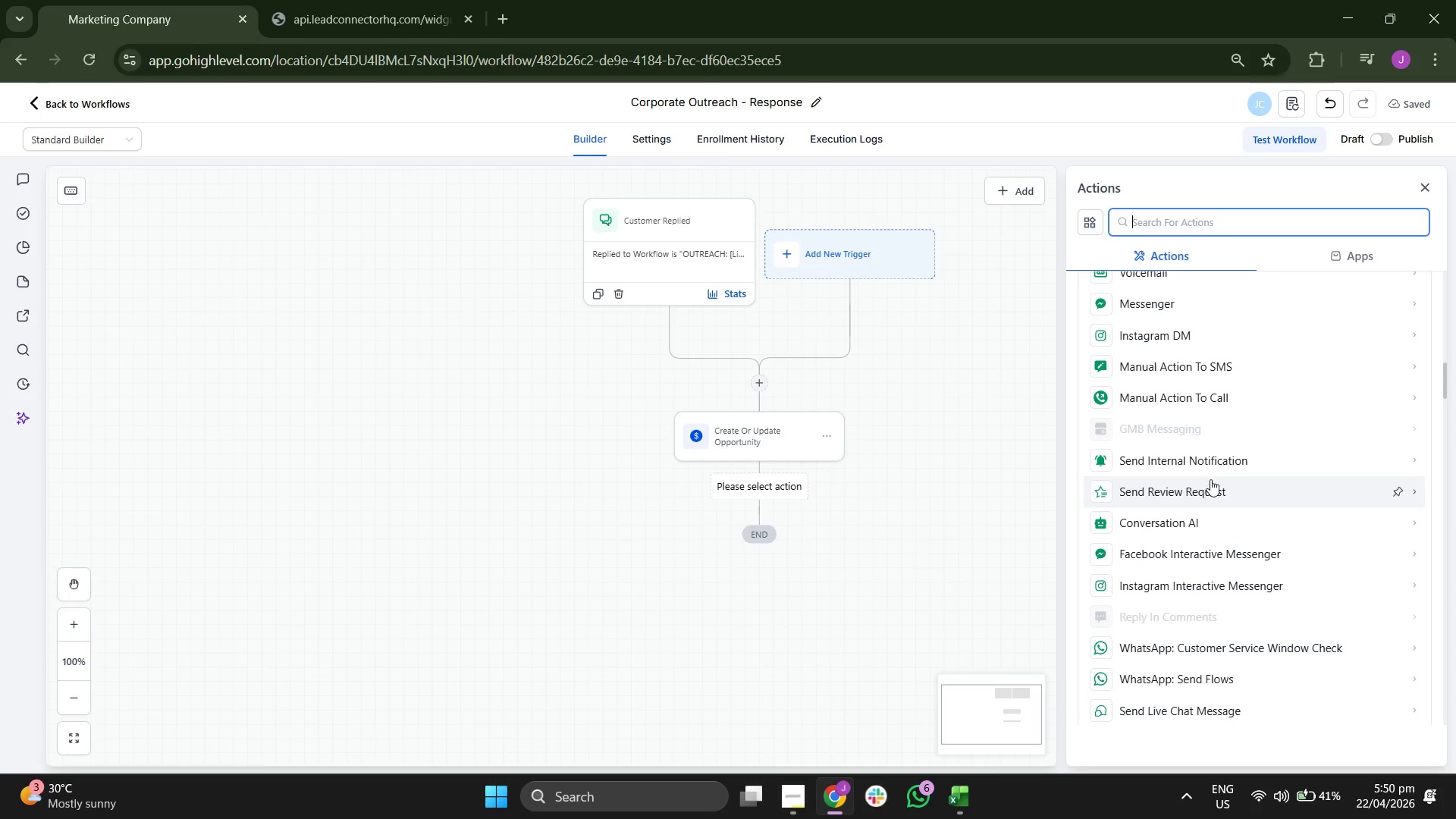 
left_click([1161, 406])
 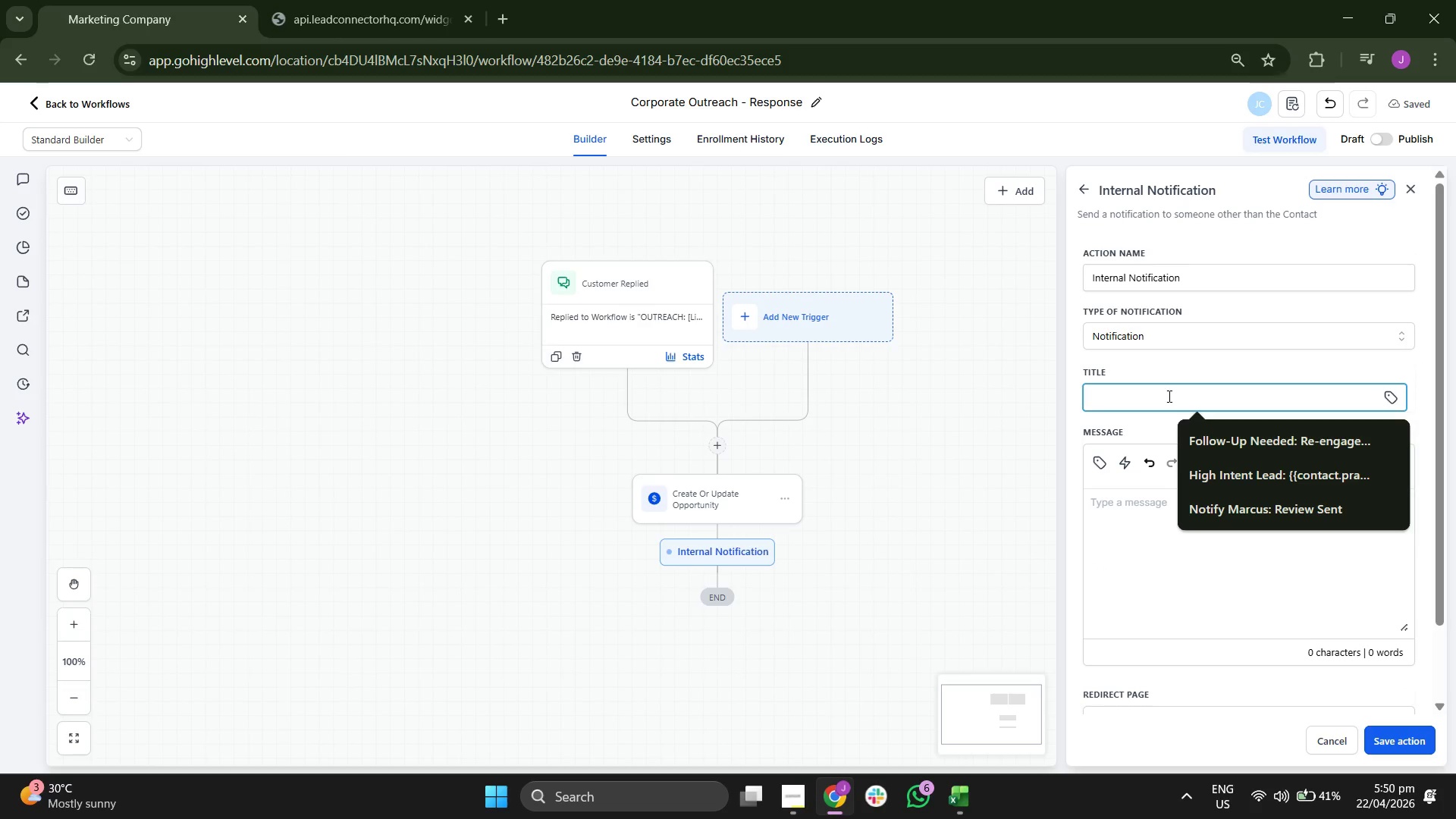 
type(New Lead Response: )
 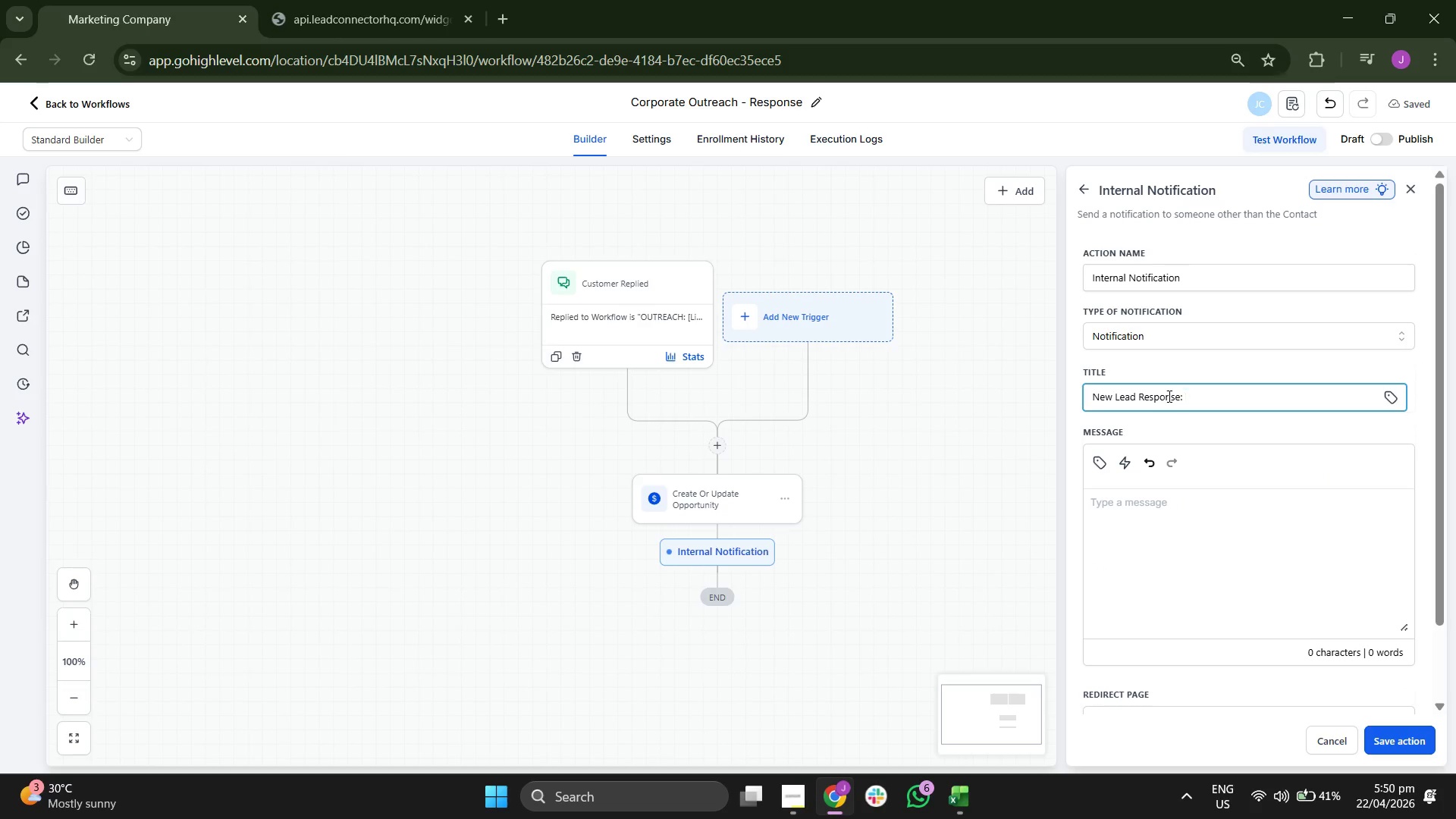 
left_click([1384, 392])
 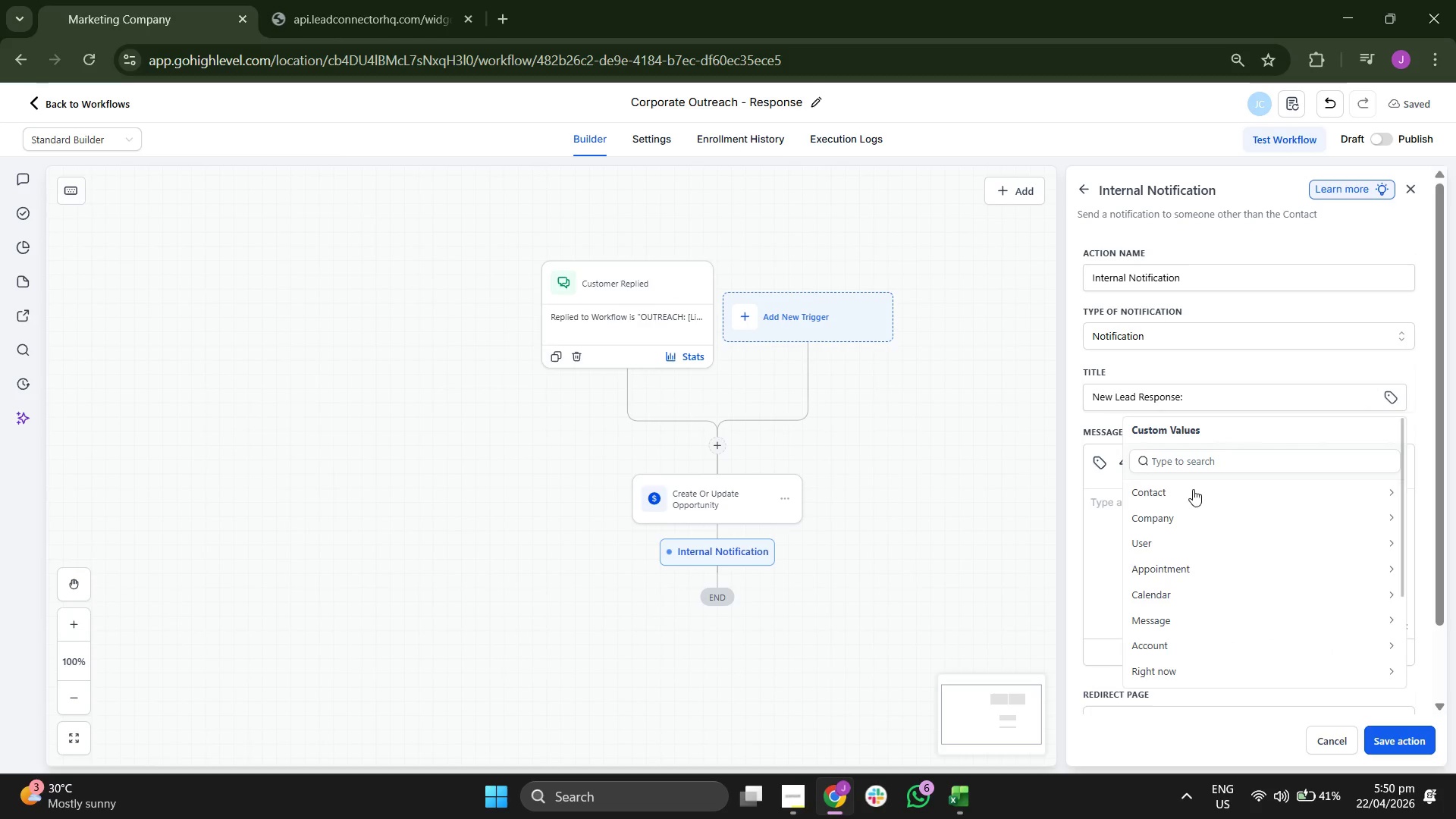 
left_click([1185, 497])
 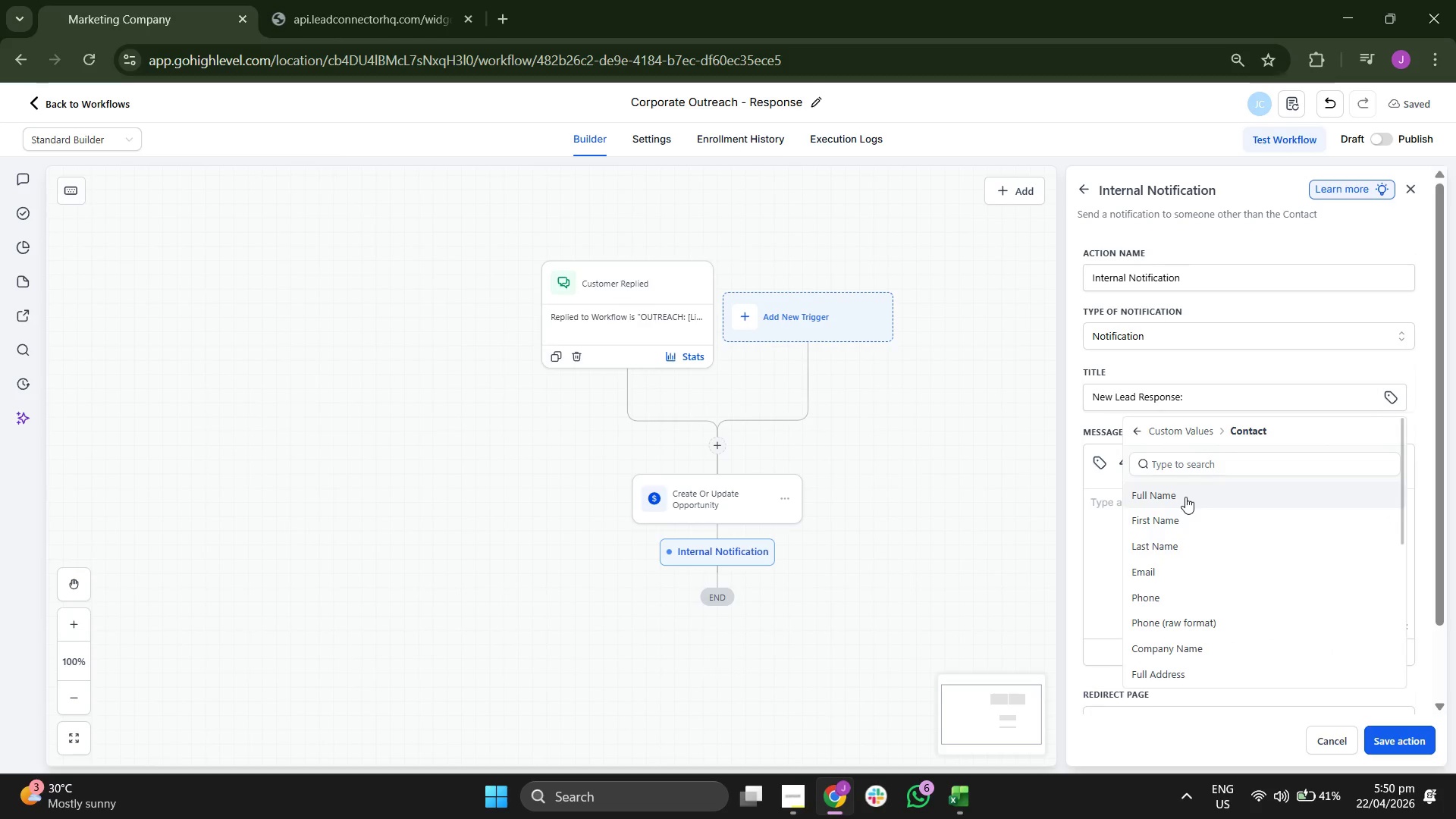 
left_click([1185, 497])
 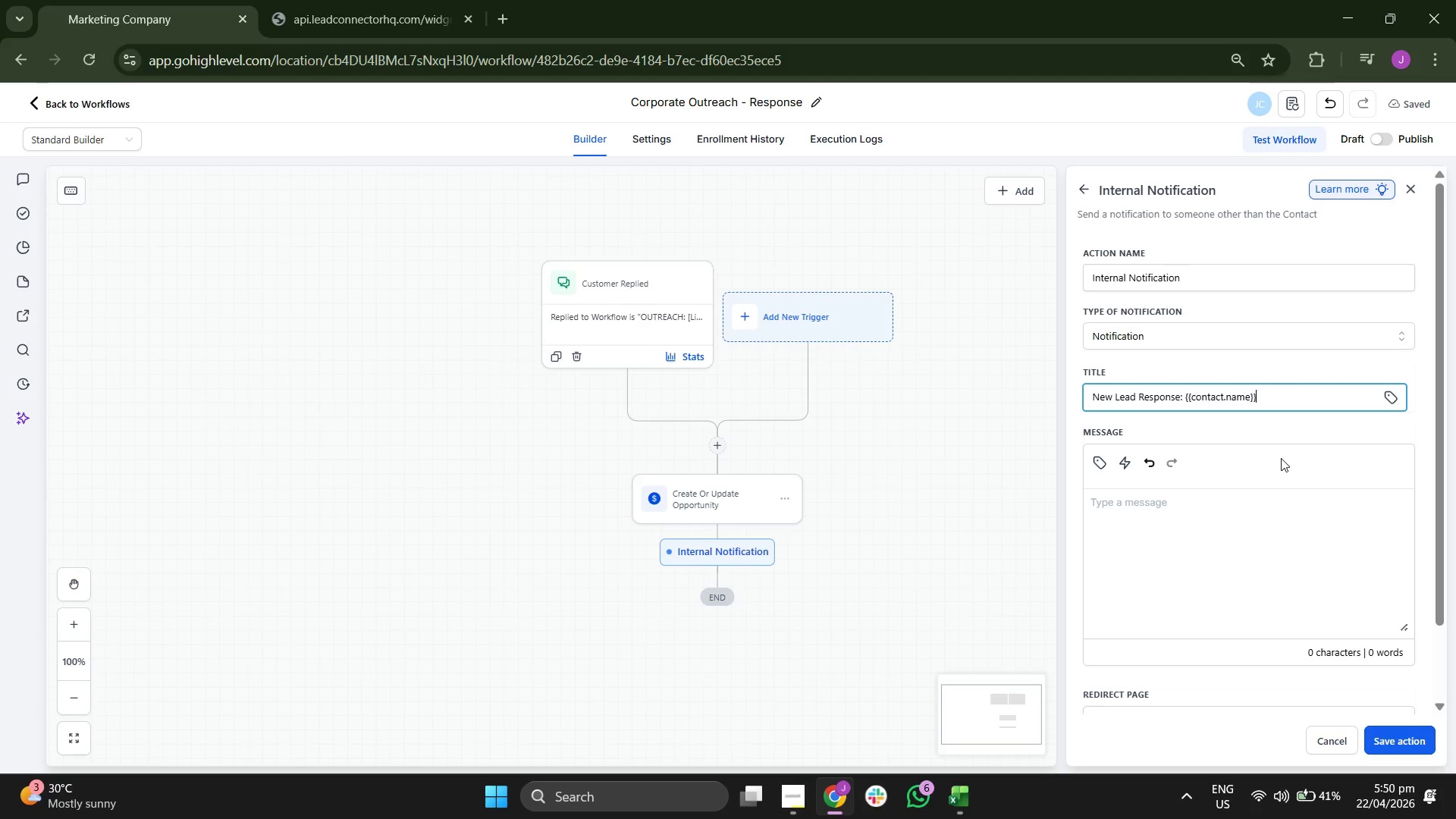 
key(Space)
 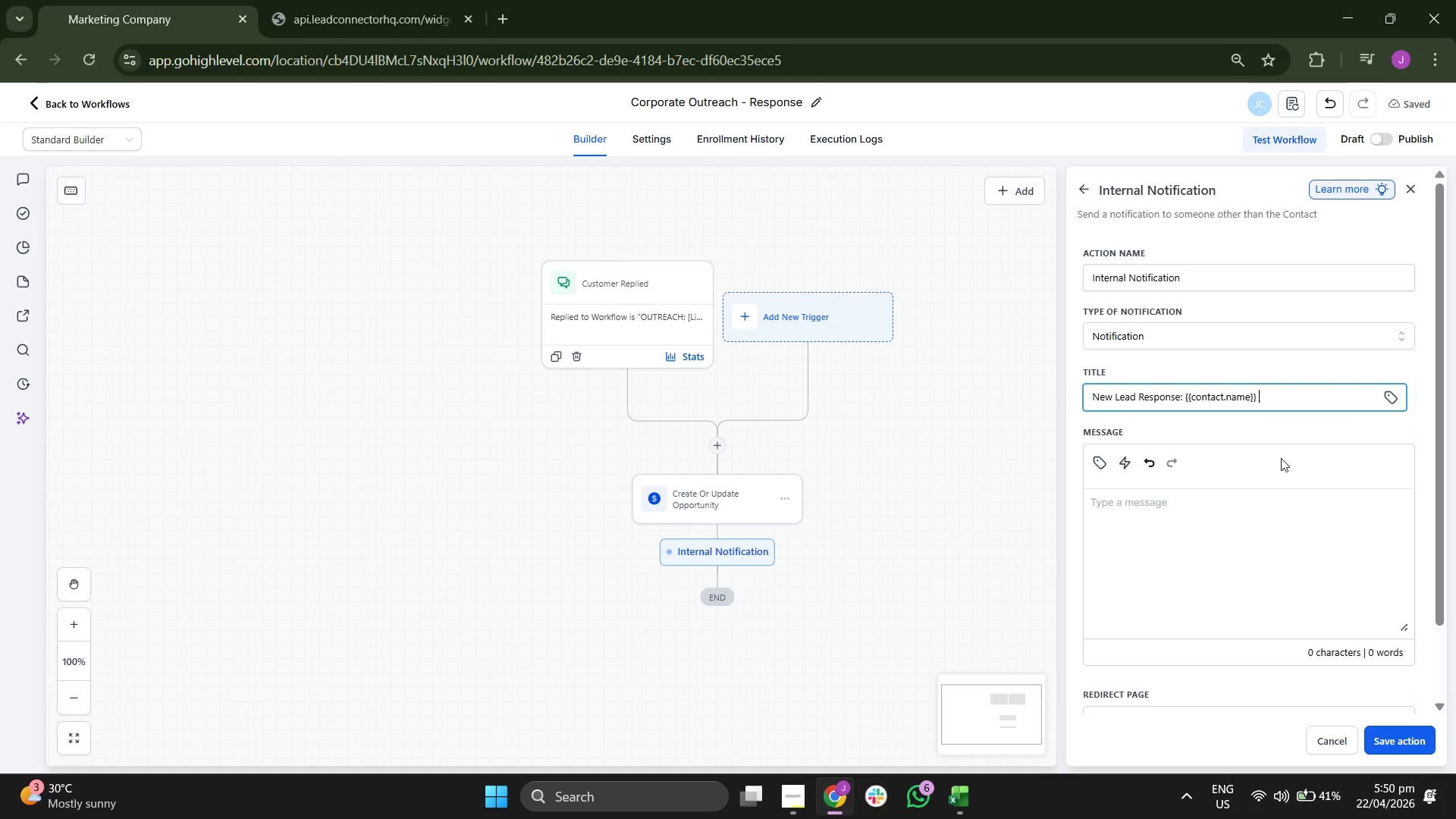 
type(- Cop)
key(Backspace)
type(rporate Partnership)
 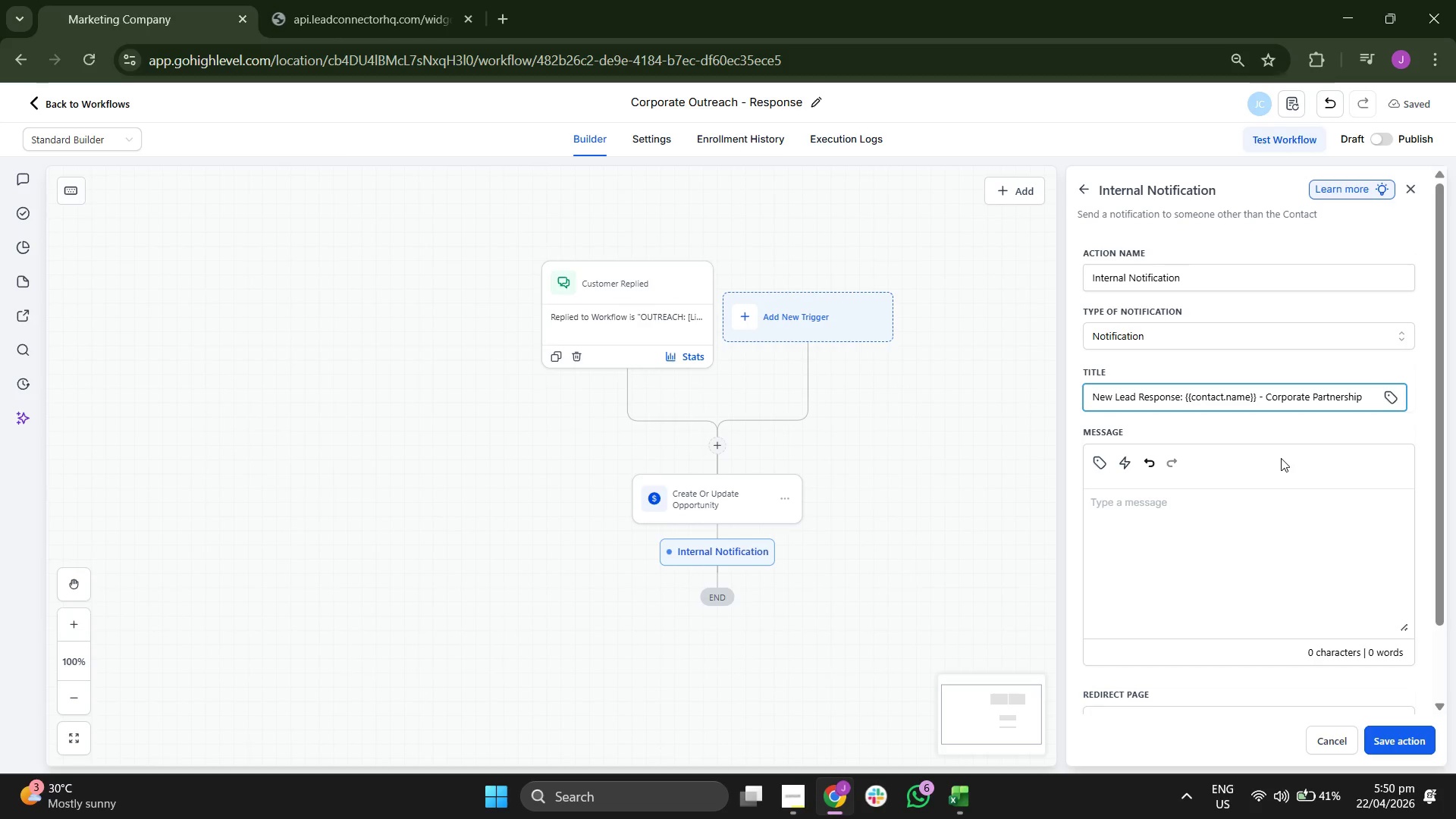 
left_click([1218, 532])
 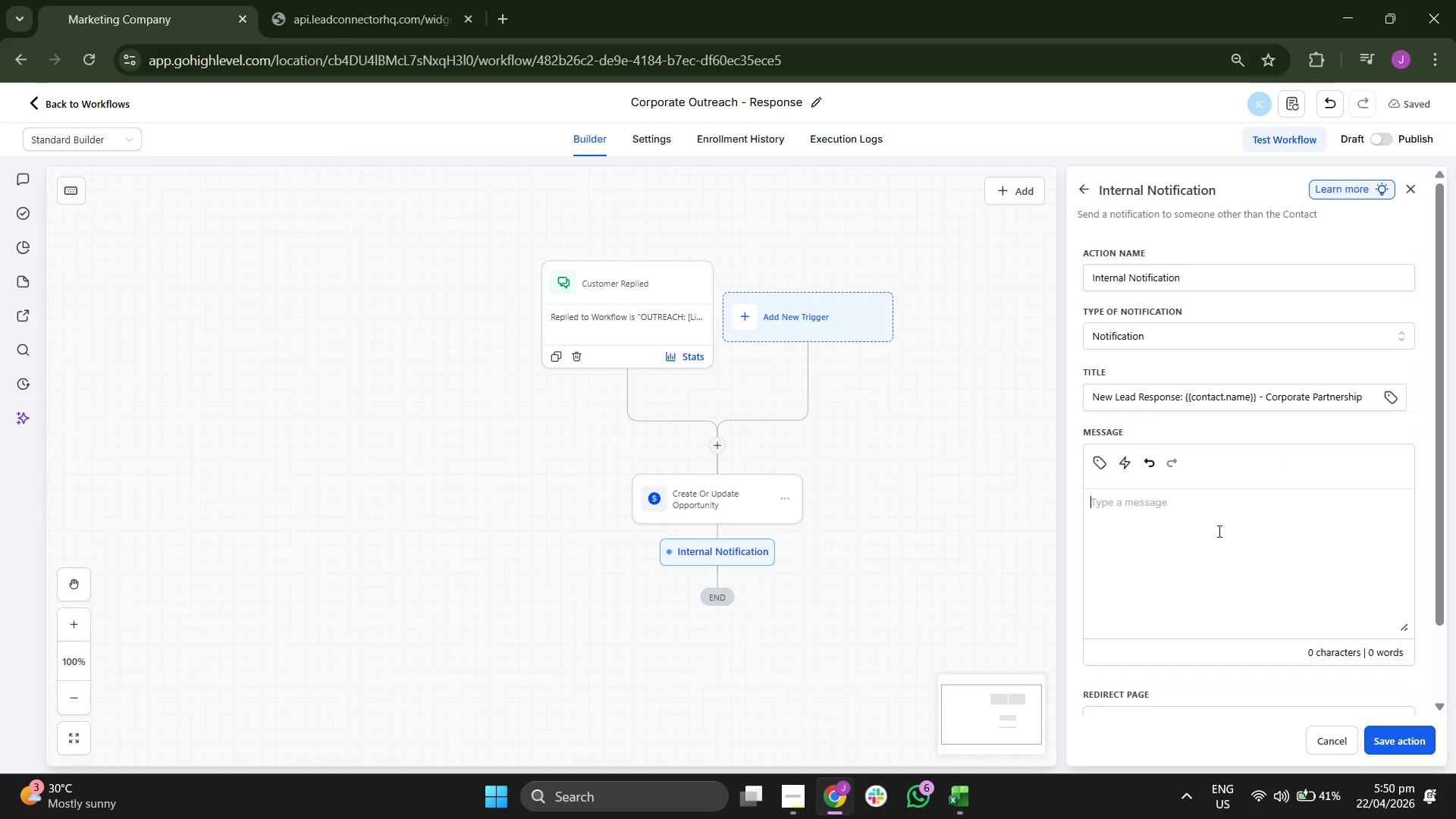 
type(IN)
key(Backspace)
key(Backspace)
type(Internal Not)
key(Backspace)
type(f)
key(Backspace)
type(i)
key(Backspace)
type(tification: Lead Engagement)
 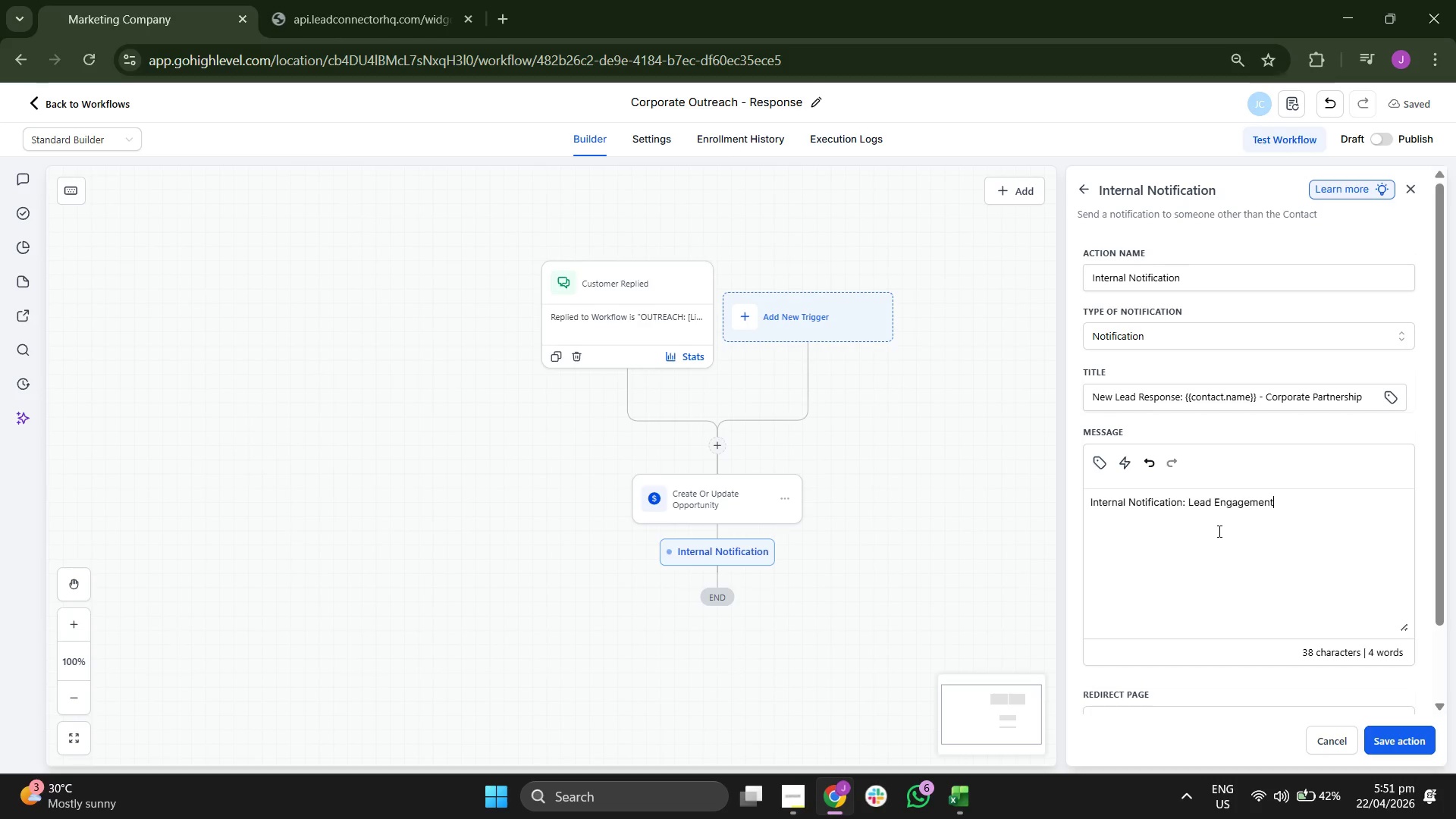 
key(Enter)
 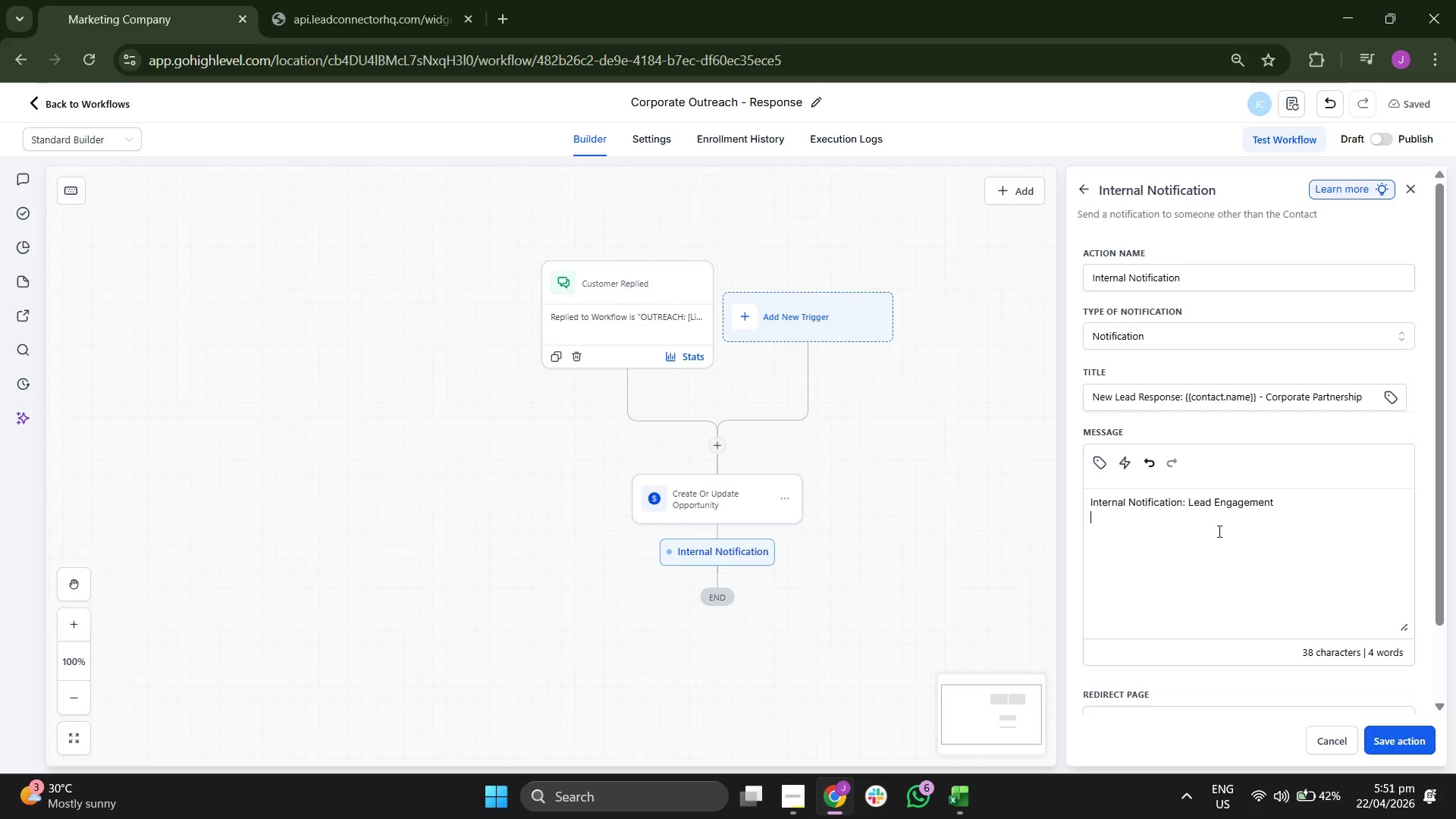 
key(Enter)
 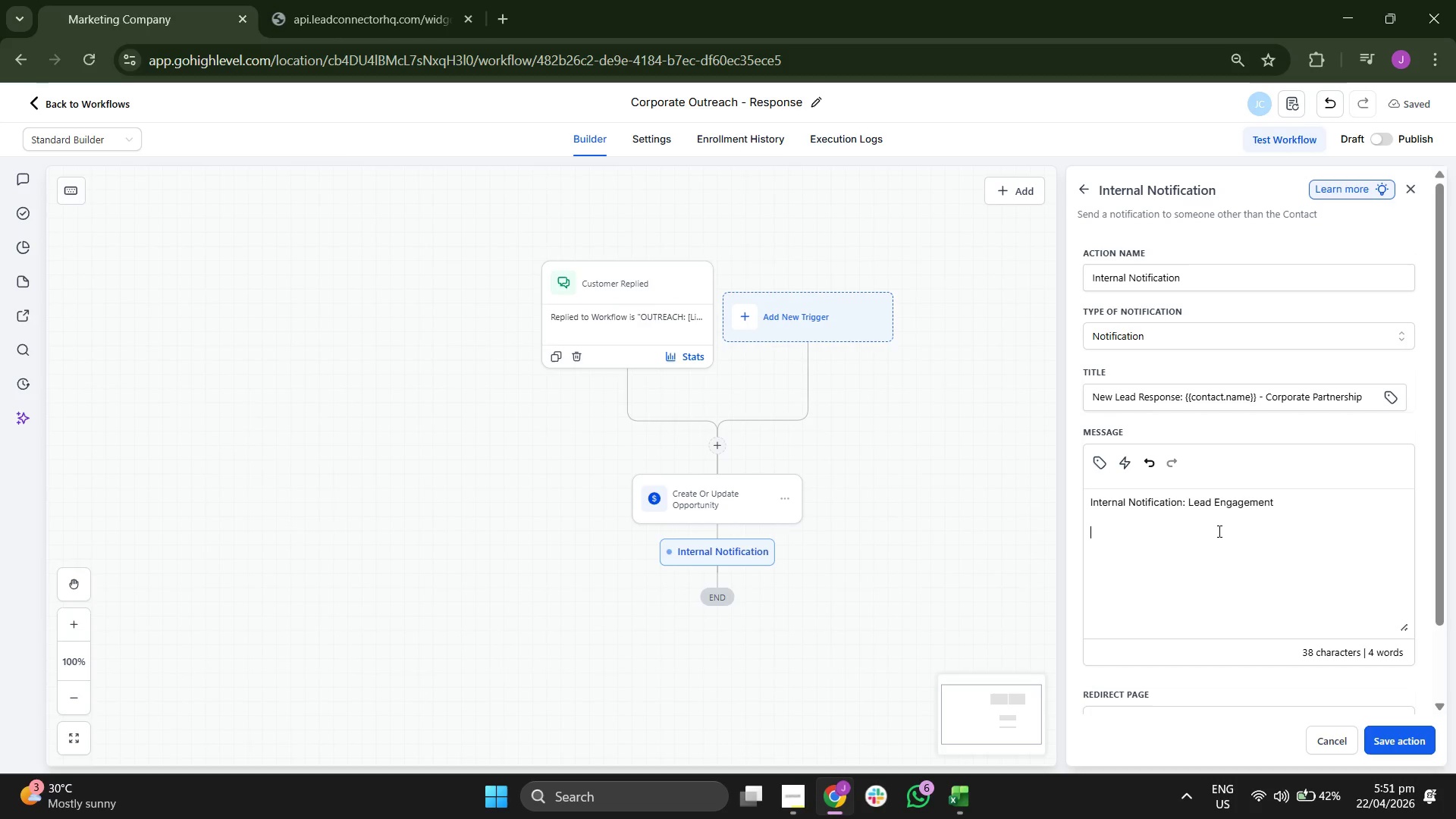 
type(Lead Nm)
key(Backspace)
type(ame:)
 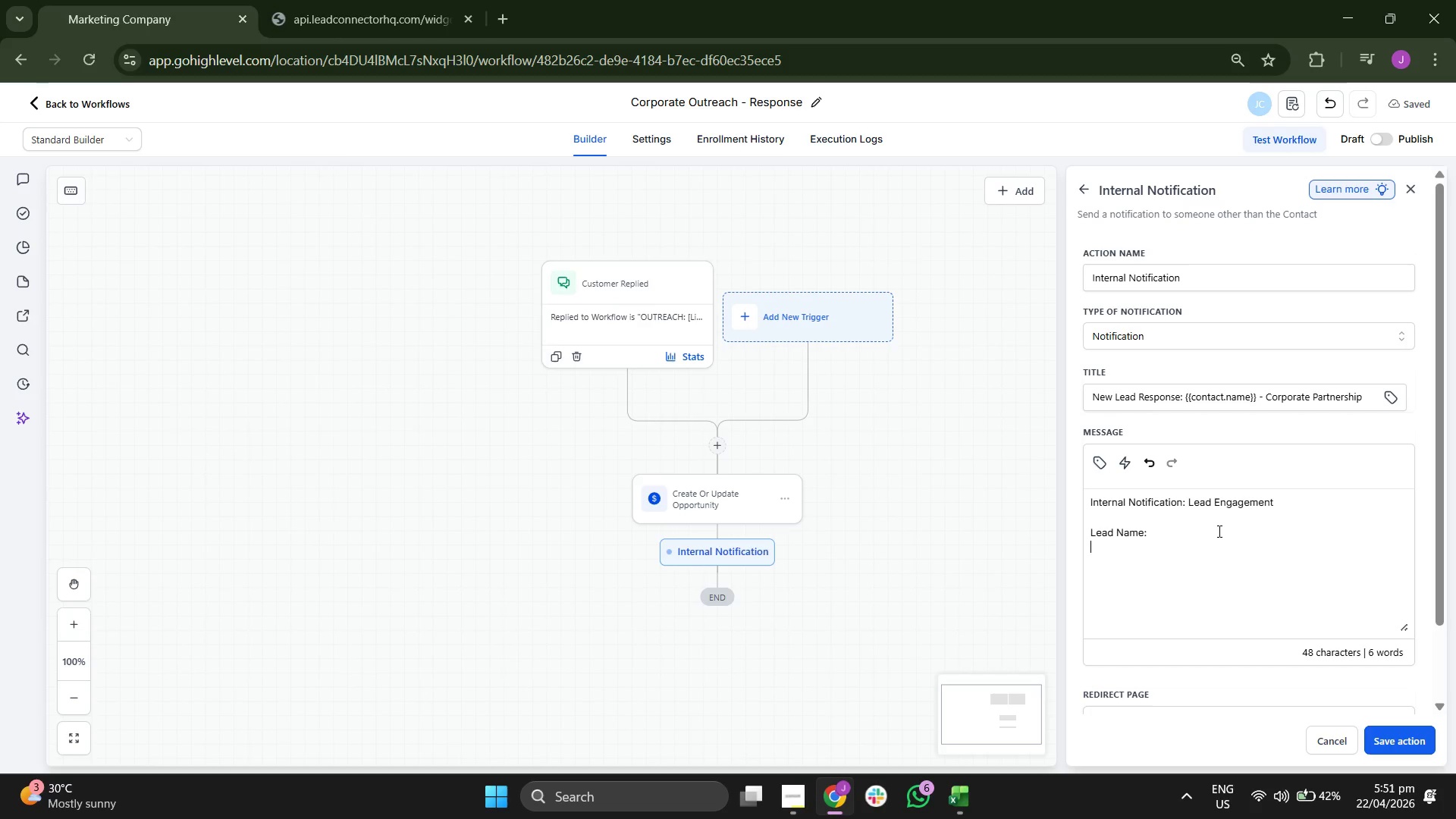 
 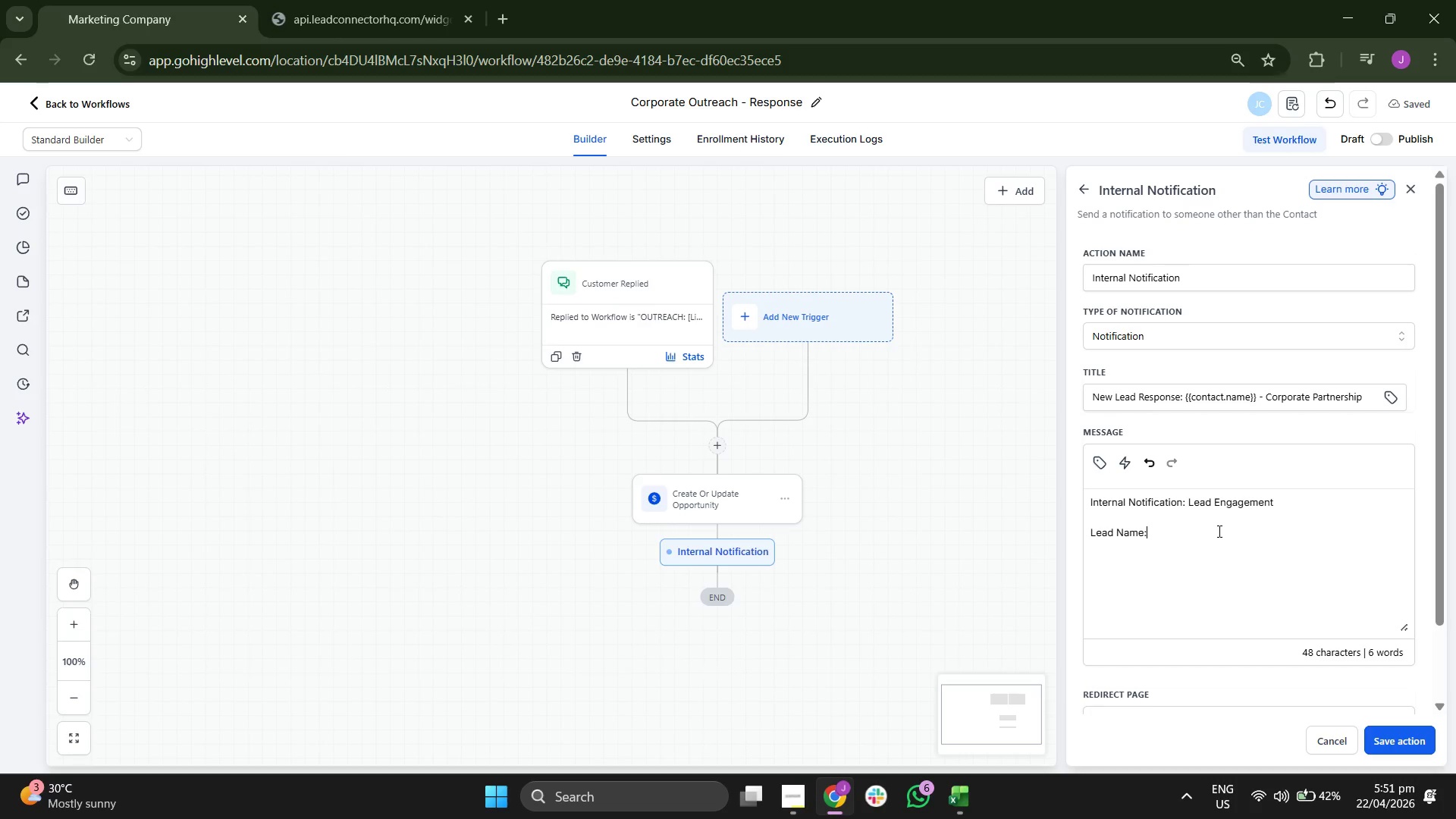 
key(Enter)
 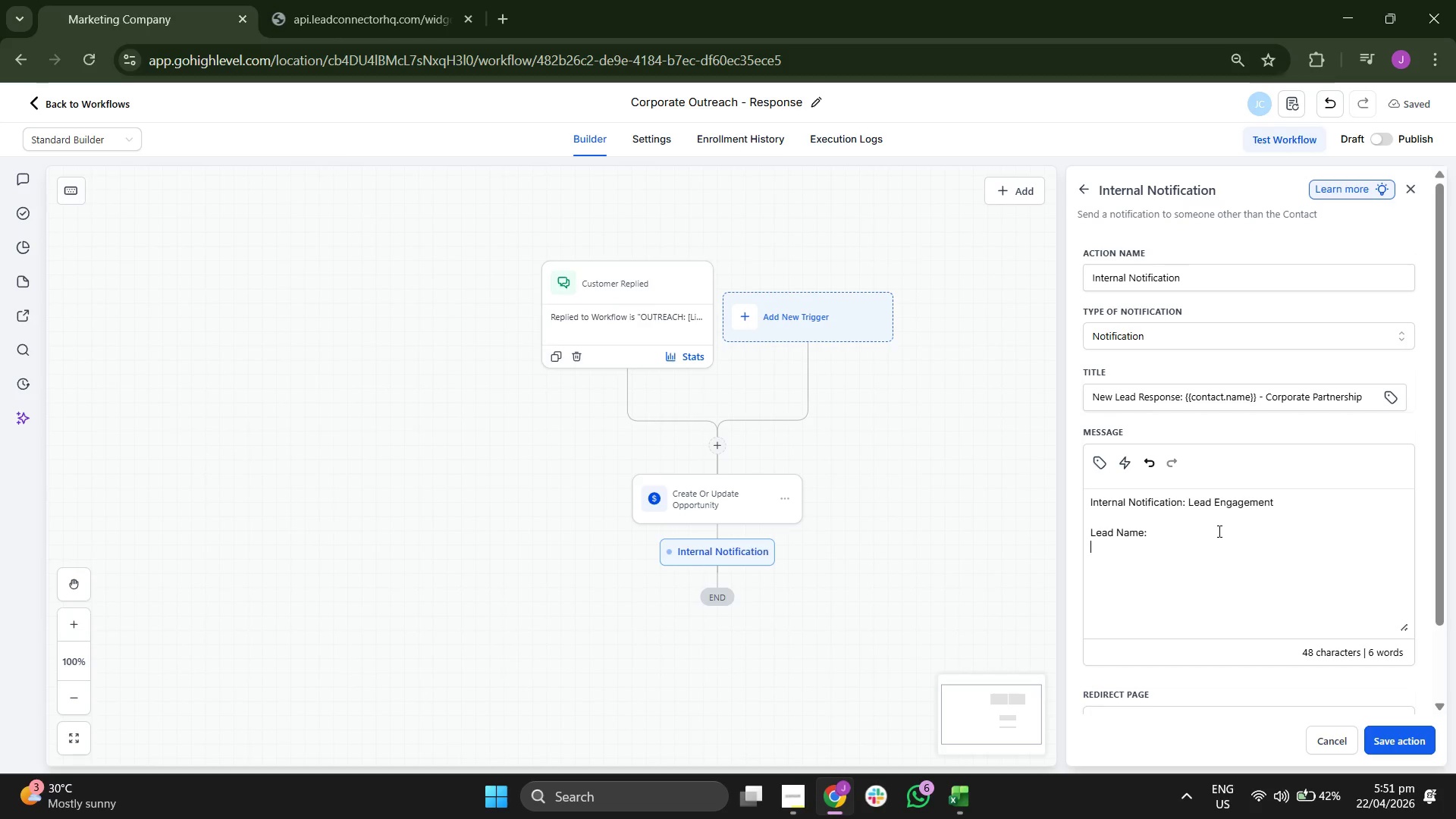 
key(Enter)
 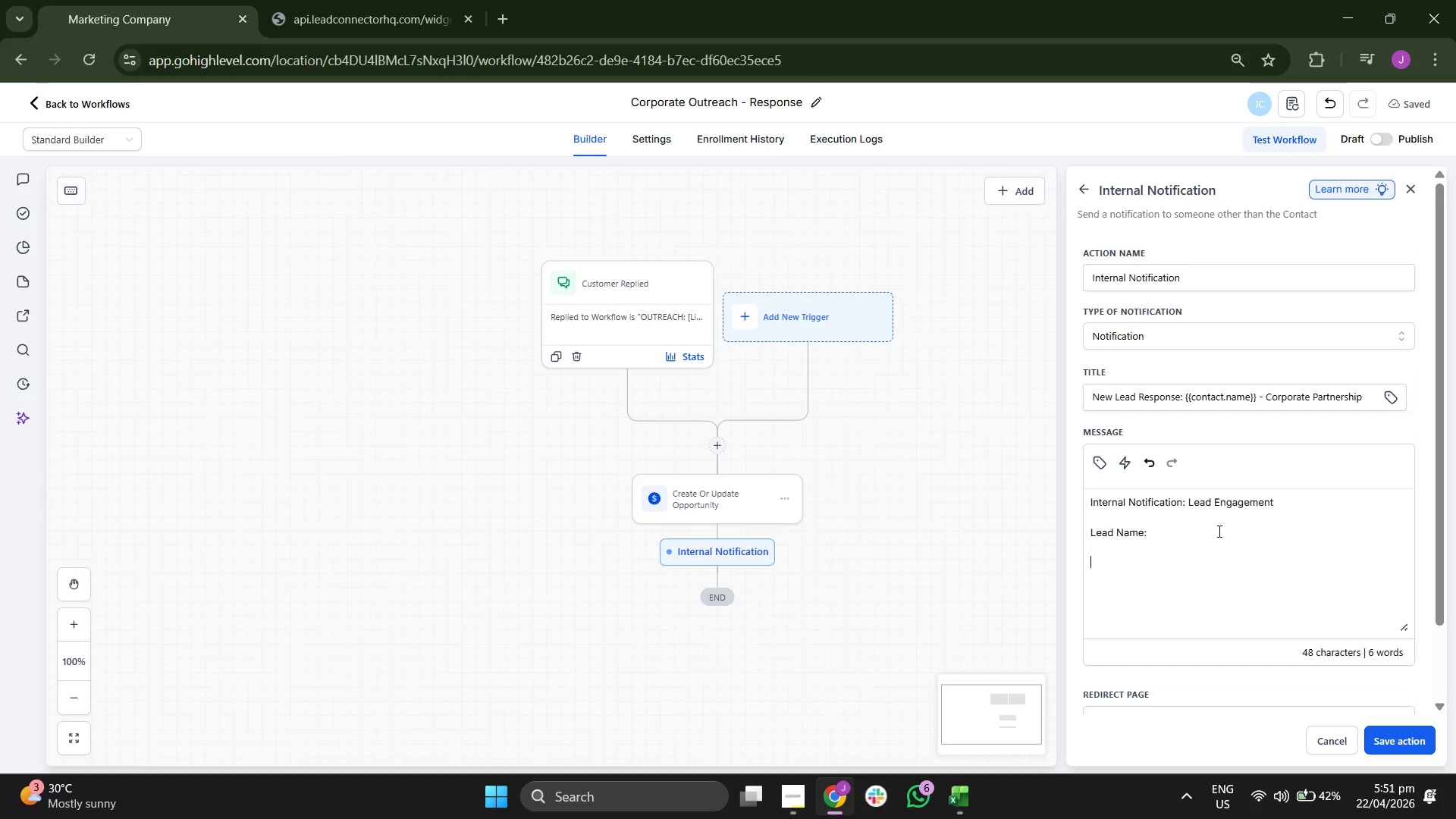 
type(Company:)
 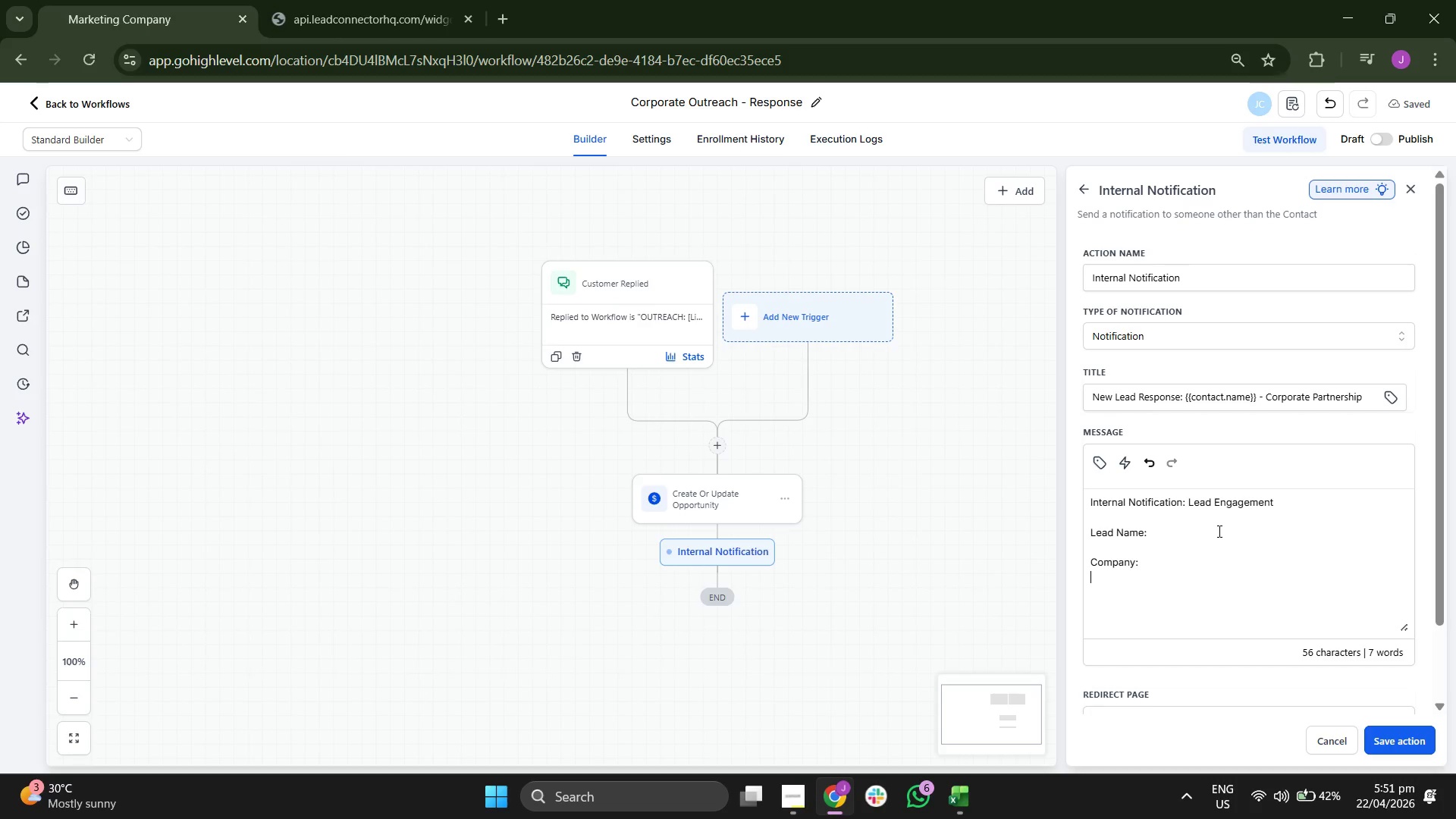 
 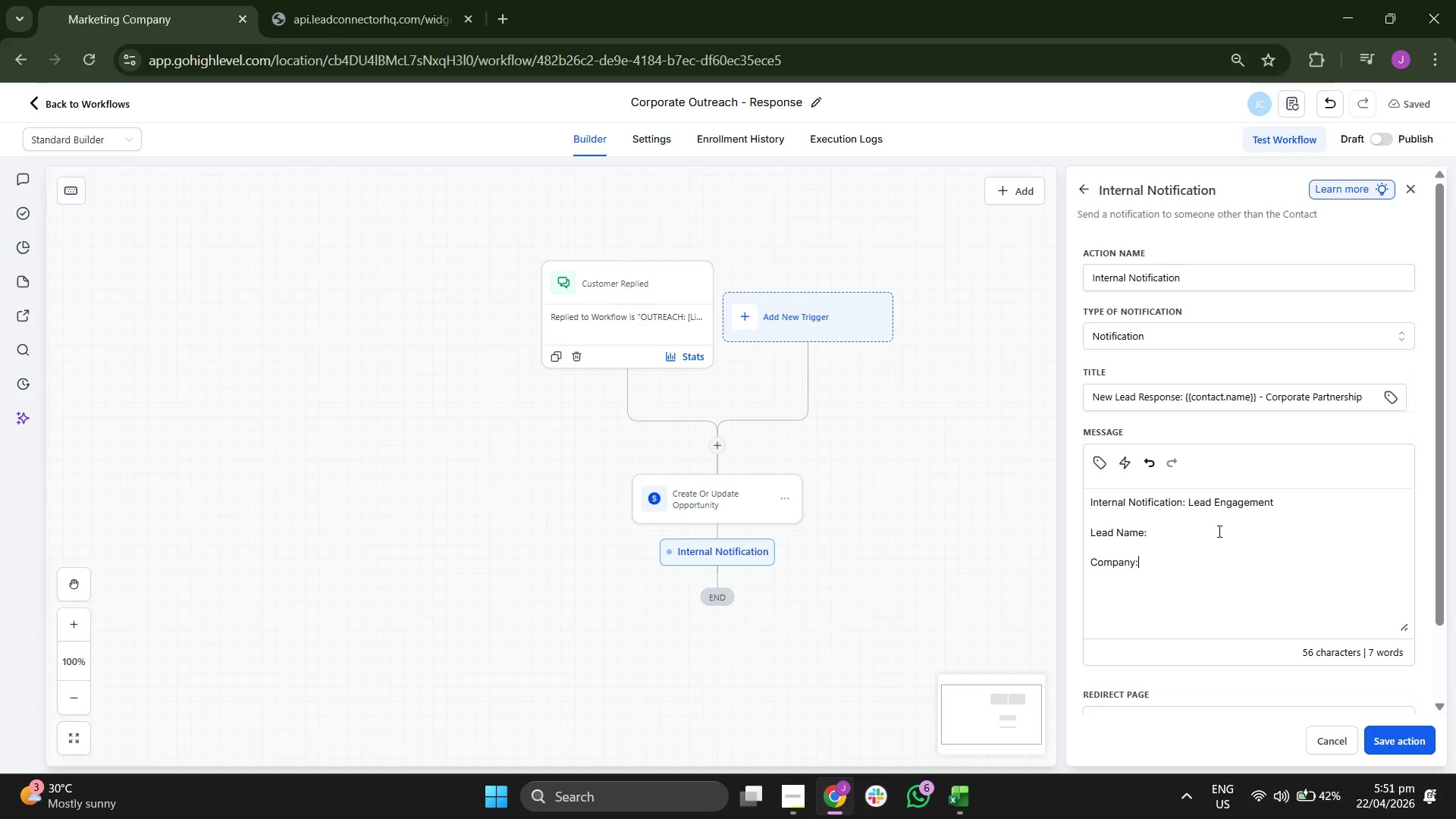 
key(Enter)
 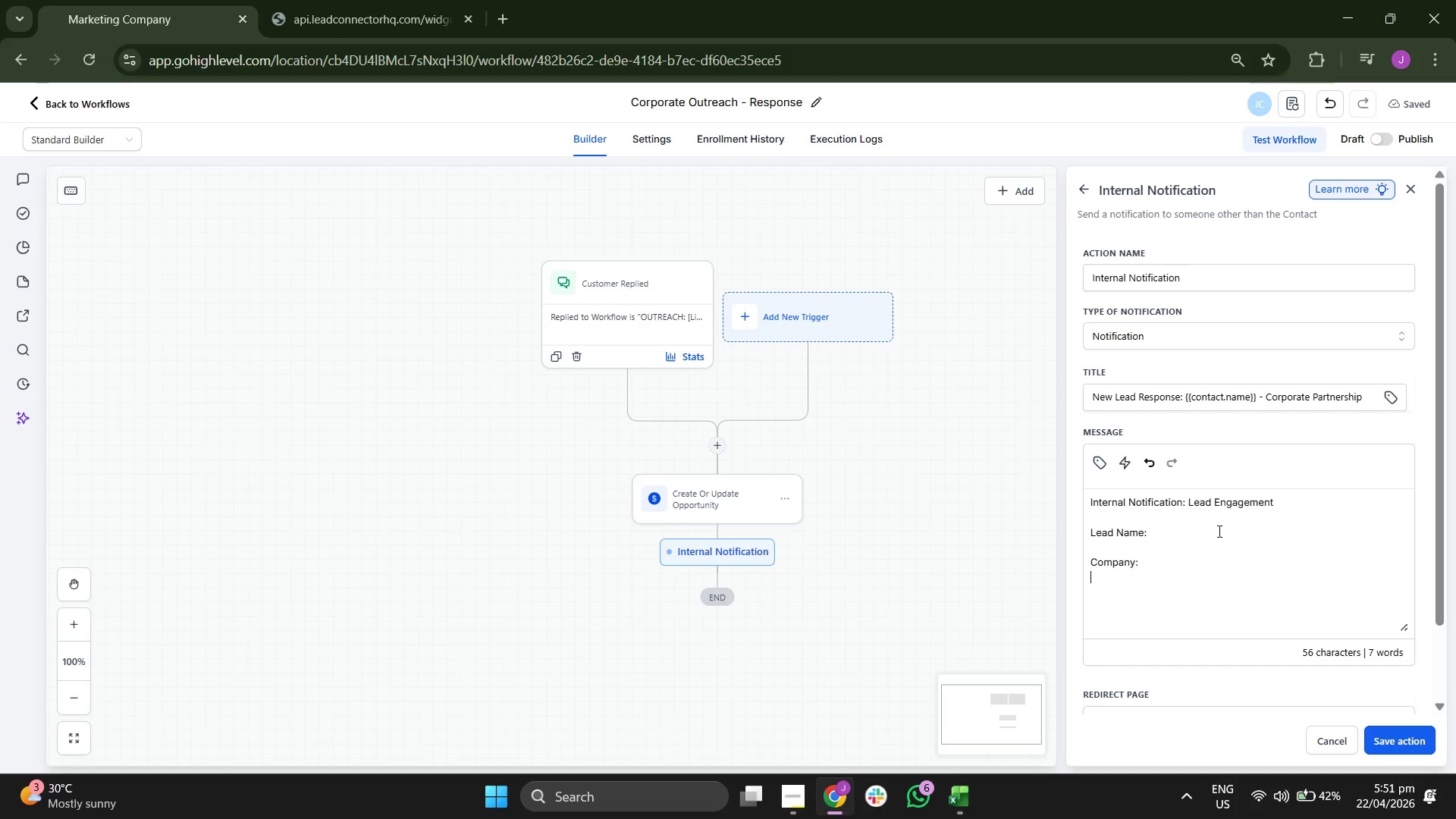 
key(Enter)
 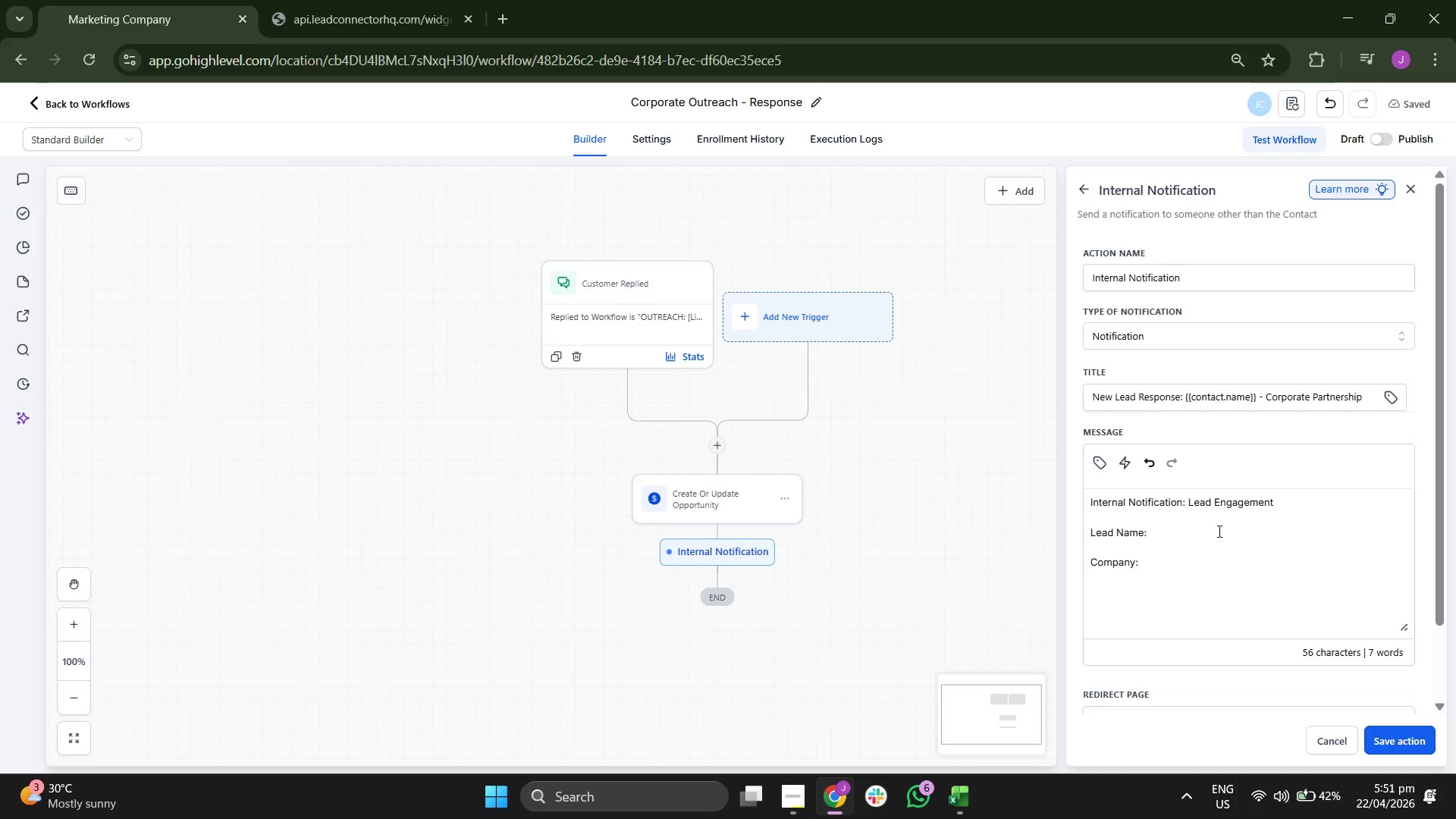 
type(CSR FOFC)
key(Backspace)
key(Backspace)
key(Backspace)
type(ofcu)
key(Backspace)
key(Backspace)
key(Backspace)
type(cus:)
 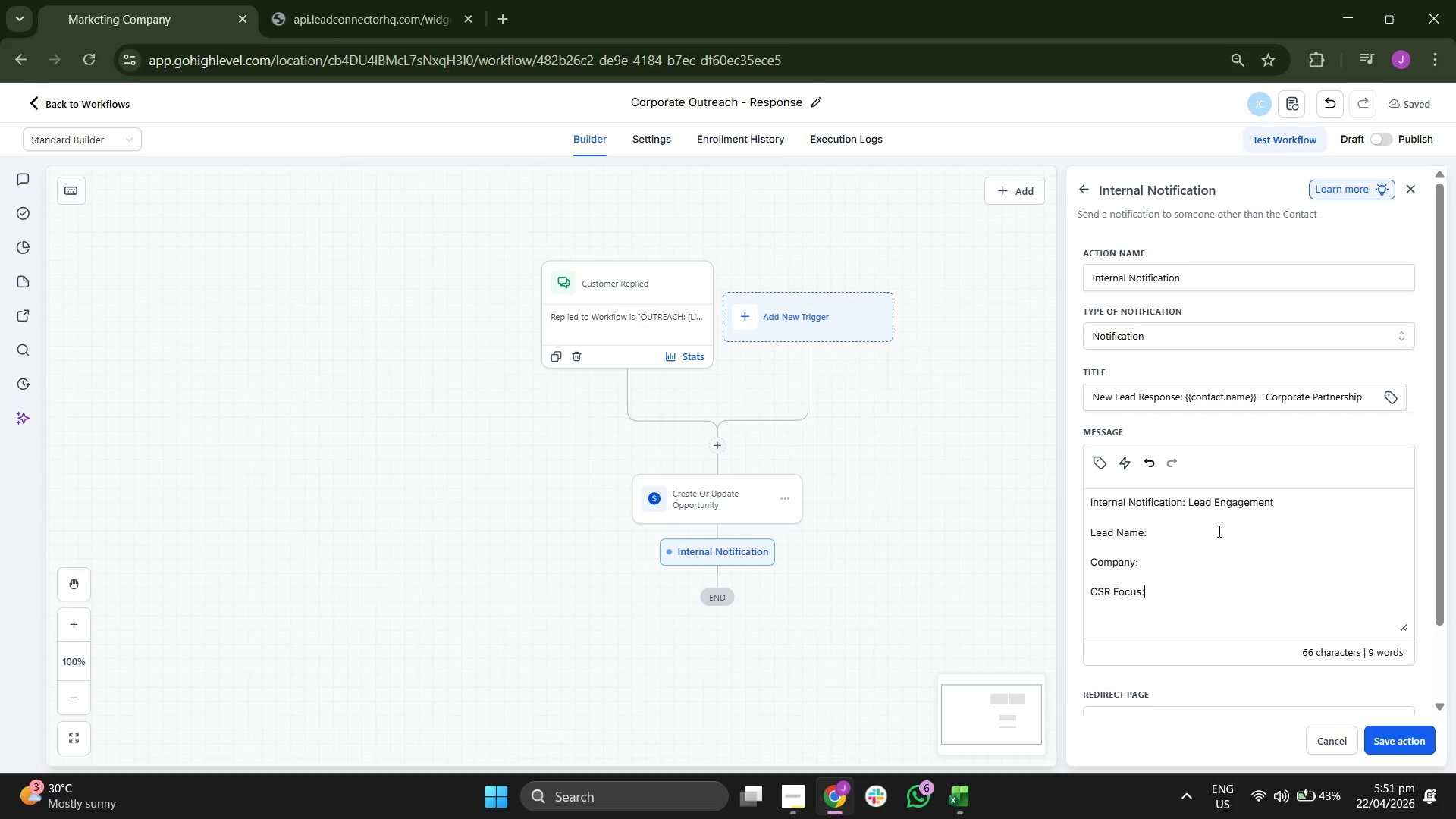 
 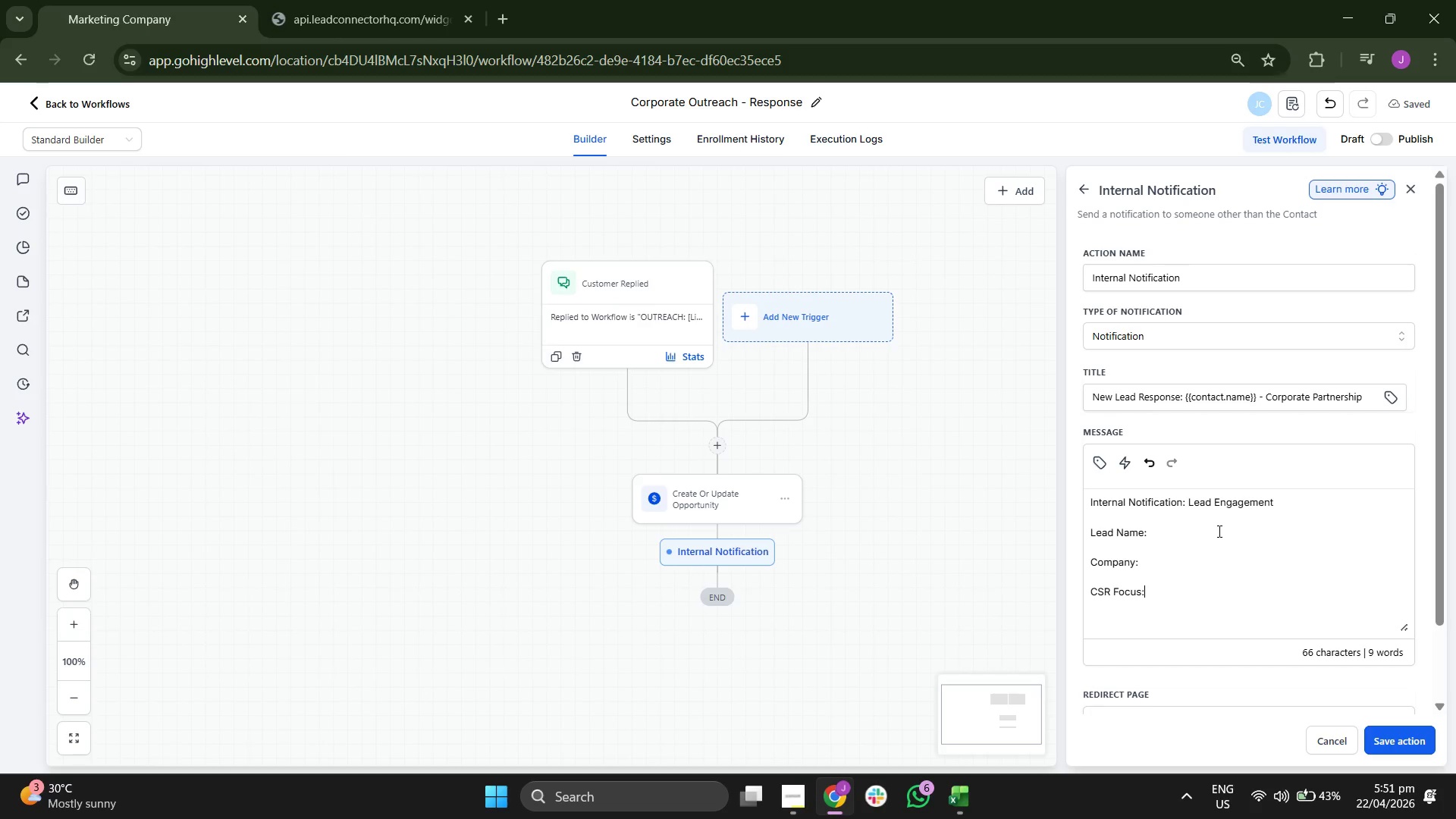 
key(Enter)
 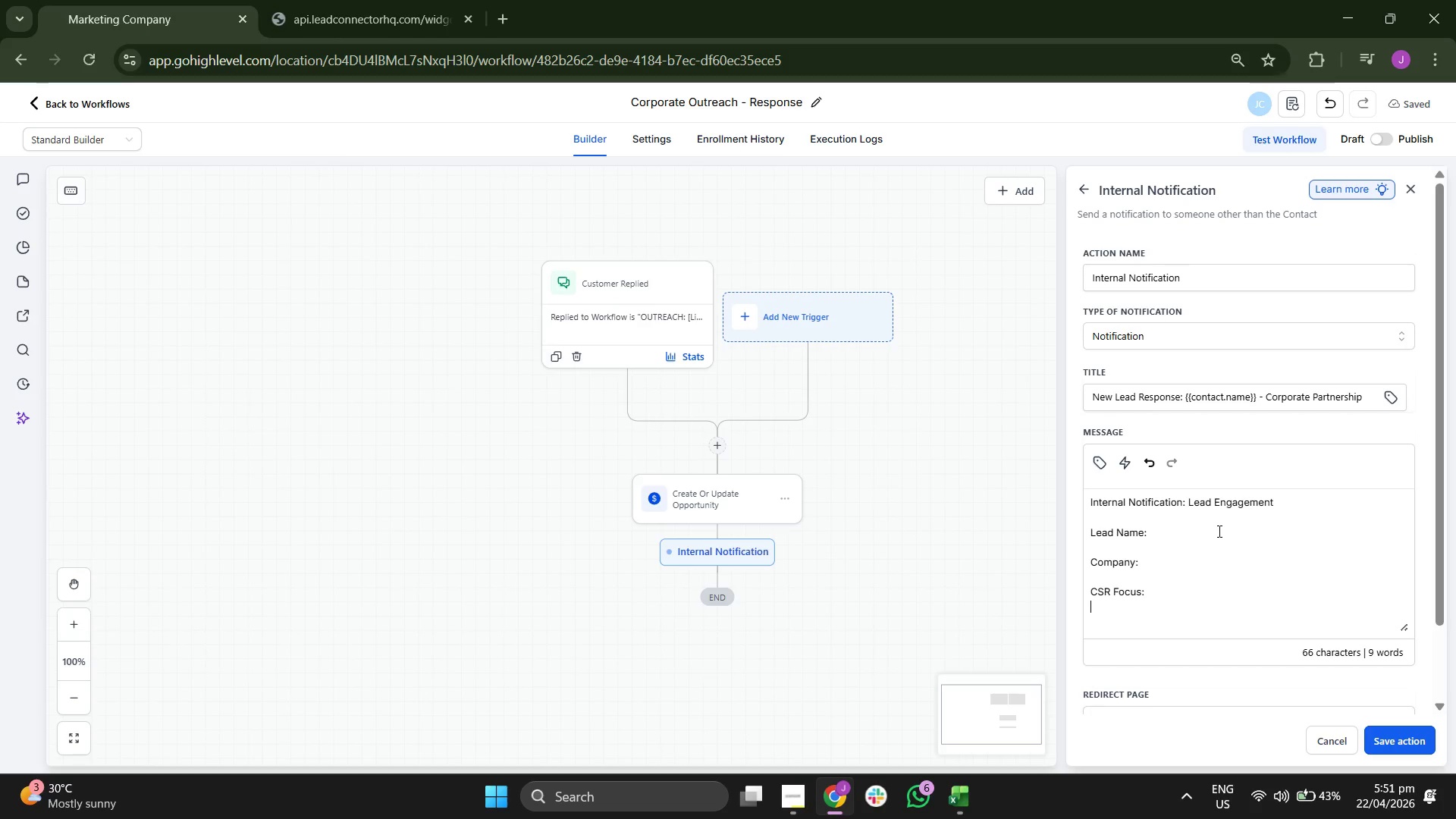 
key(Enter)
 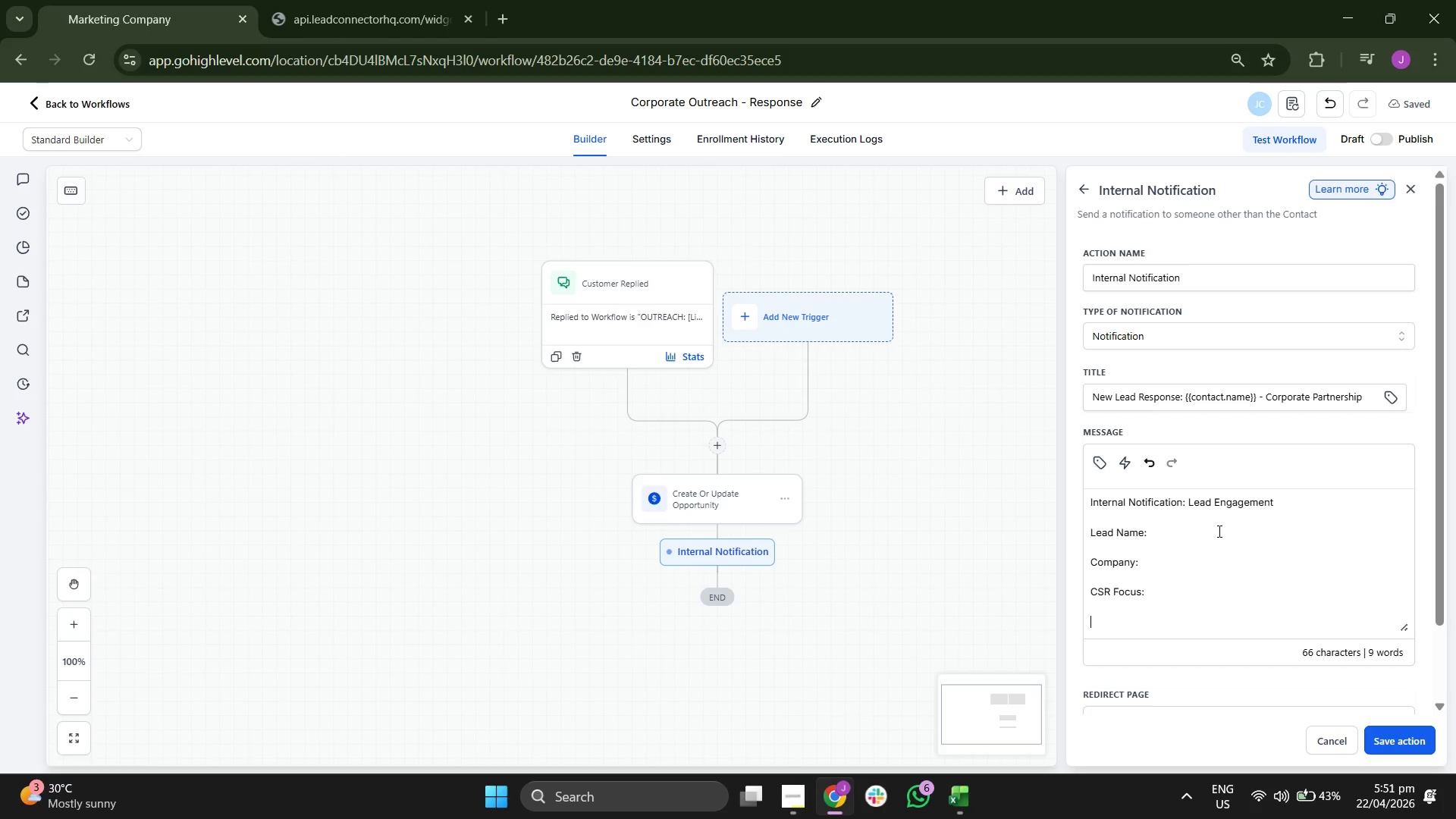 
type(Message)
 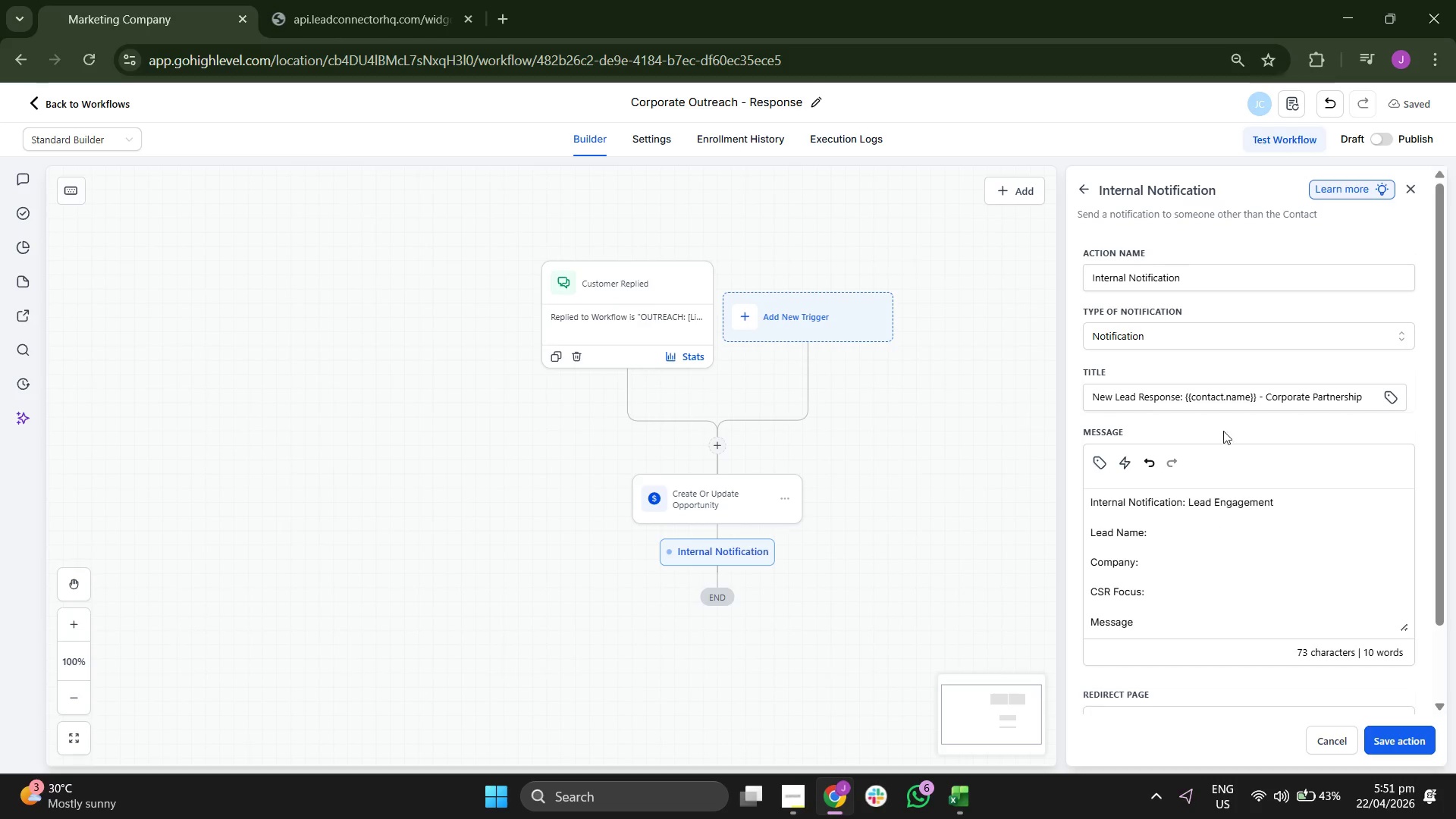 
key(Space)
 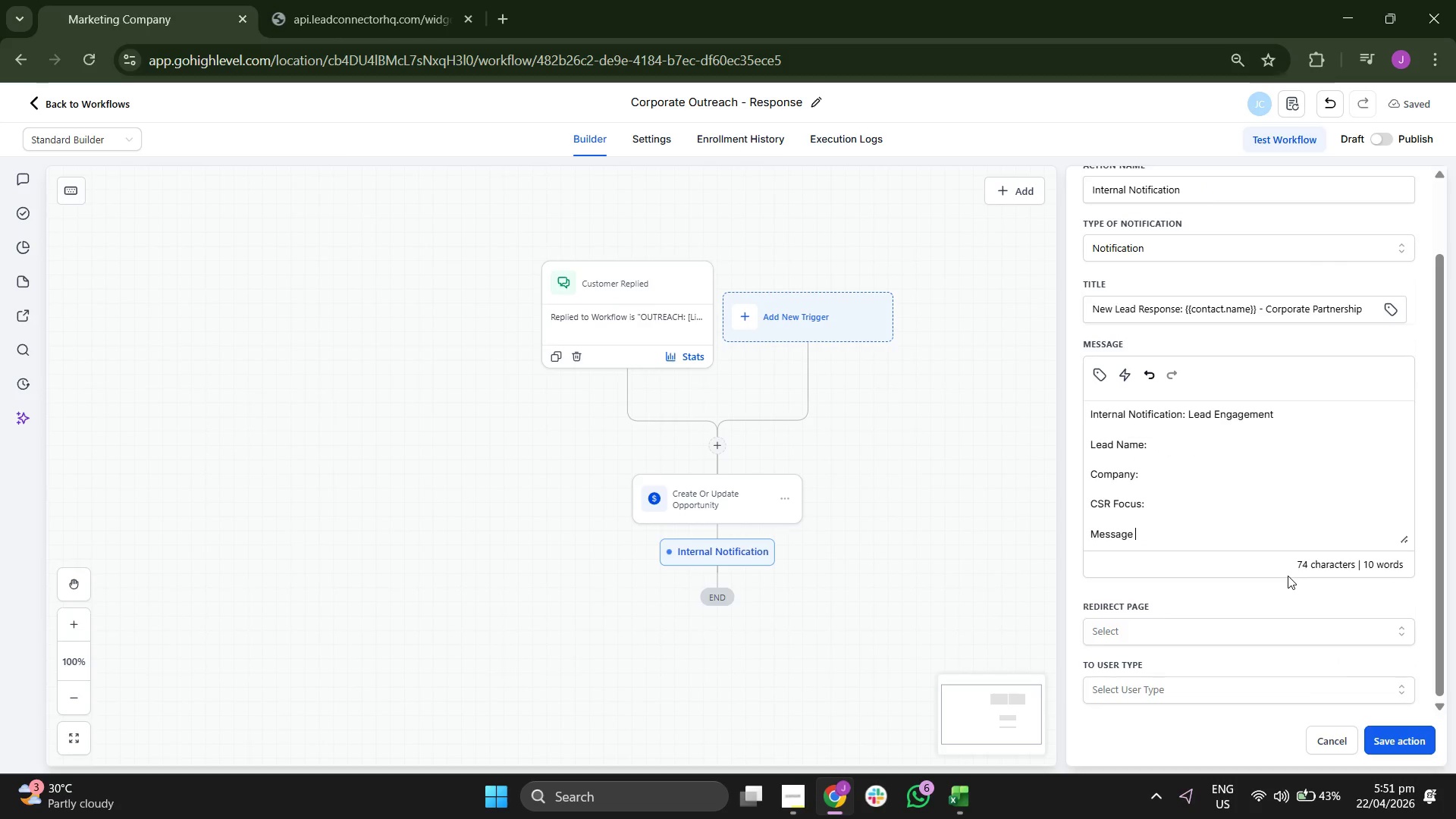 
type(Body:)
 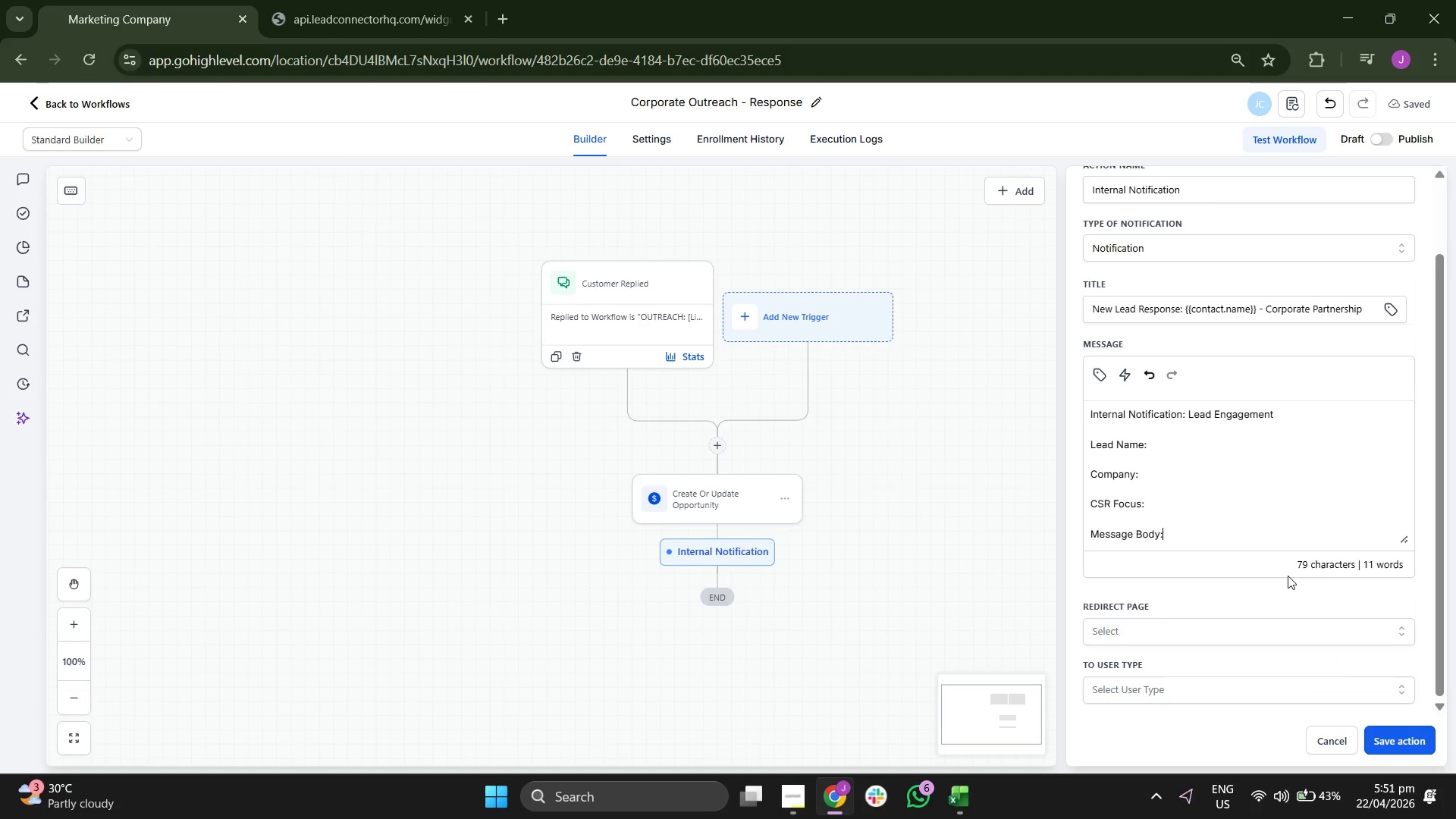 
scroll: coordinate [1289, 576], scroll_direction: down, amount: 1.0
 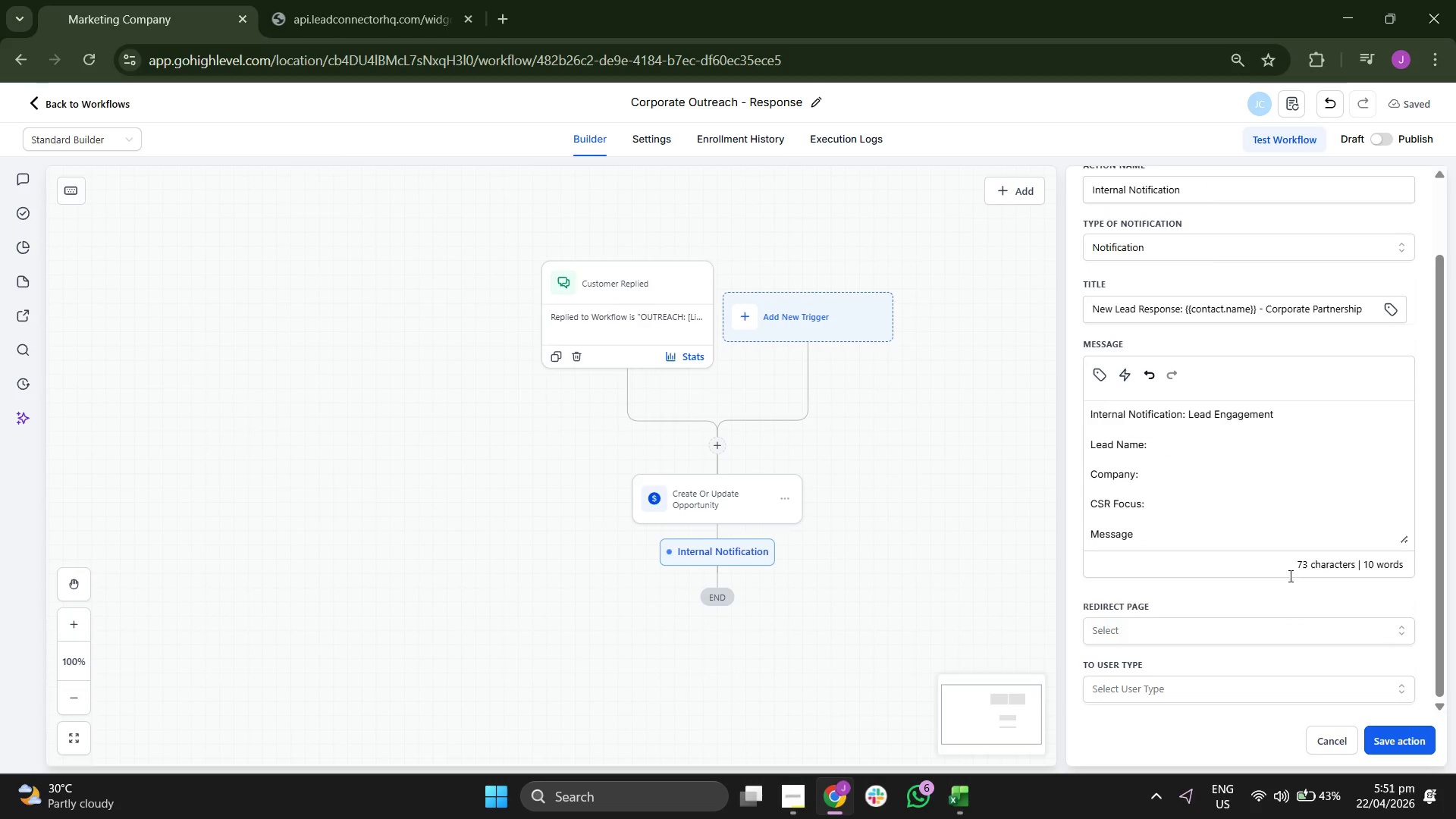 
key(Enter)
 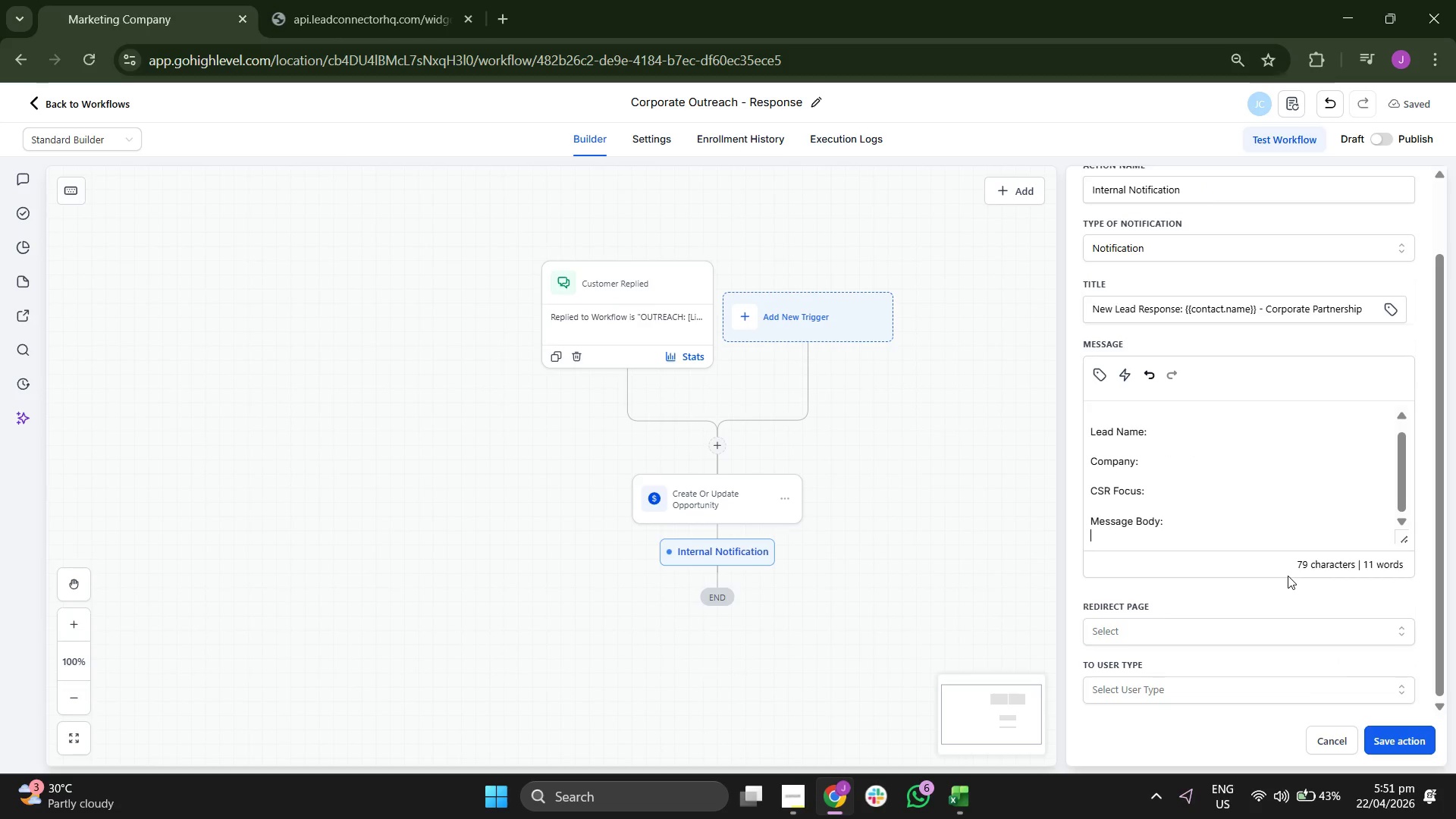 
key(Enter)
 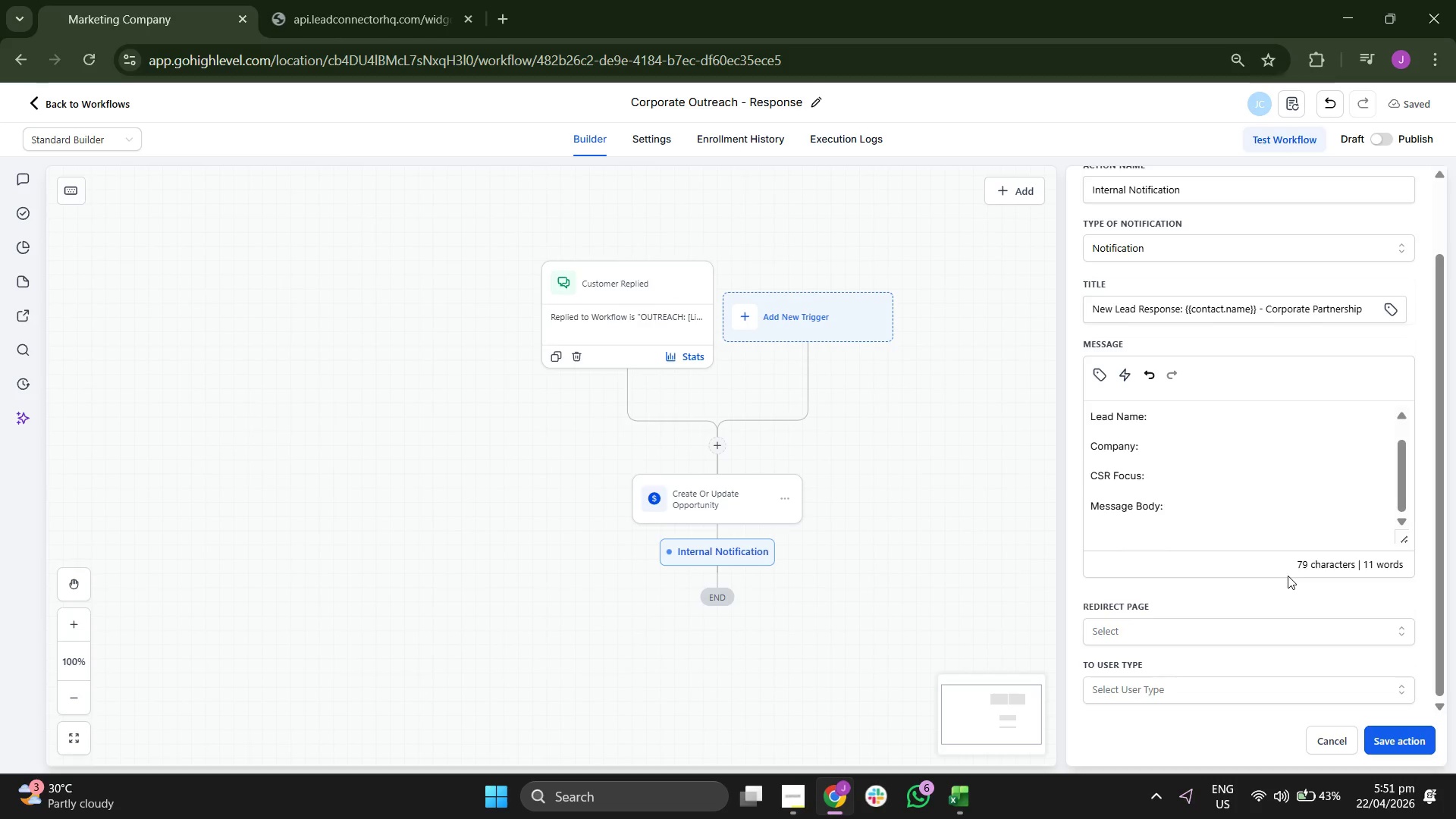 
key(CapsLock)
 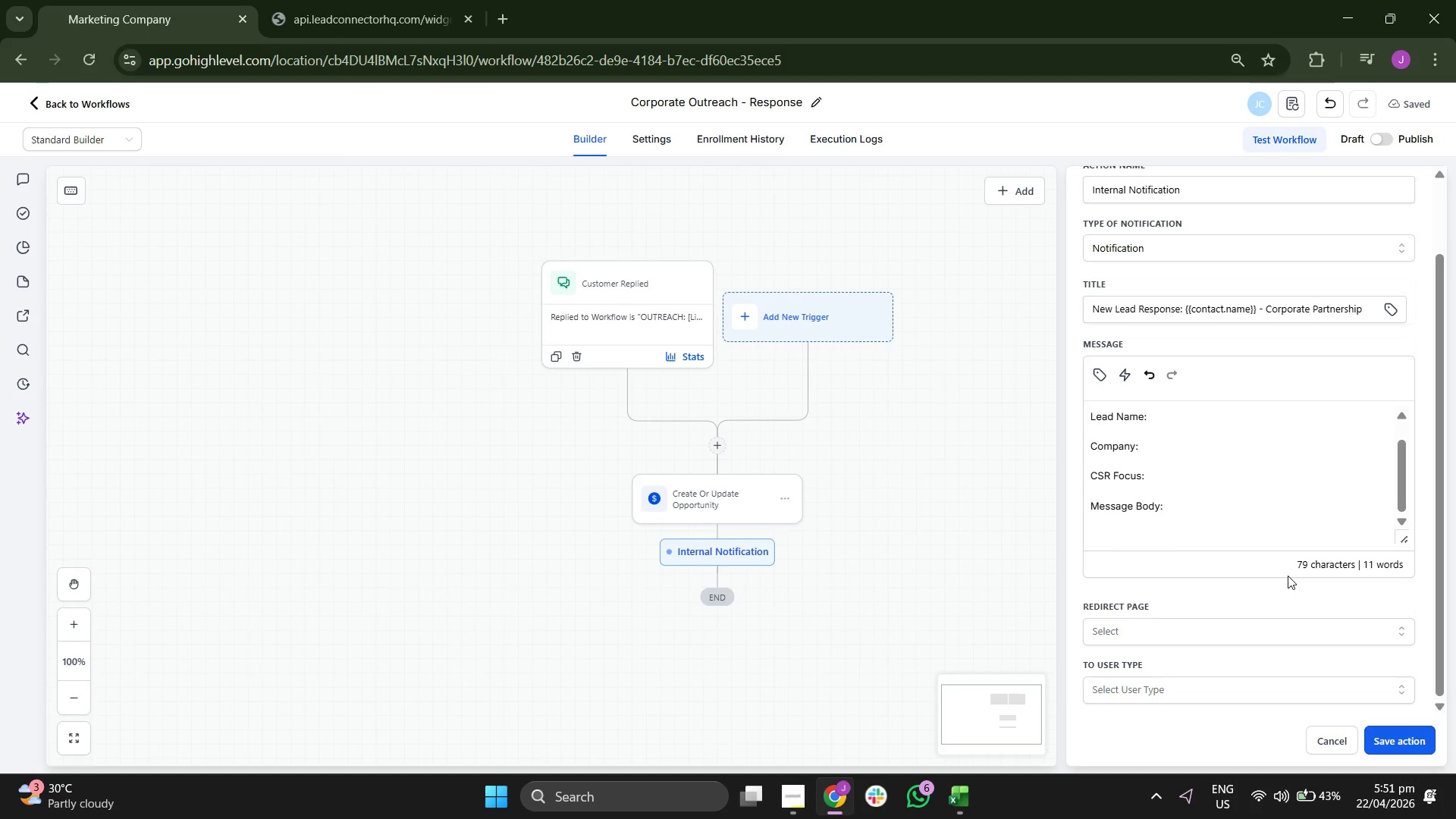 
type(Current Pipeline Sate:)
key(Backspace)
key(Backspace)
key(Backspace)
key(Backspace)
key(Backspace)
type(tag)
key(Backspace)
key(Backspace)
key(Backspace)
type(Stage:)
 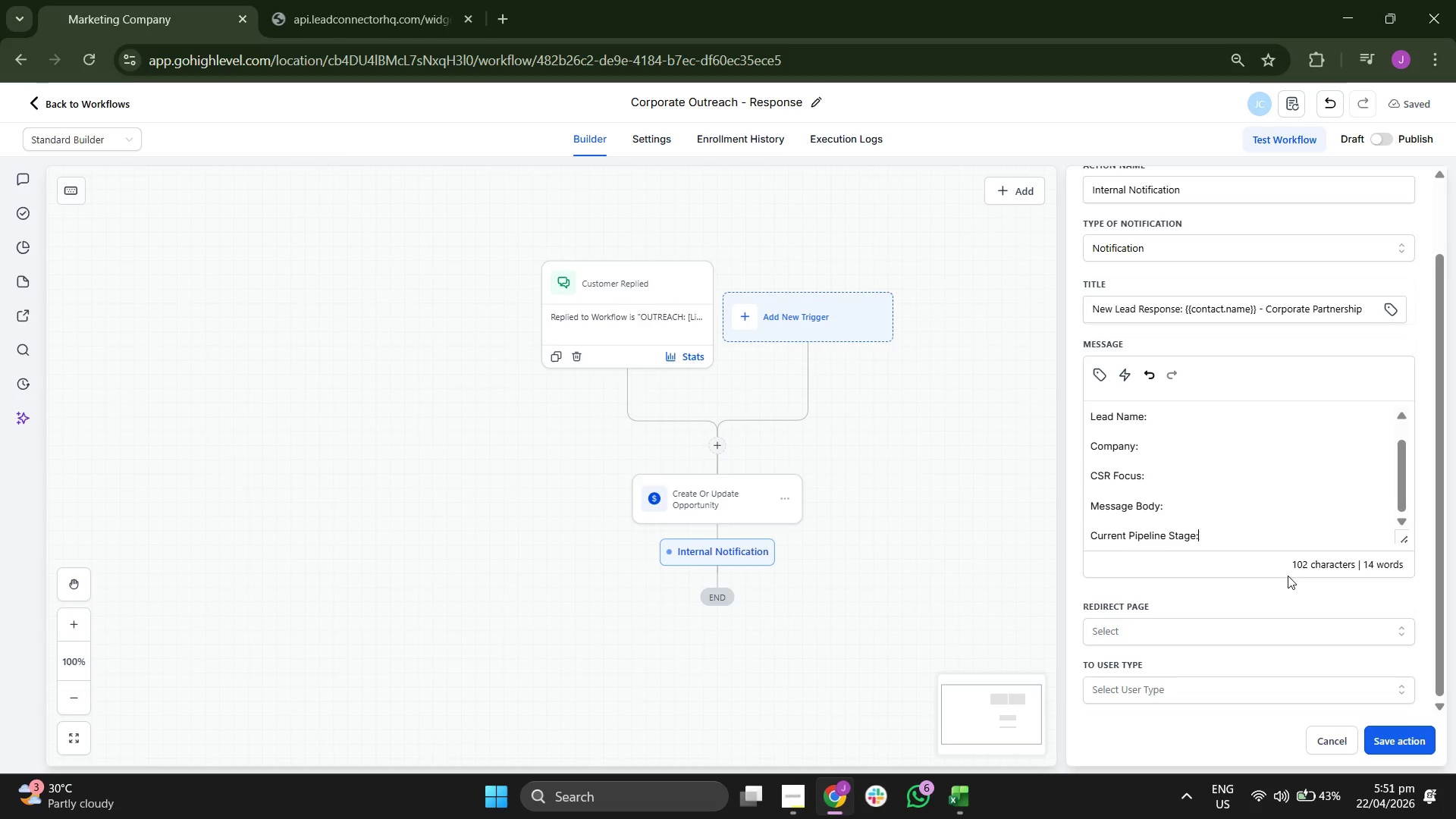 
key(Enter)
 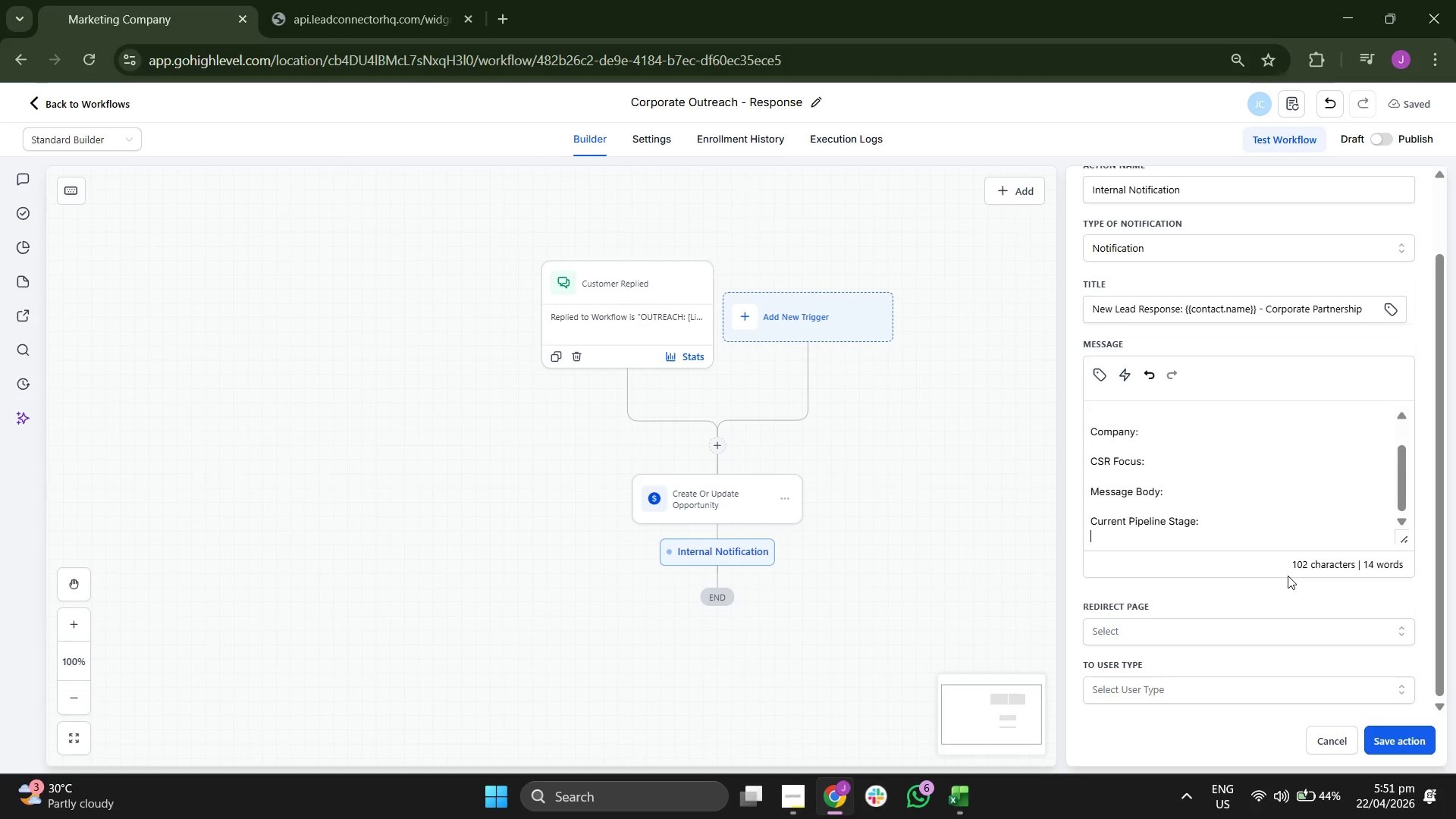 
key(Enter)
 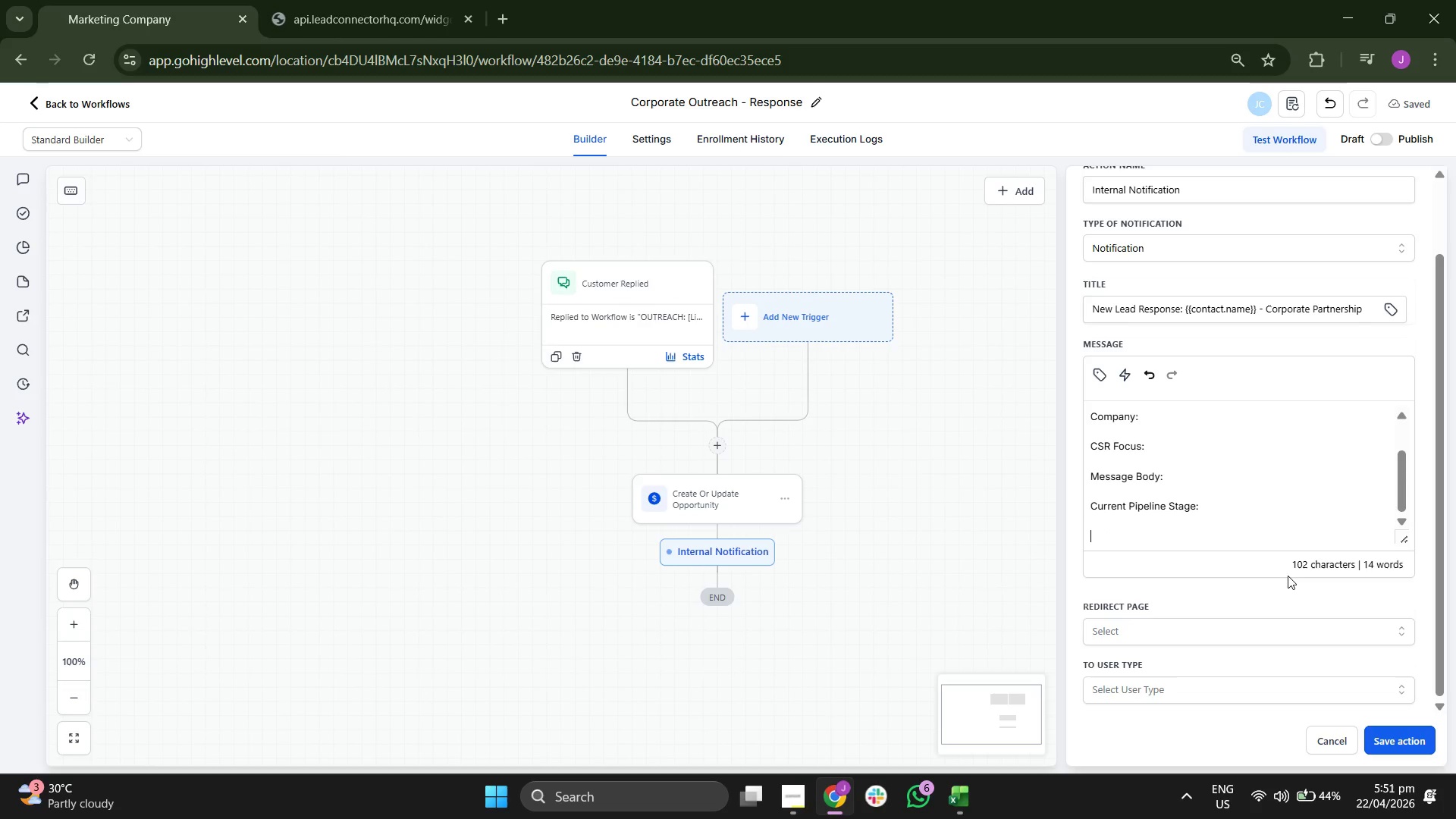 
type(Nest)
key(Backspace)
key(Backspace)
type(xt S)
key(Backspace)
key(Backspace)
type( s)
key(Backspace)
type(Step: Please review the LinkedIn Cov)
key(Backspace)
key(Backspace)
key(Backspace)
type(conversion or reply )
key(Backspace)
key(Backspace)
key(Backspace)
key(Backspace)
key(Backspace)
type(ation or reply to the email thread whti)
key(Backspace)
key(Backspace)
key(Backspace)
type(ithin the e)
key(Backspace)
type(next 4 hours to maintain momentum,)
 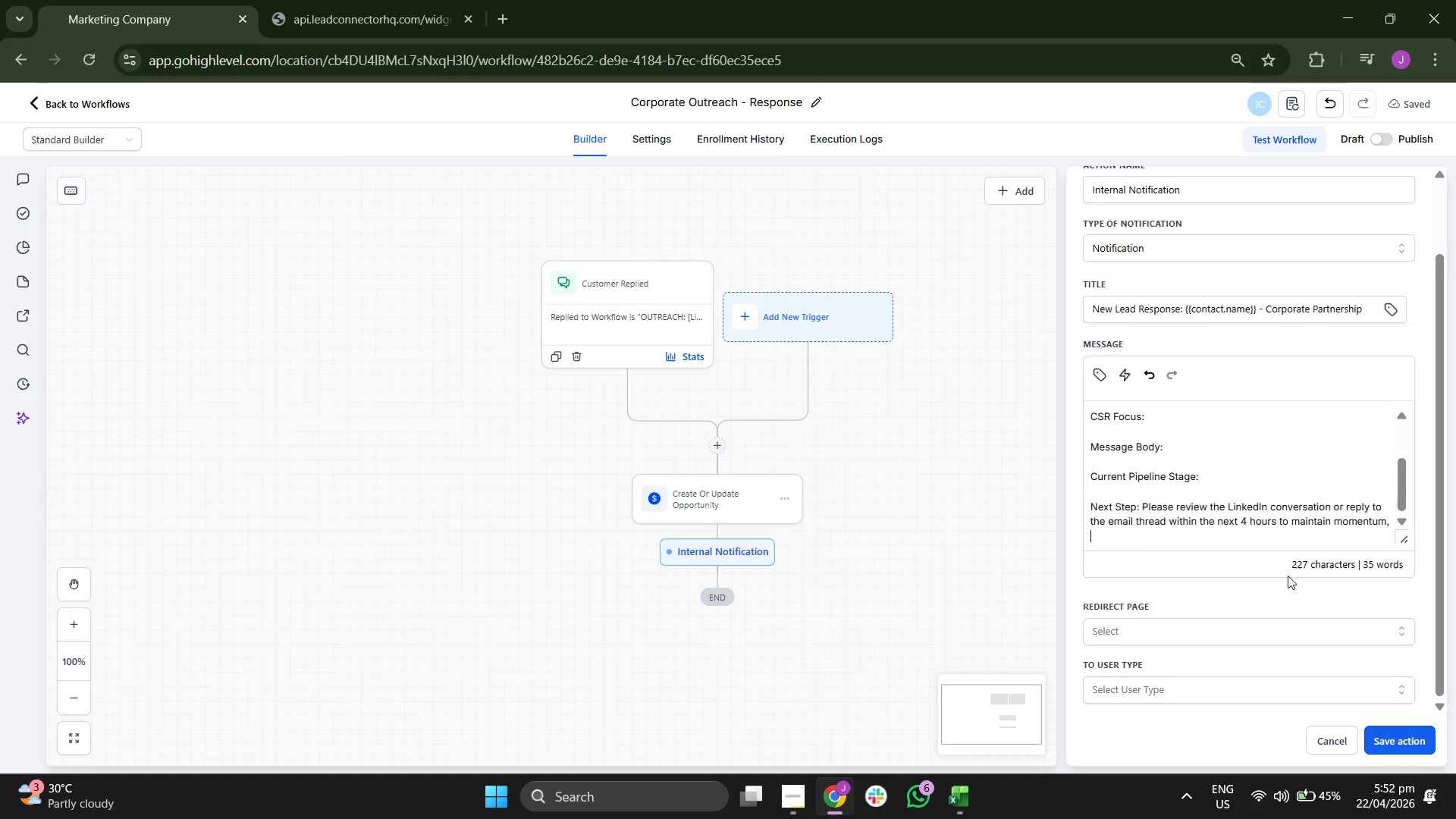 
 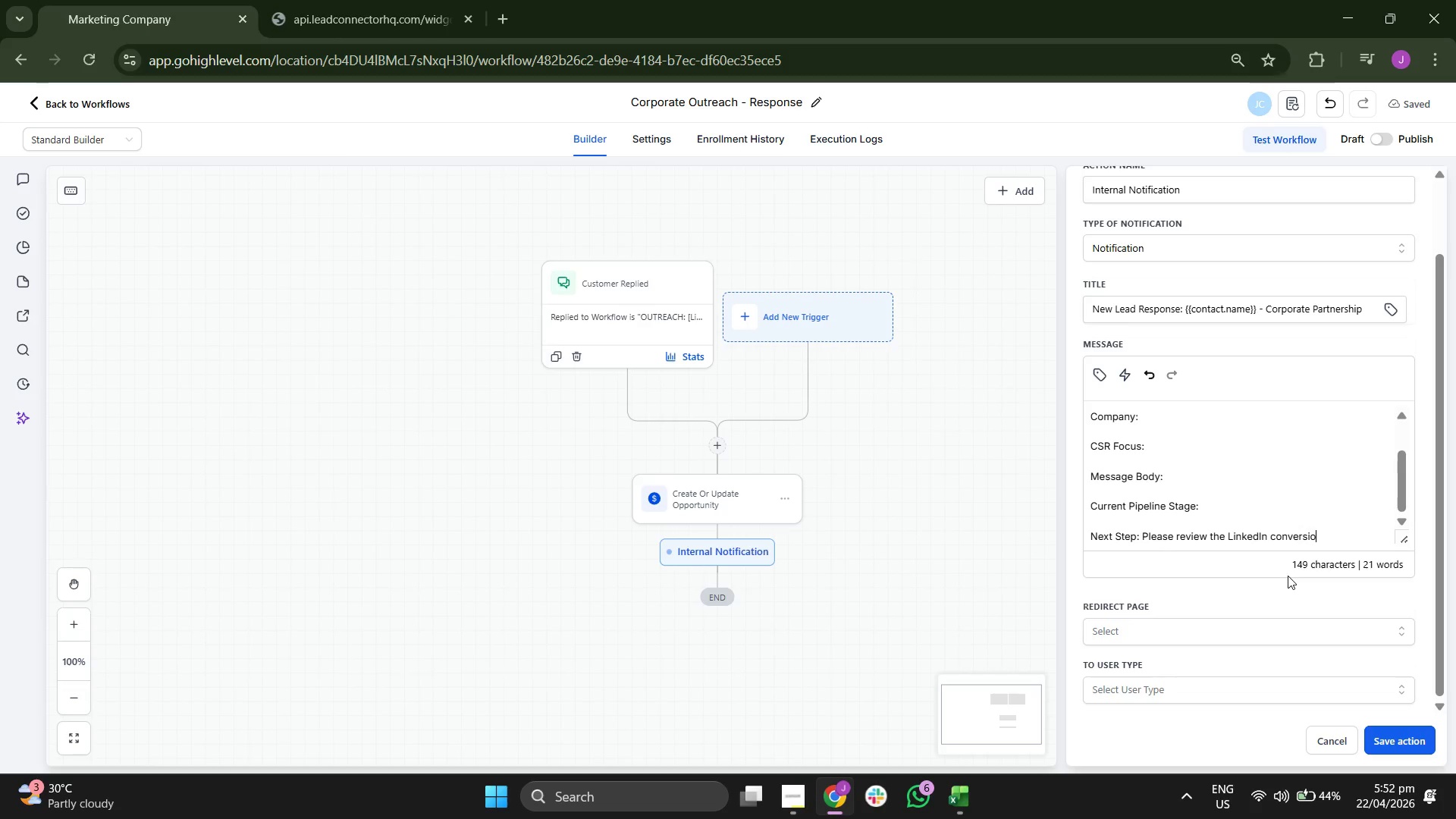 
key(Enter)
 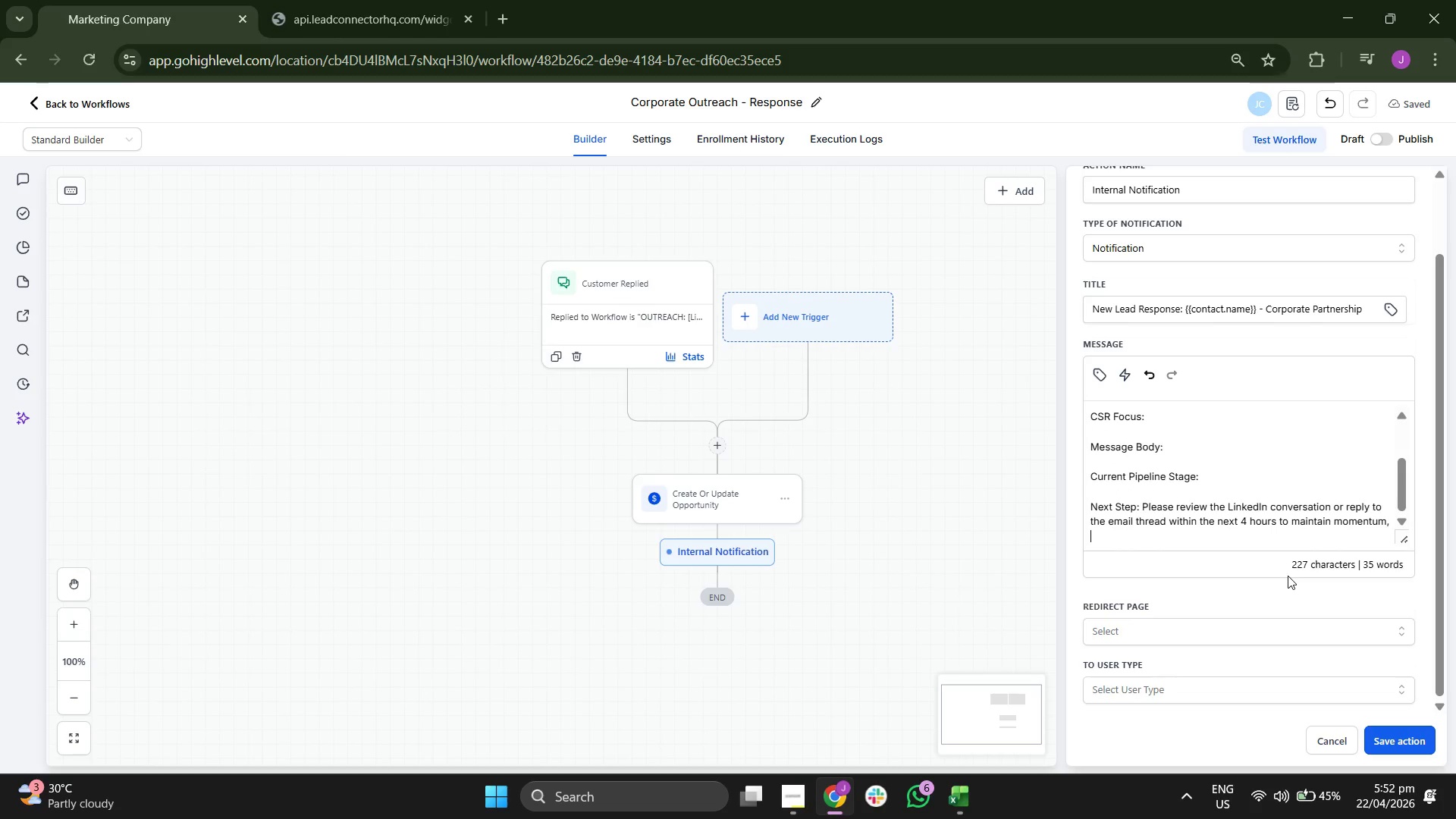 
key(Enter)
 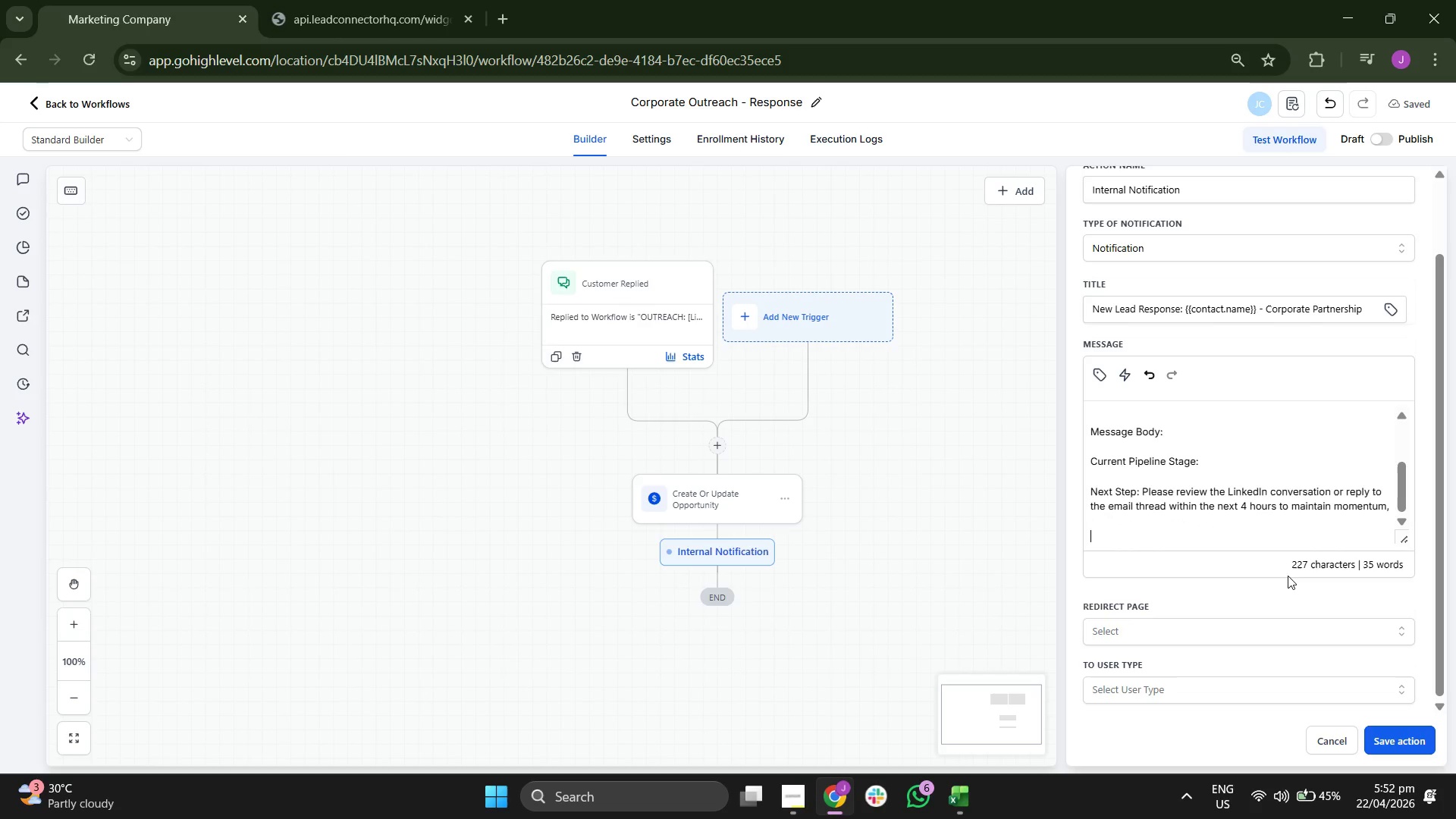 
type("View Contrac)
key(Backspace)
key(Backspace)
key(Backspace)
key(Backspace)
type(tact Record")
 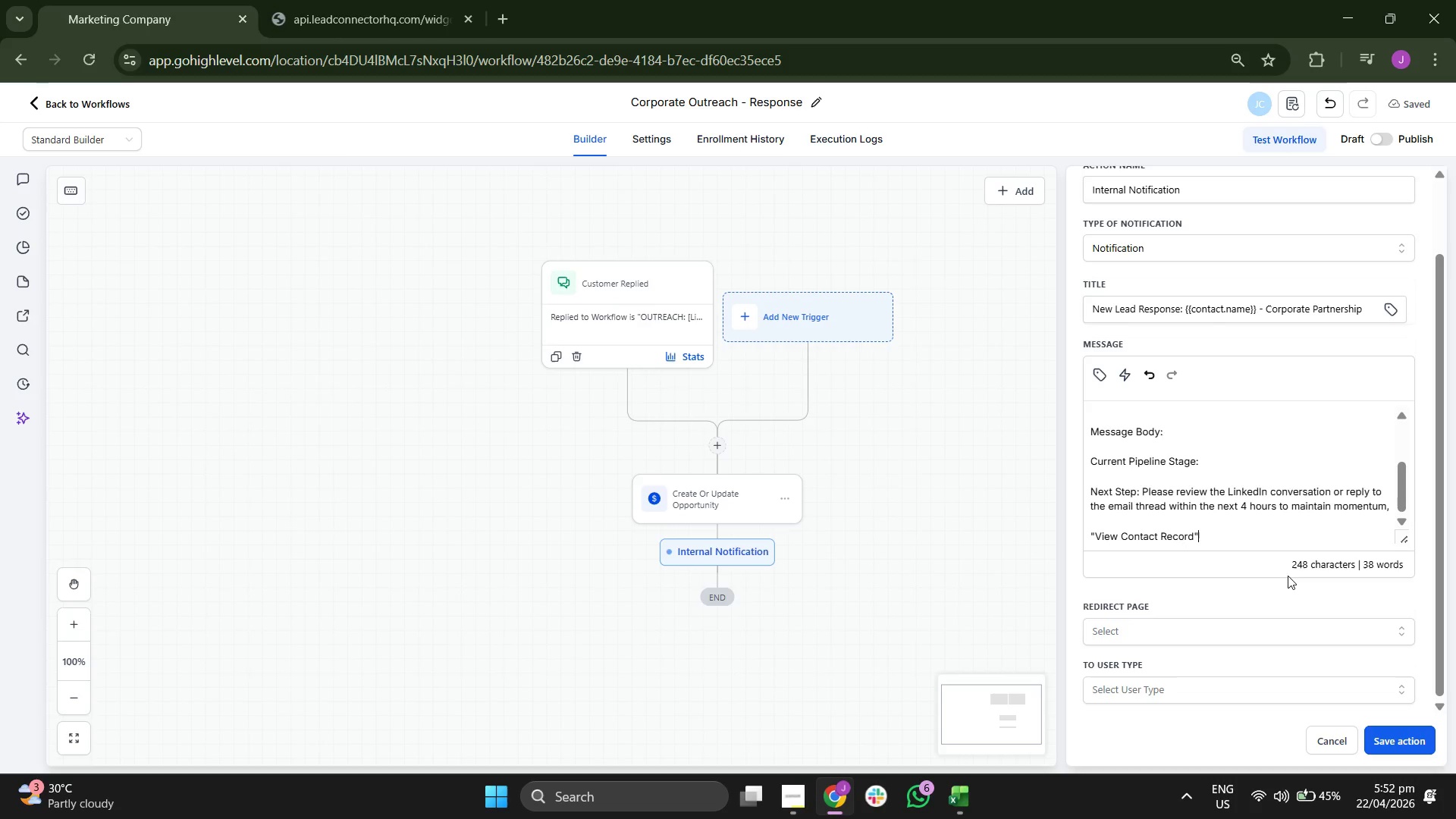 
left_click([1192, 633])
 